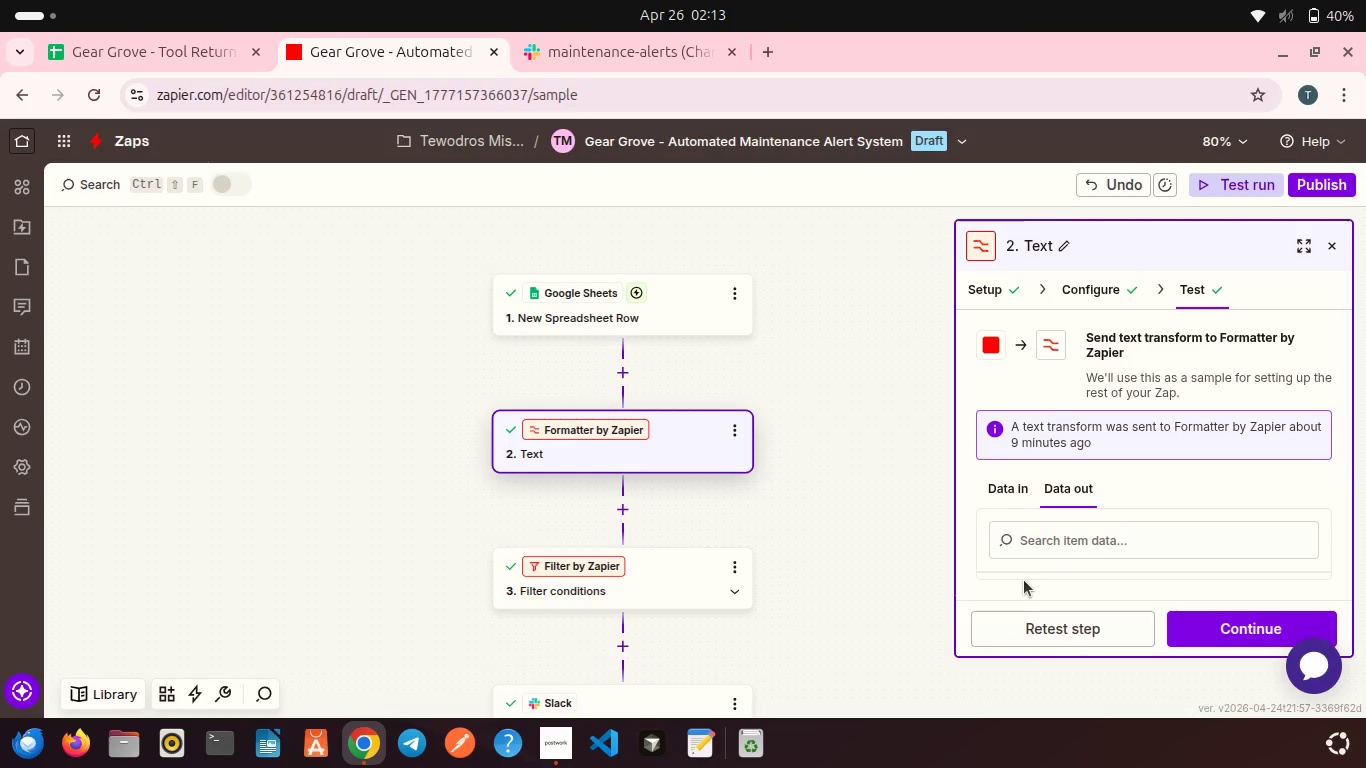 
scroll: coordinate [1004, 524], scroll_direction: down, amount: 3.0
 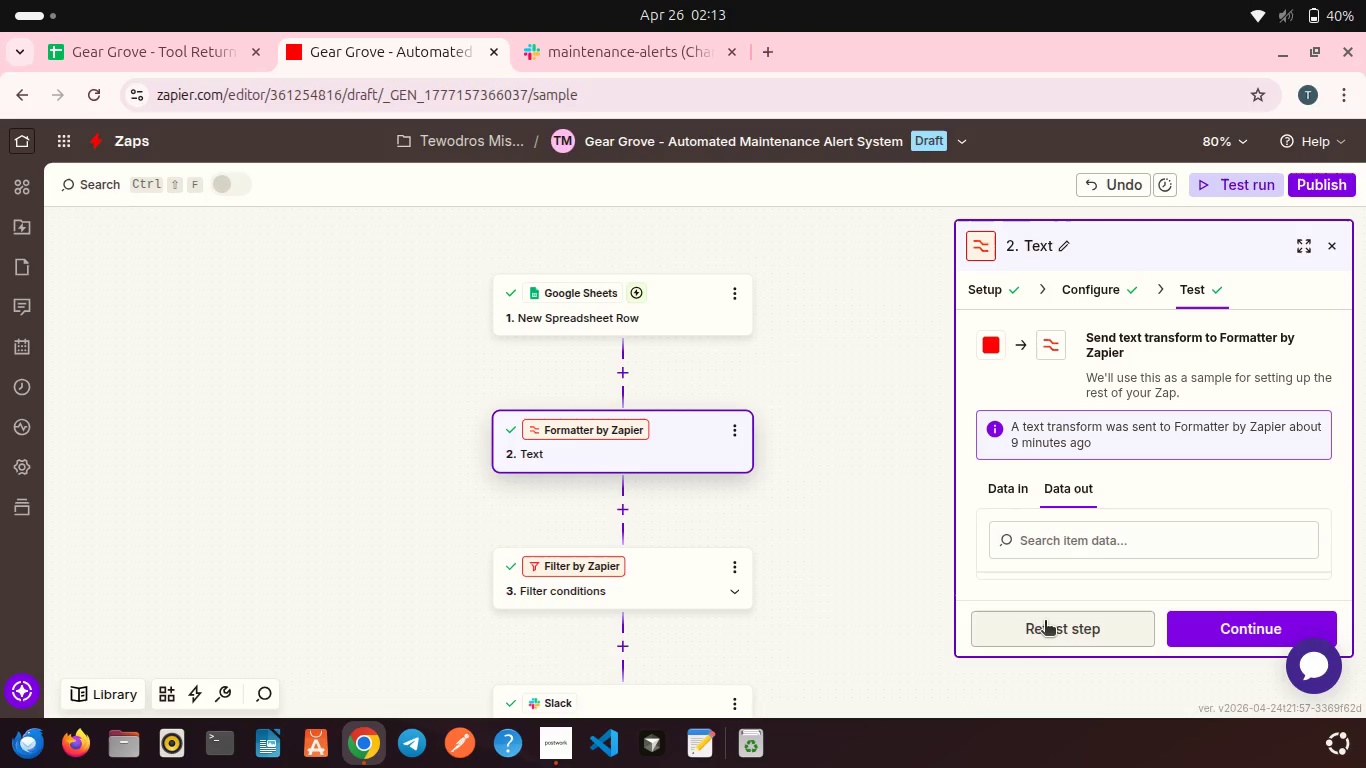 
left_click([1045, 622])
 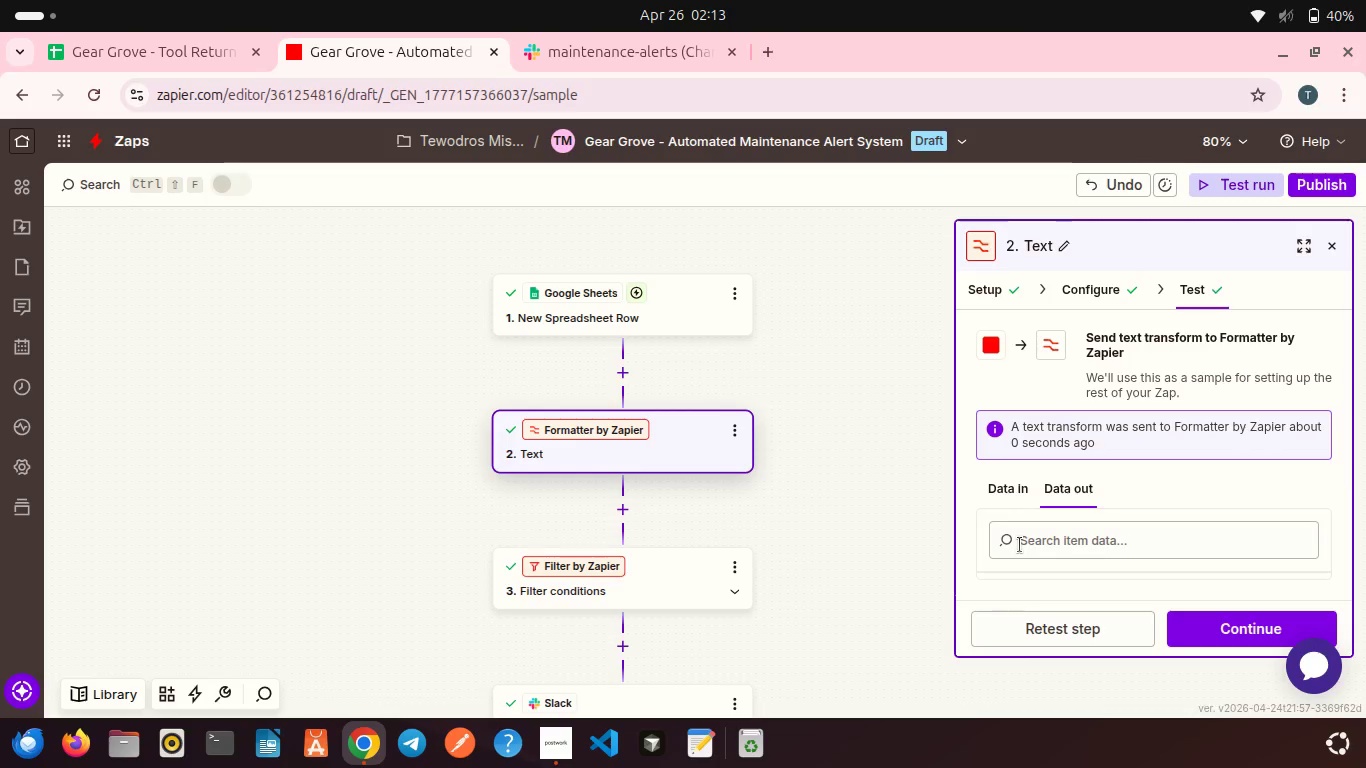 
scroll: coordinate [1020, 545], scroll_direction: down, amount: 5.0
 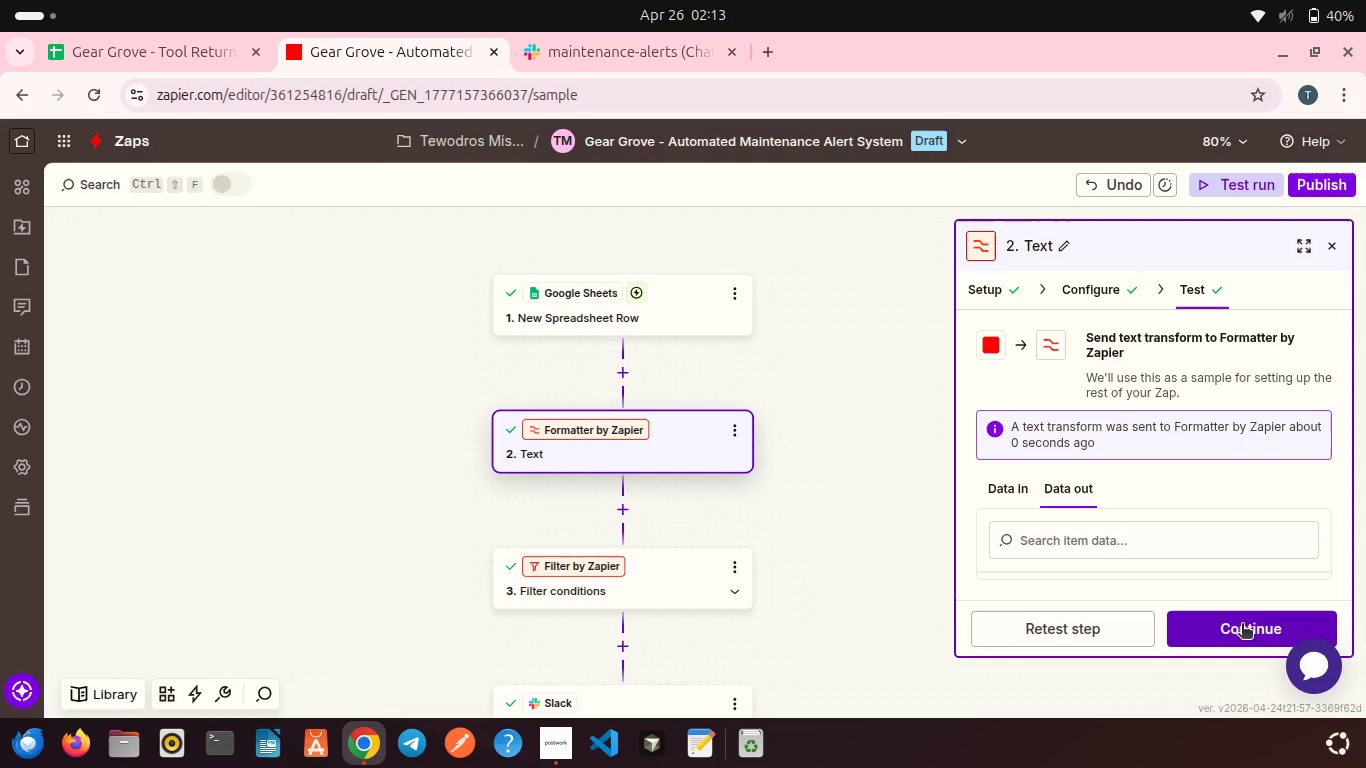 
left_click([1242, 625])
 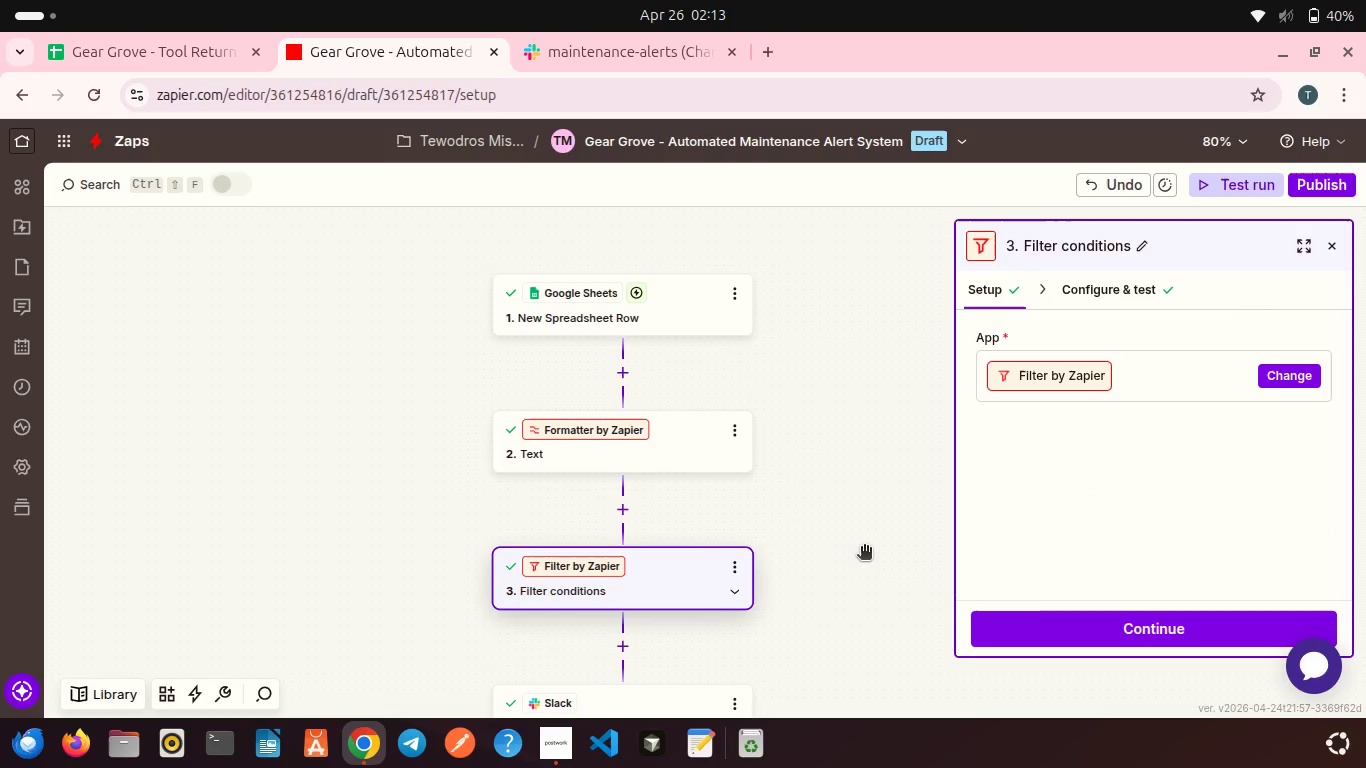 
scroll: coordinate [864, 548], scroll_direction: down, amount: 4.0
 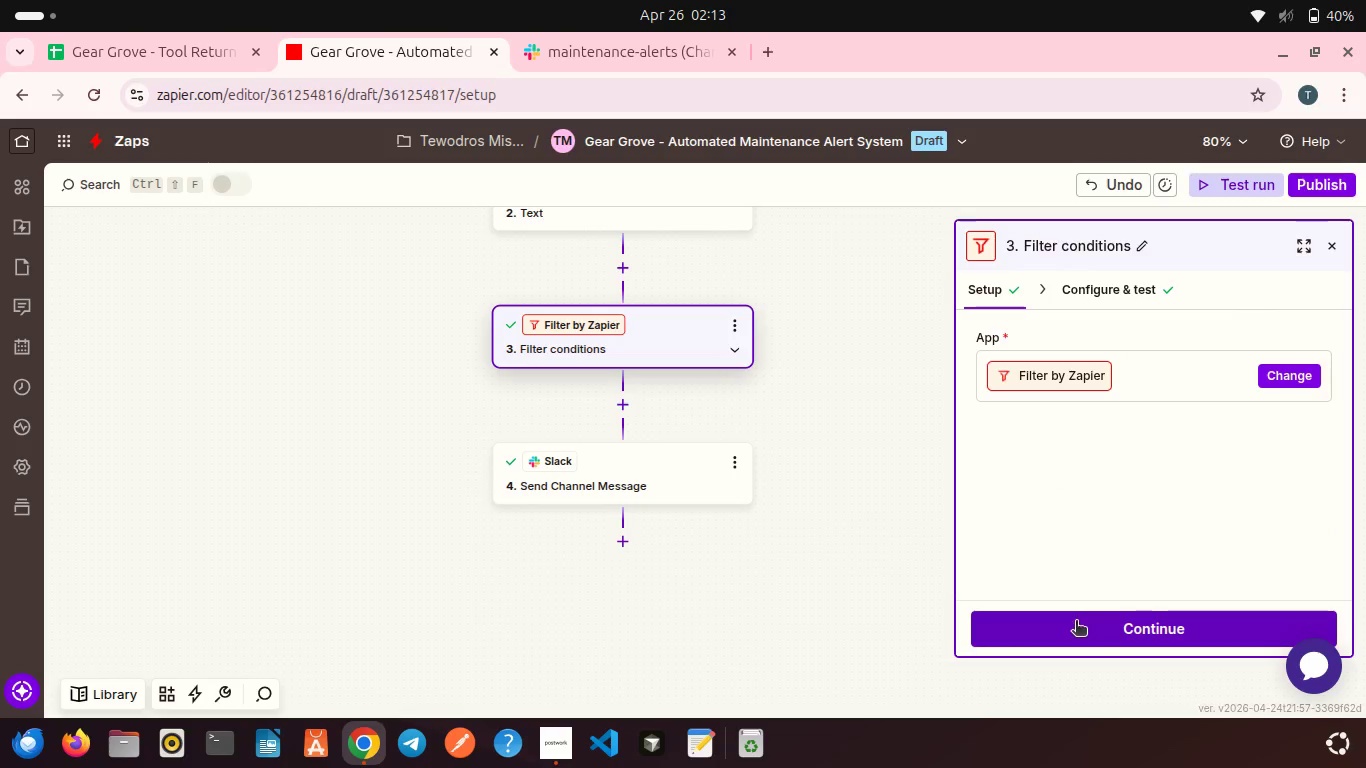 
left_click([1076, 622])
 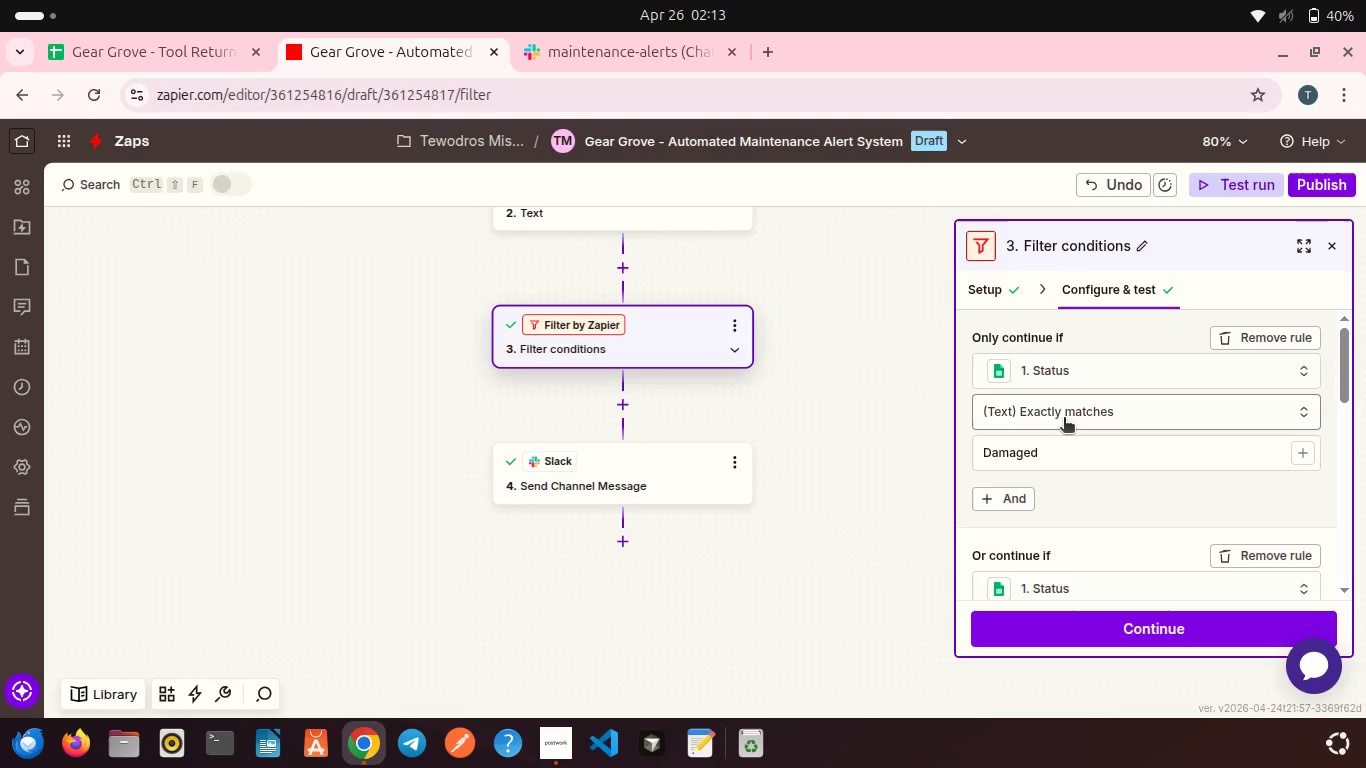 
scroll: coordinate [1073, 496], scroll_direction: down, amount: 7.0
 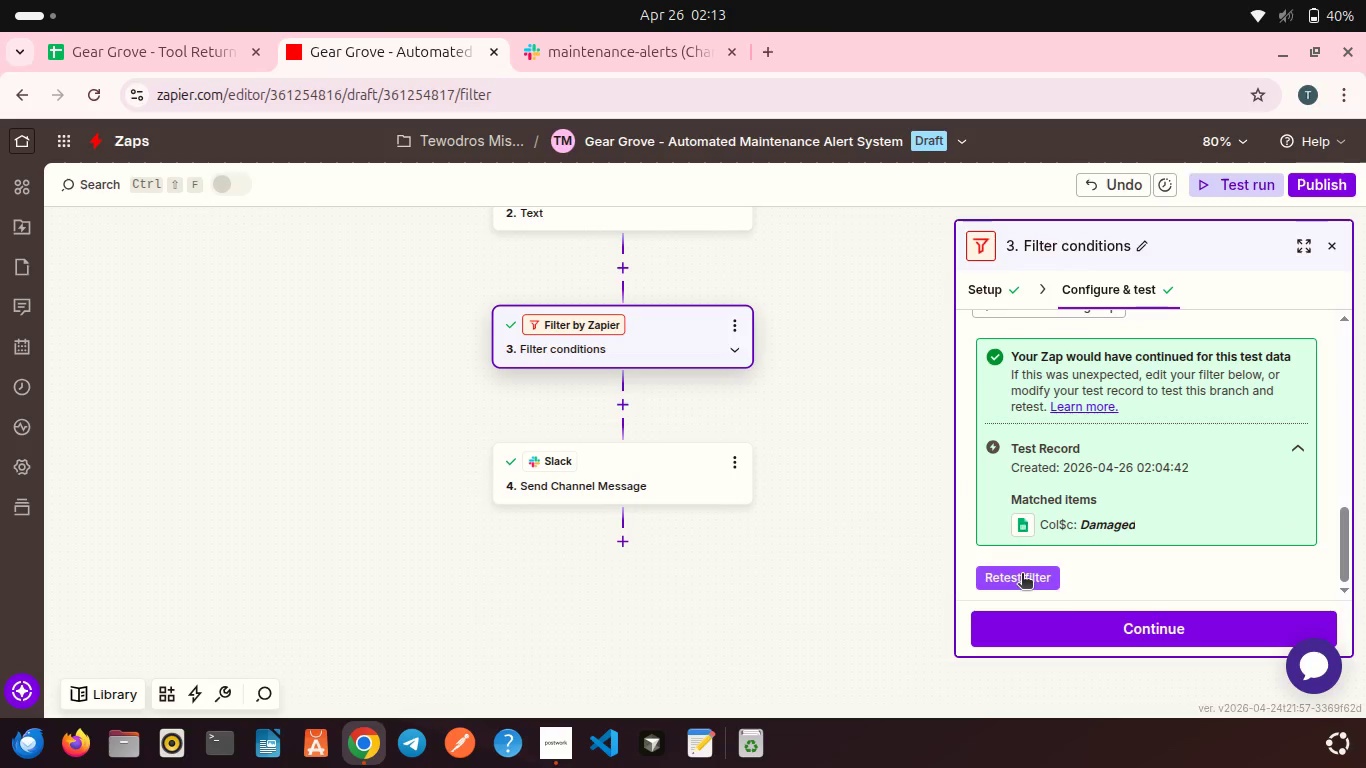 
left_click([1022, 575])
 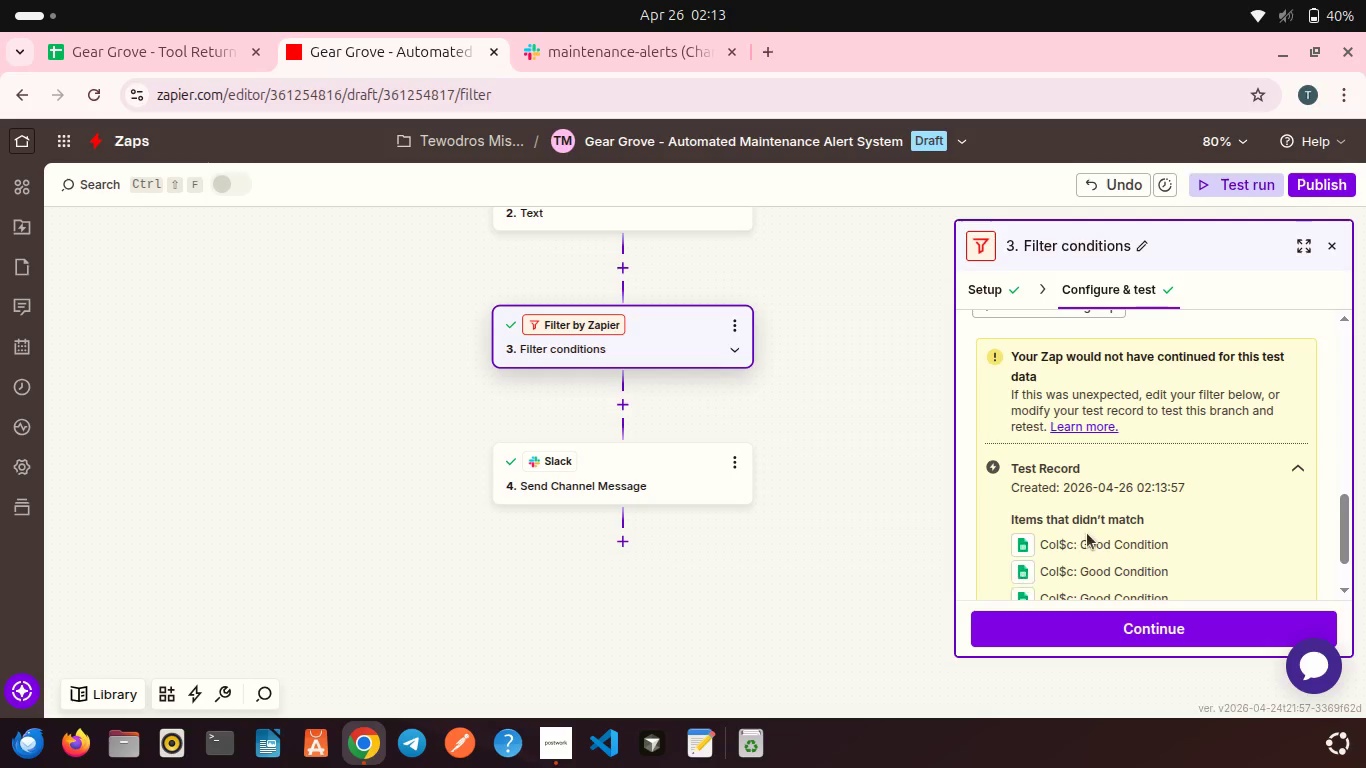 
scroll: coordinate [1087, 533], scroll_direction: down, amount: 2.0
 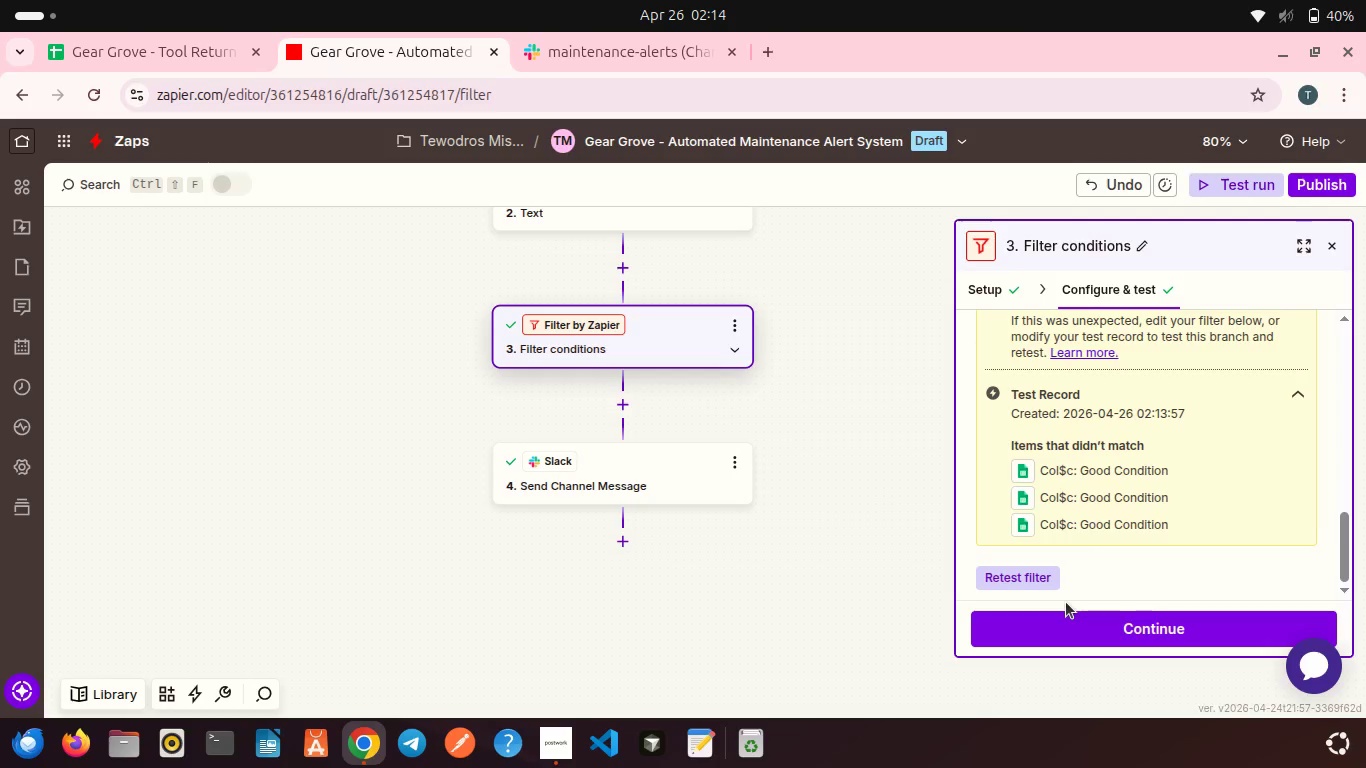 
left_click([1077, 613])
 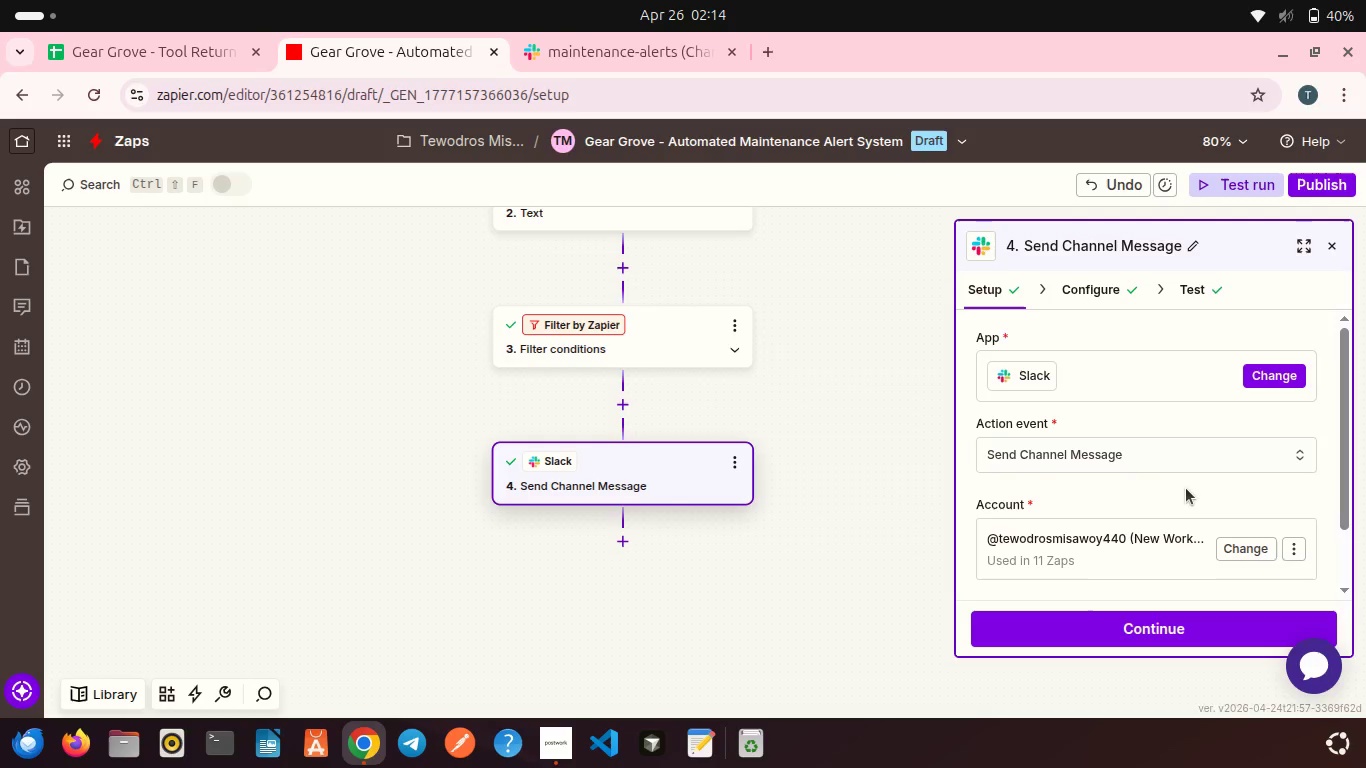 
scroll: coordinate [1170, 505], scroll_direction: down, amount: 3.0
 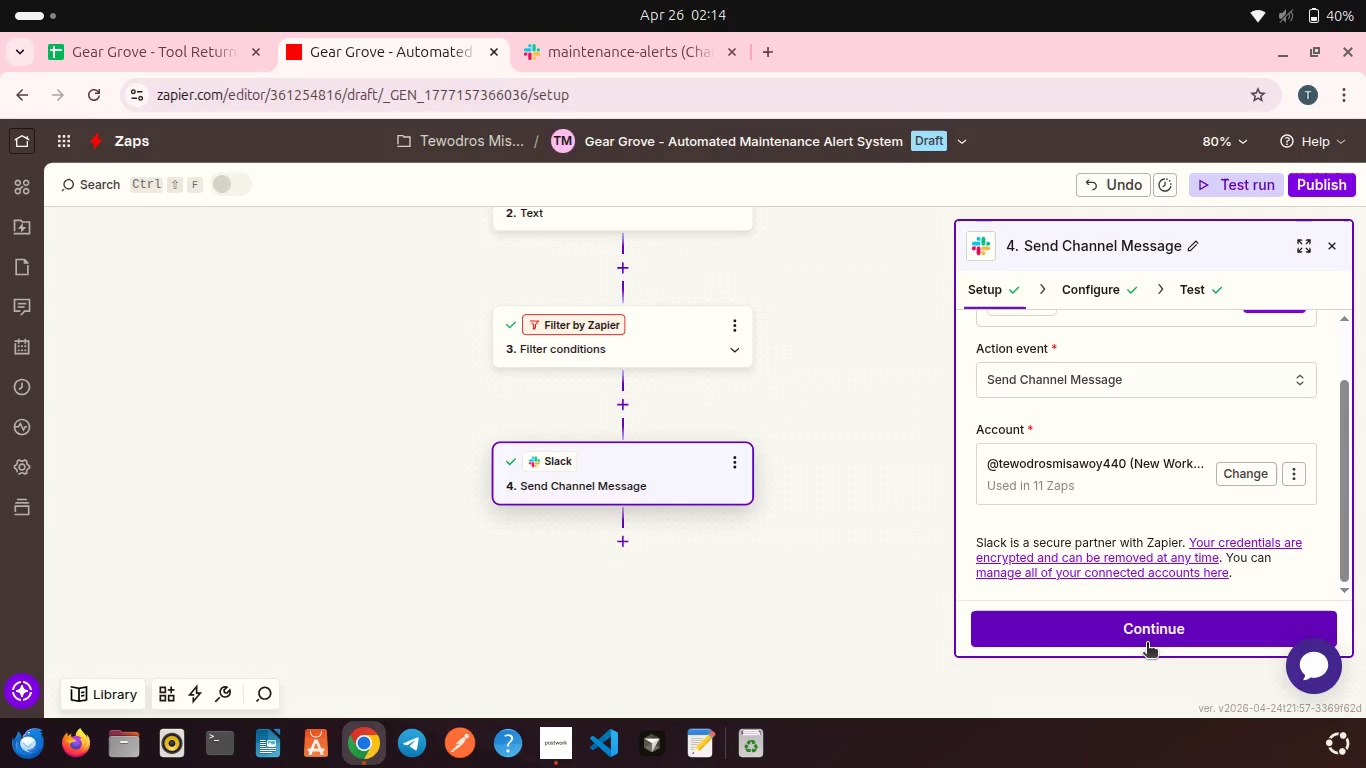 
left_click([1147, 644])
 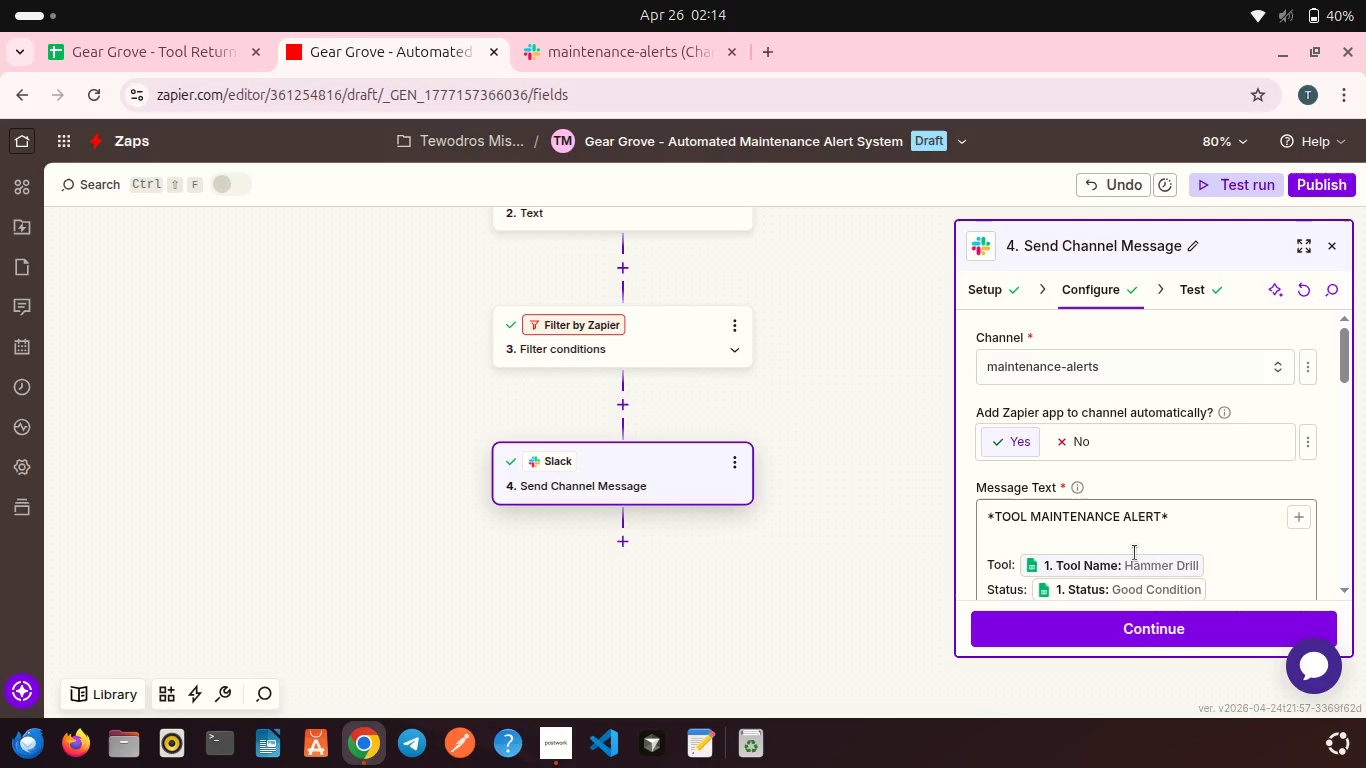 
scroll: coordinate [1135, 553], scroll_direction: down, amount: 4.0
 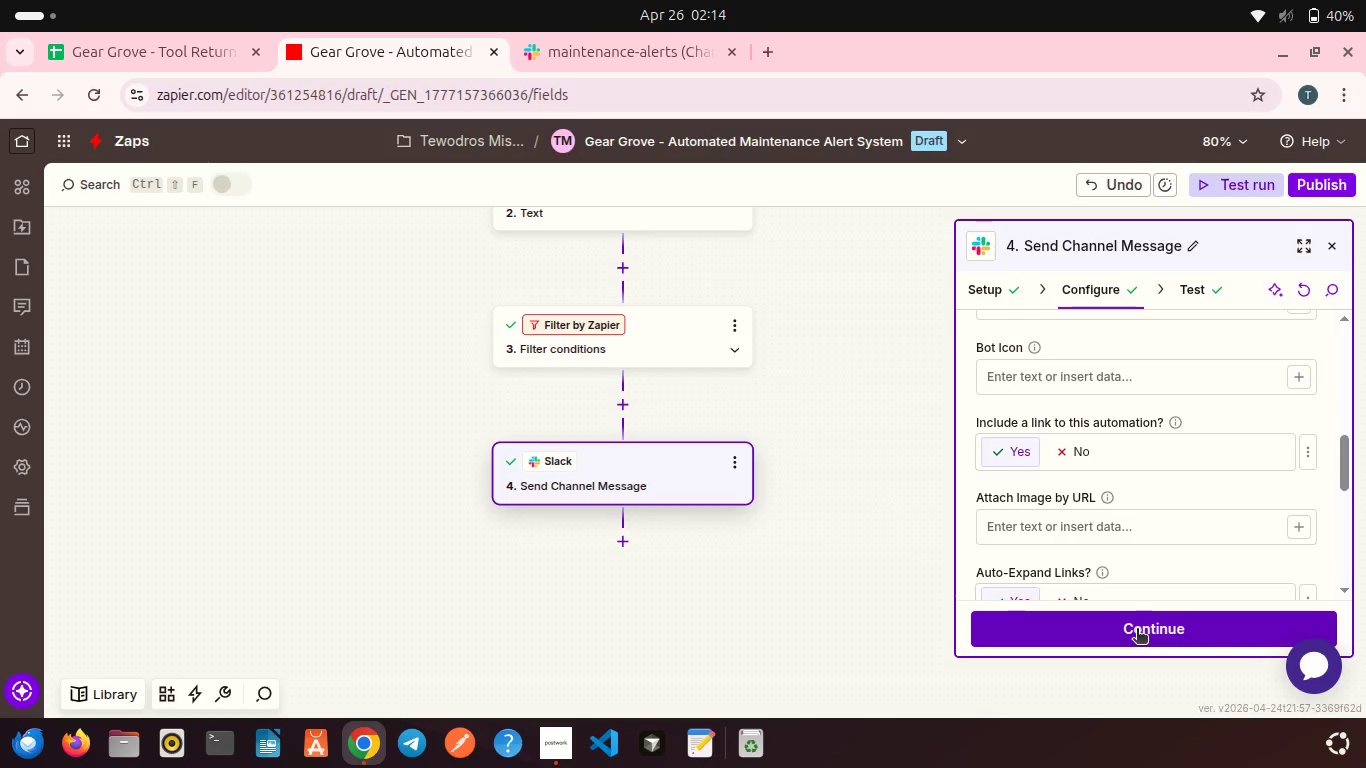 
left_click([1137, 630])
 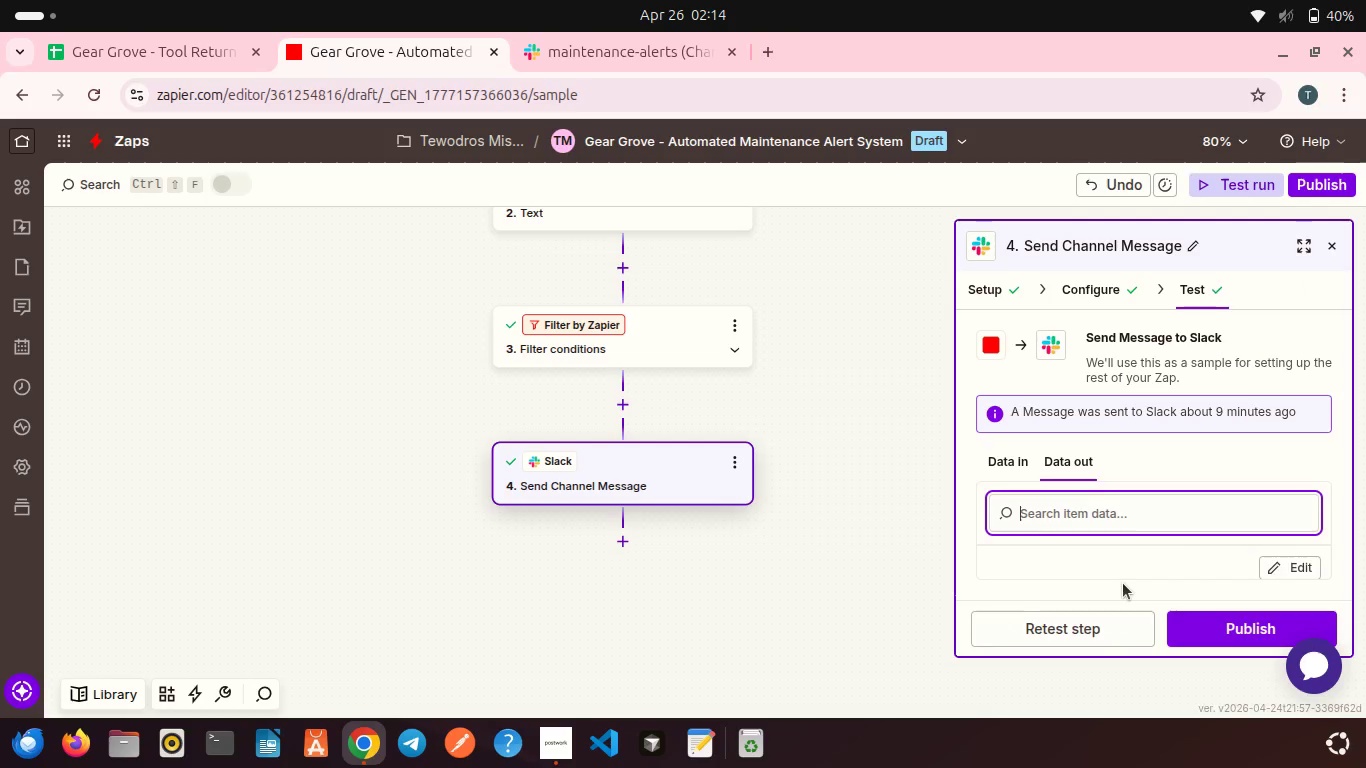 
scroll: coordinate [1123, 583], scroll_direction: down, amount: 2.0
 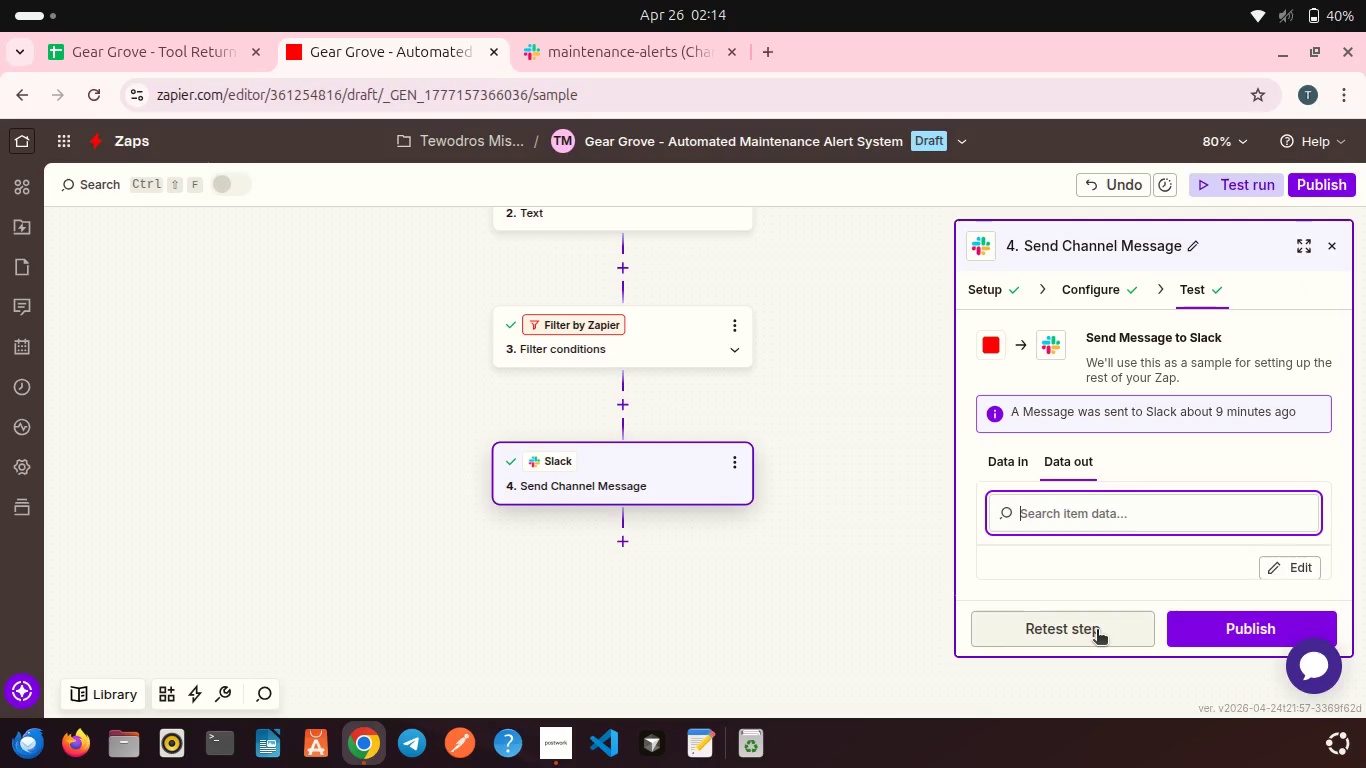 
left_click([1097, 631])
 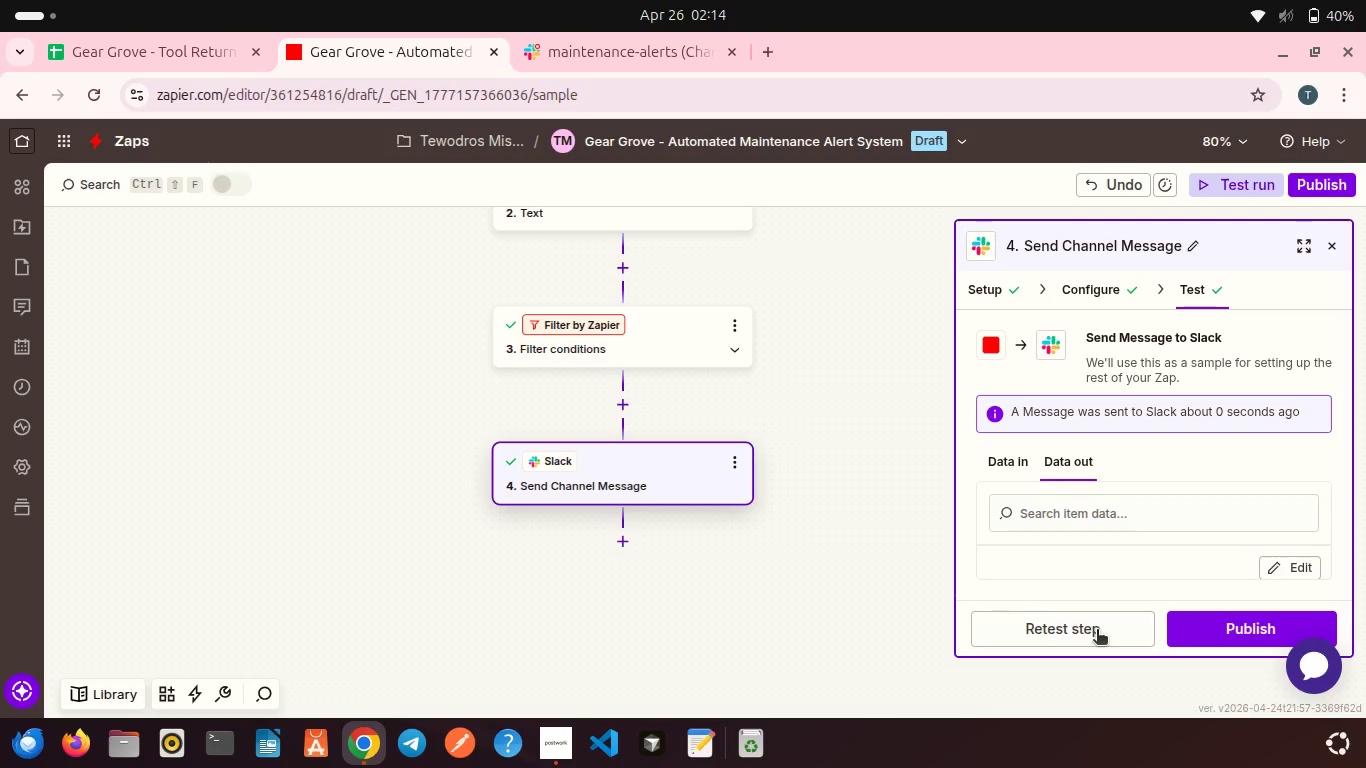 
scroll: coordinate [904, 519], scroll_direction: up, amount: 3.0
 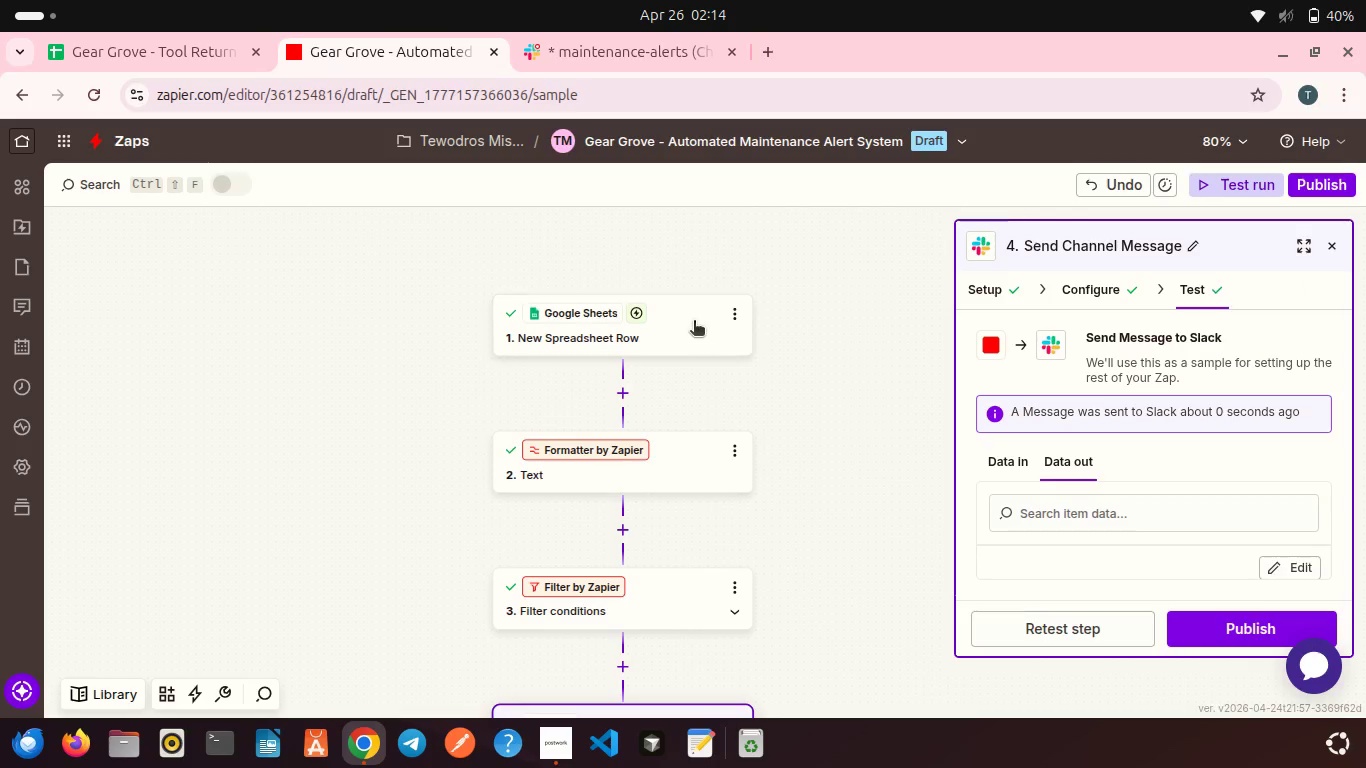 
left_click([694, 322])
 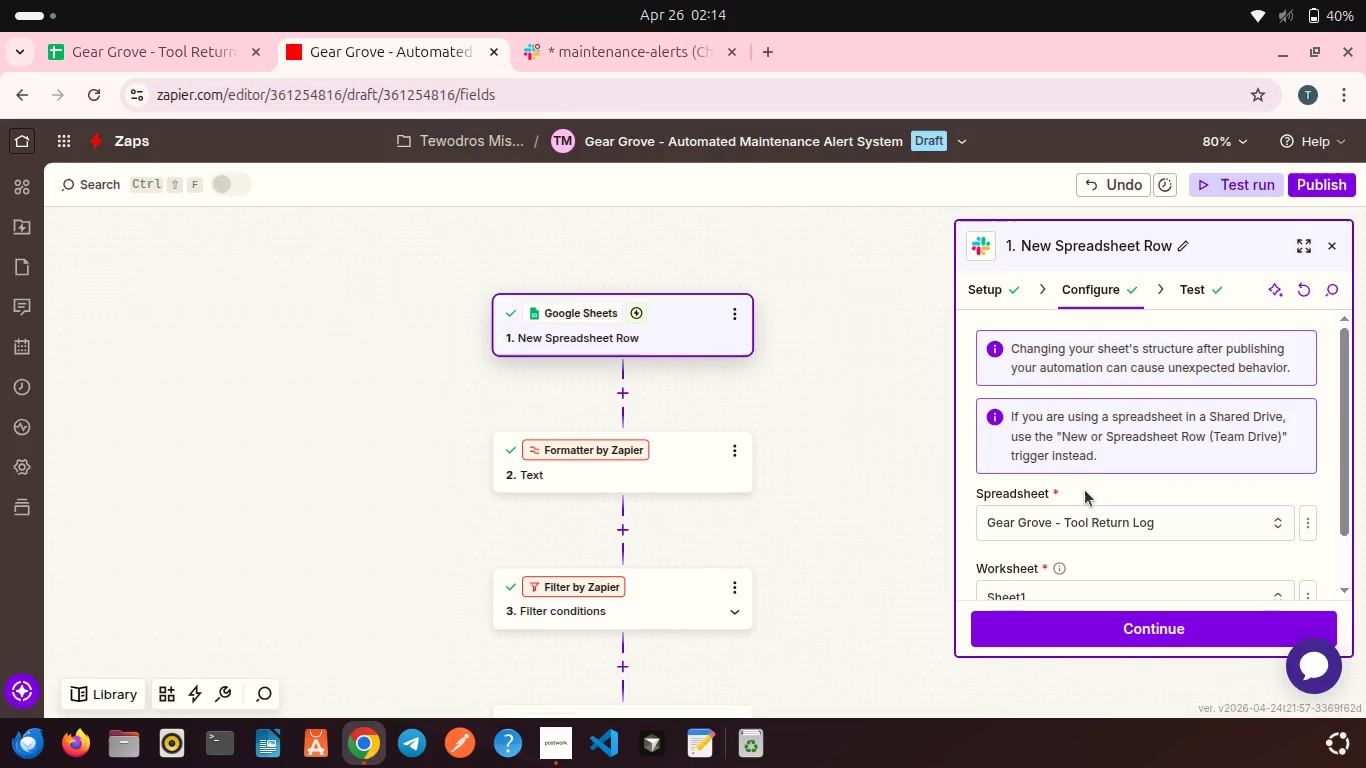 
scroll: coordinate [1085, 490], scroll_direction: down, amount: 3.0
 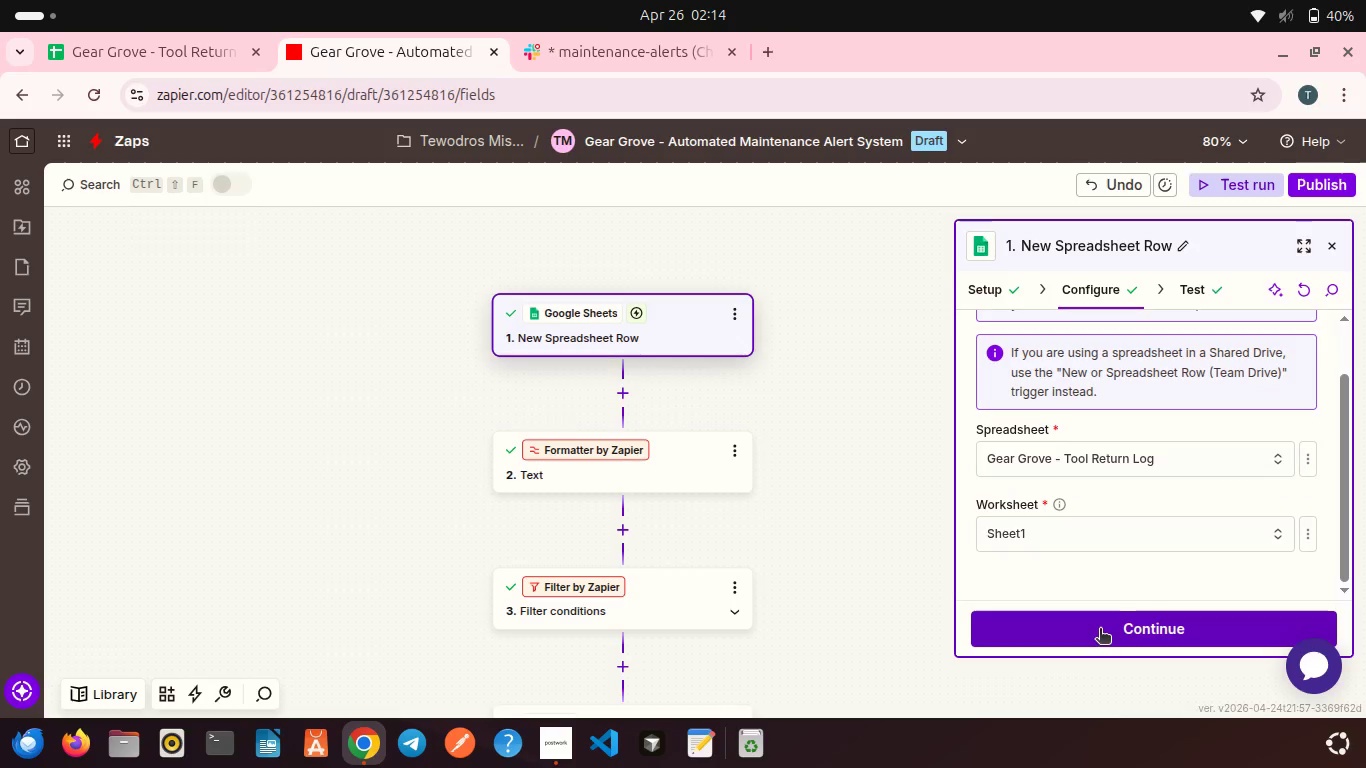 
left_click([1100, 630])
 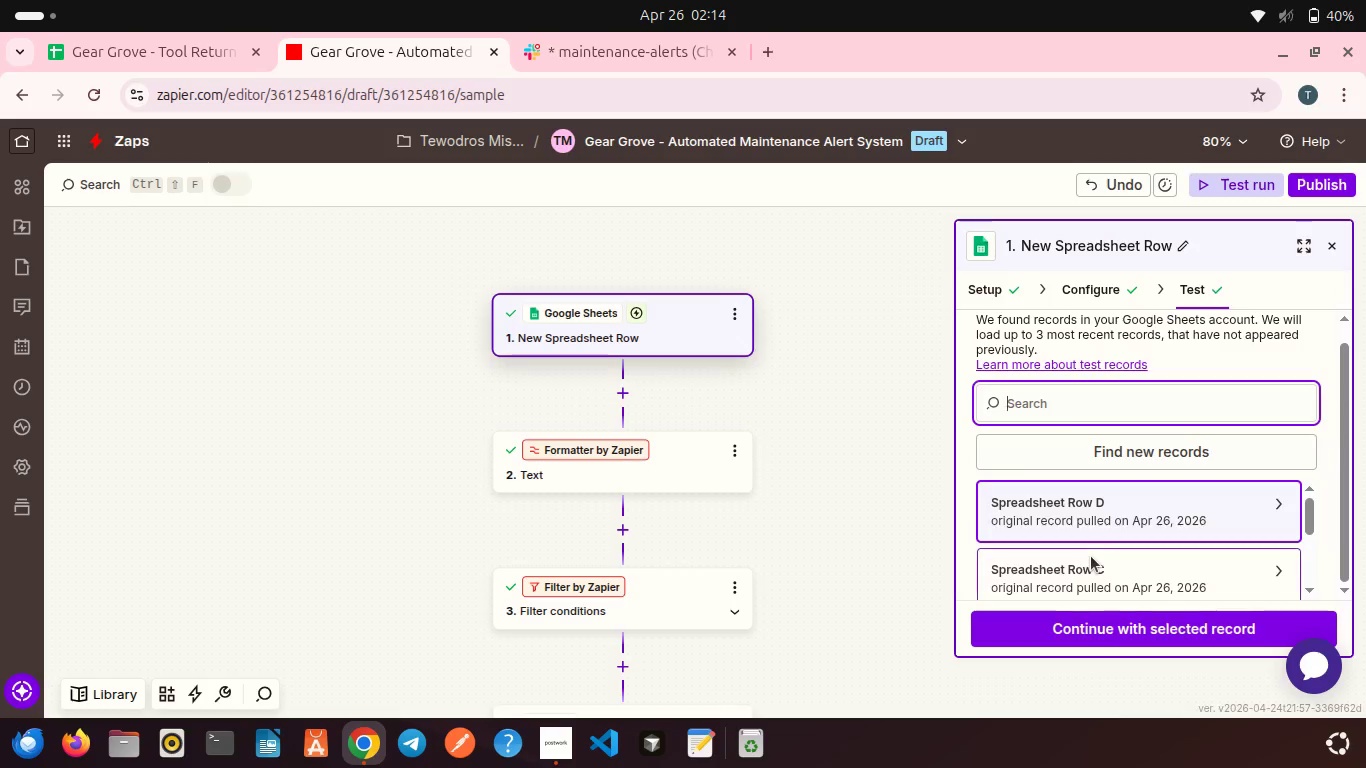 
left_click([1092, 566])
 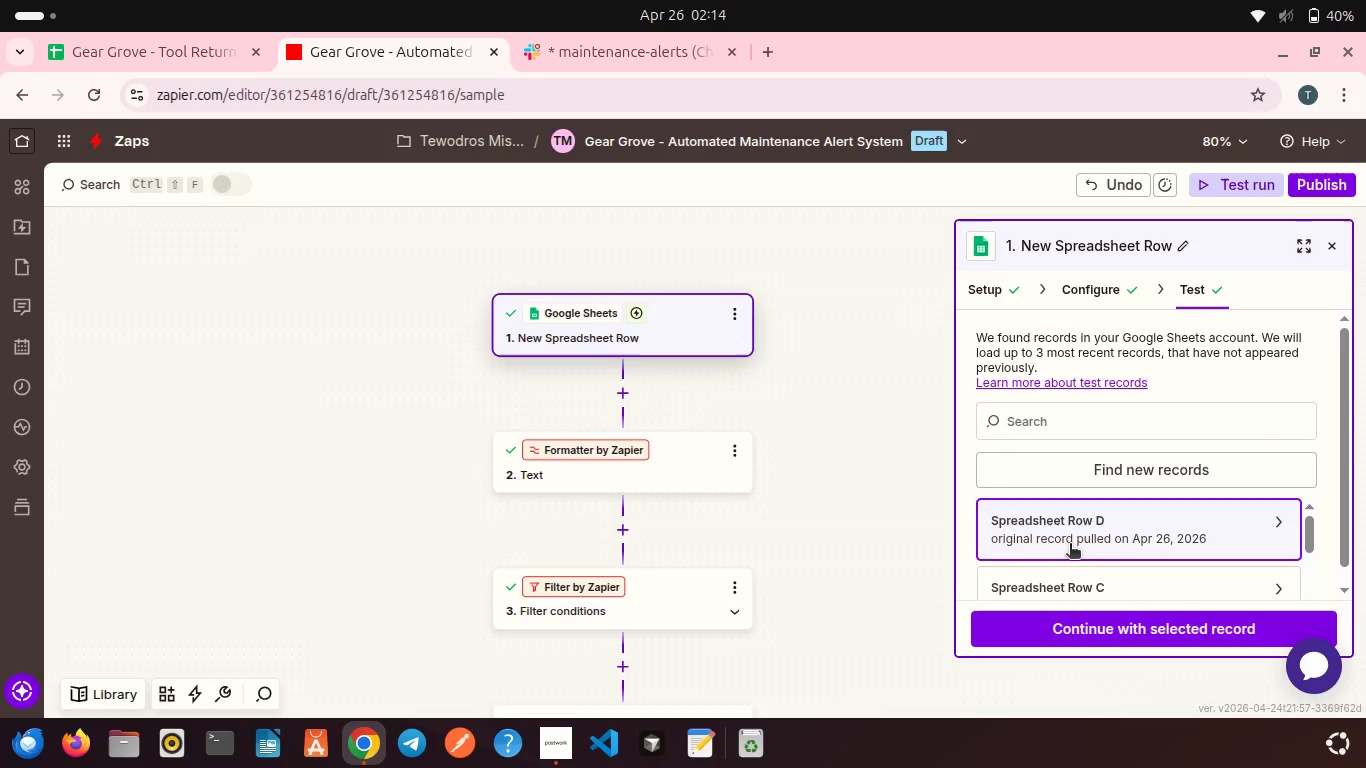 
scroll: coordinate [1070, 545], scroll_direction: down, amount: 1.0
 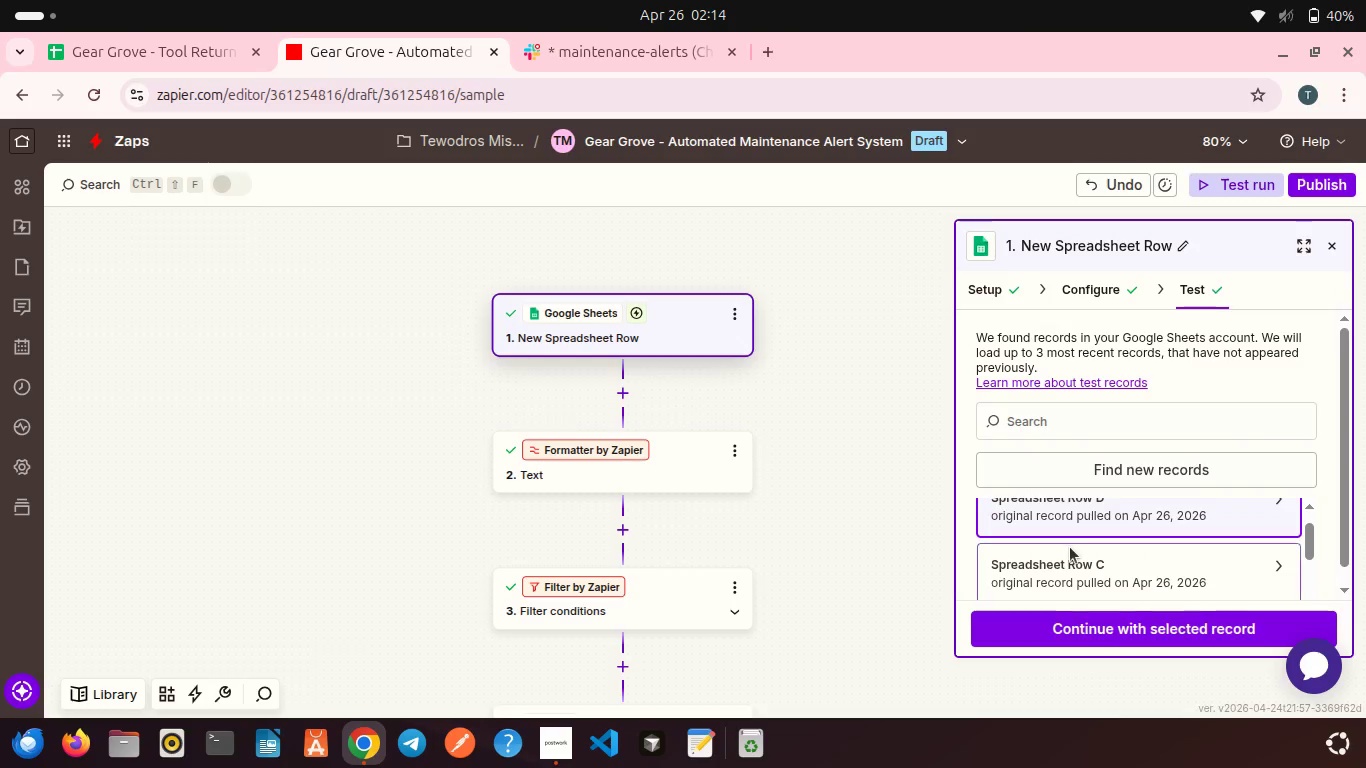 
left_click([1069, 568])
 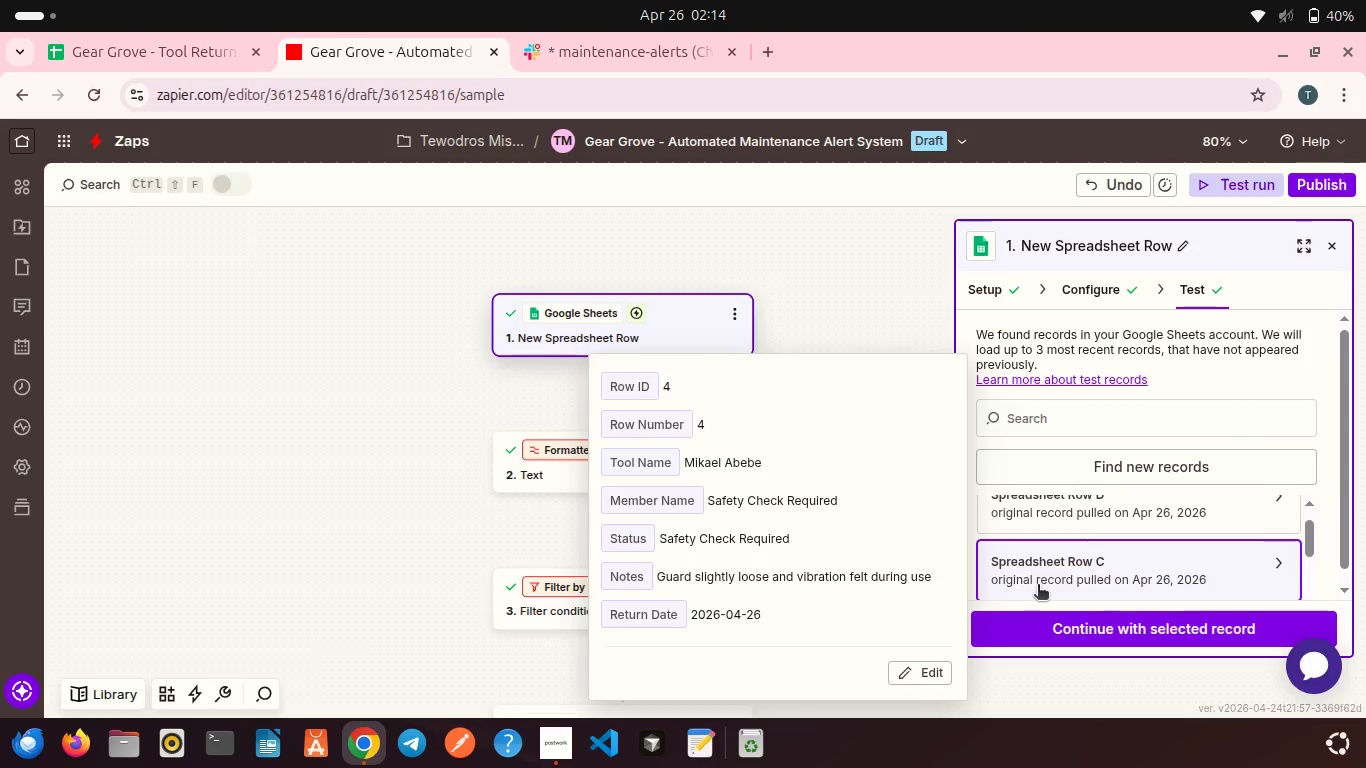 
left_click([1085, 620])
 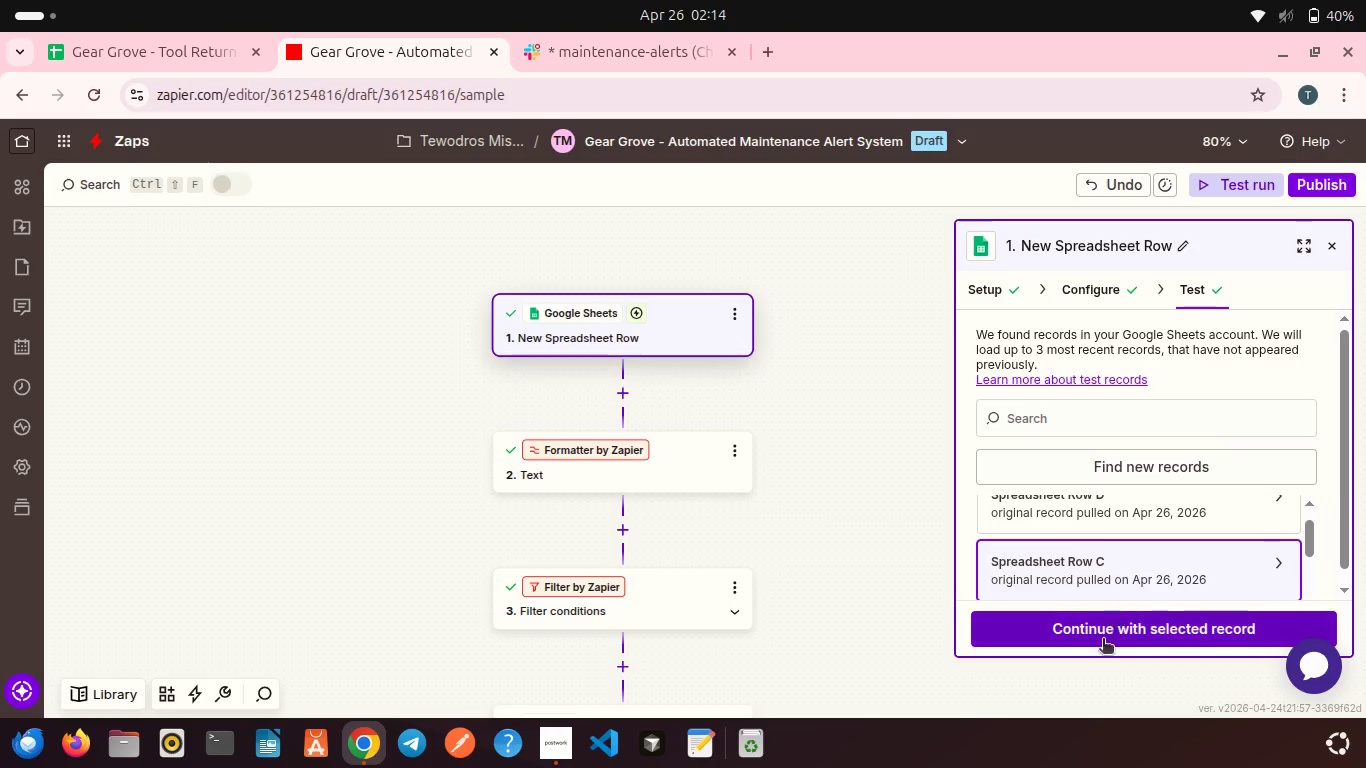 
left_click([1103, 640])
 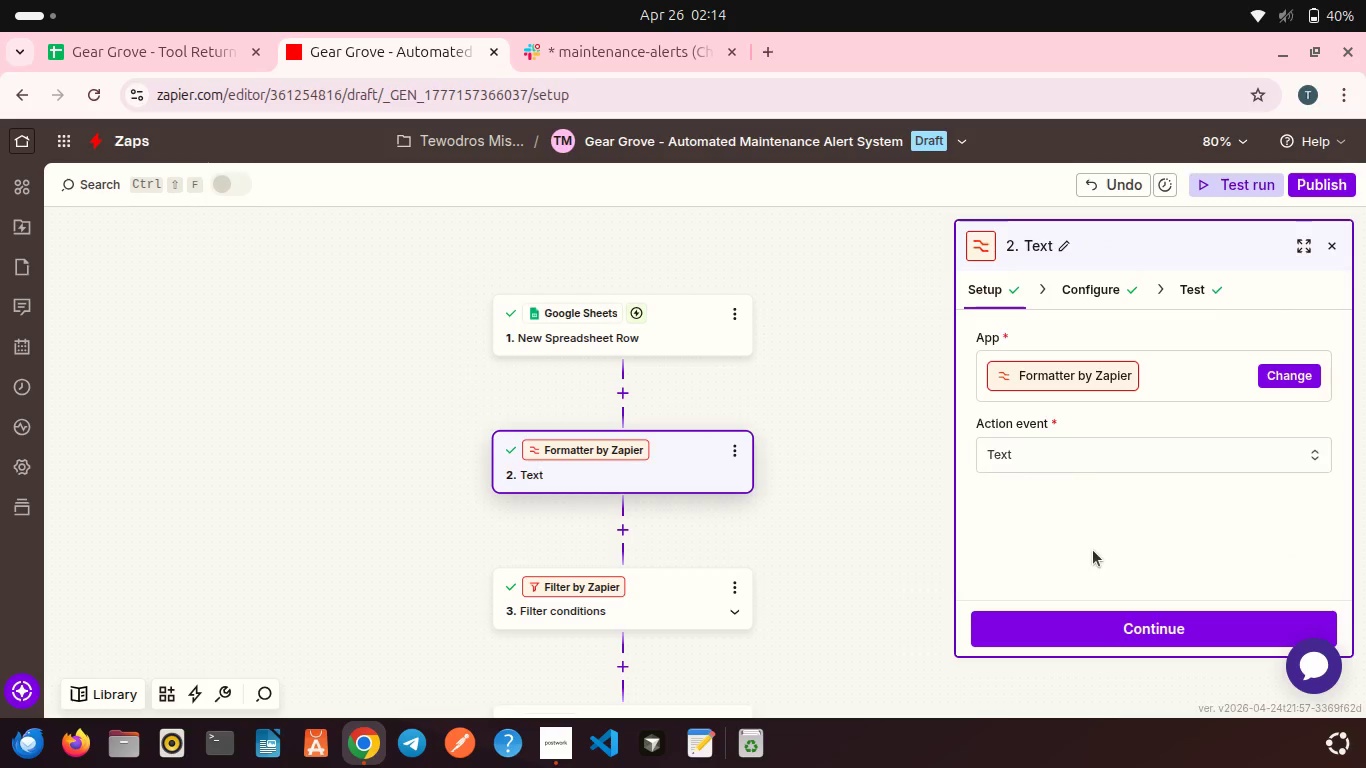 
scroll: coordinate [1093, 550], scroll_direction: down, amount: 1.0
 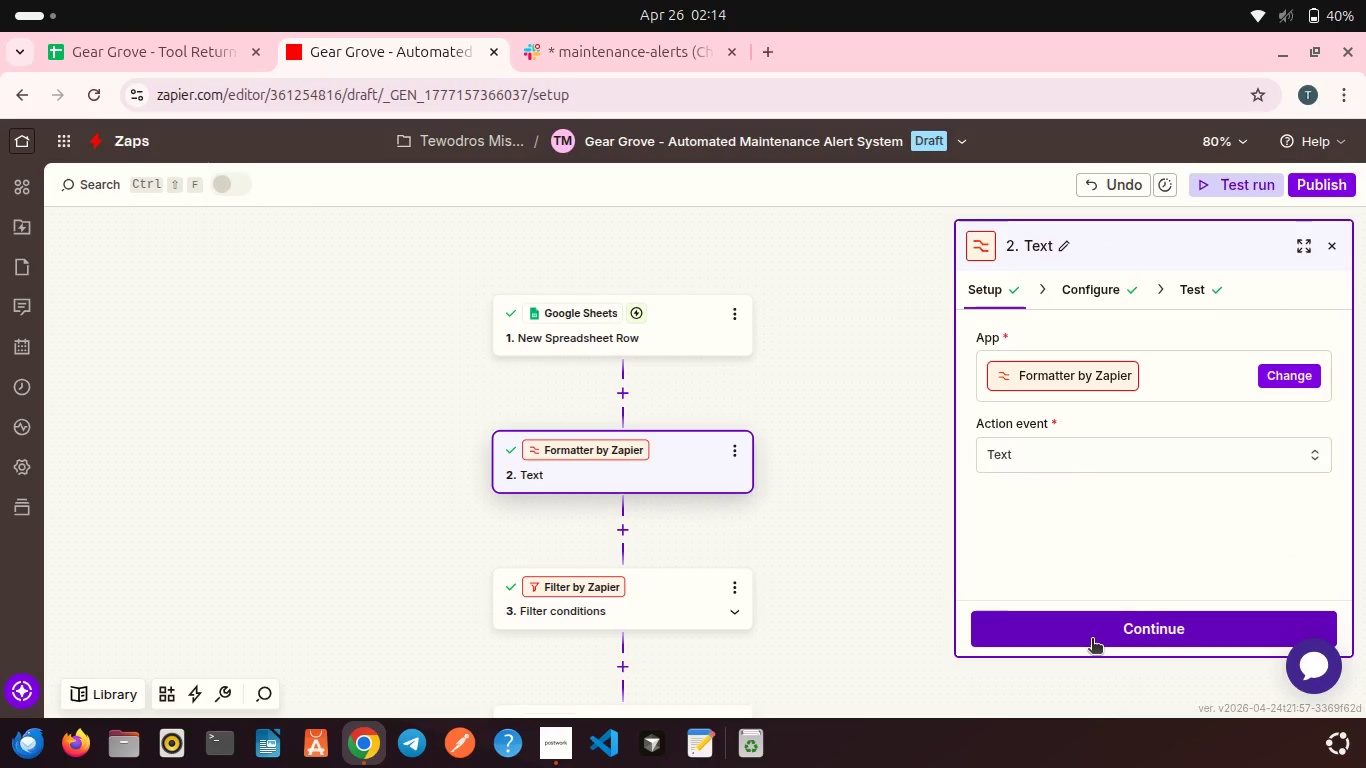 
left_click([1092, 640])
 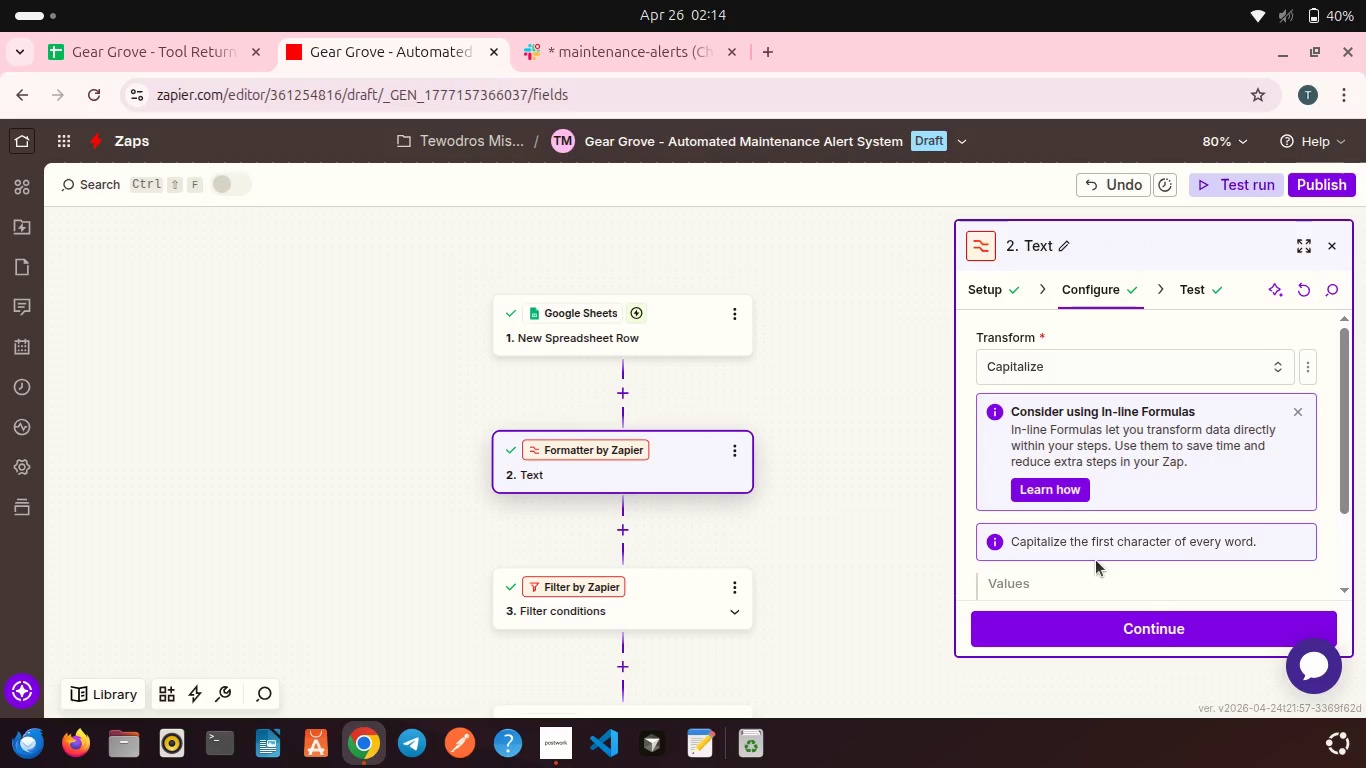 
scroll: coordinate [1096, 560], scroll_direction: down, amount: 3.0
 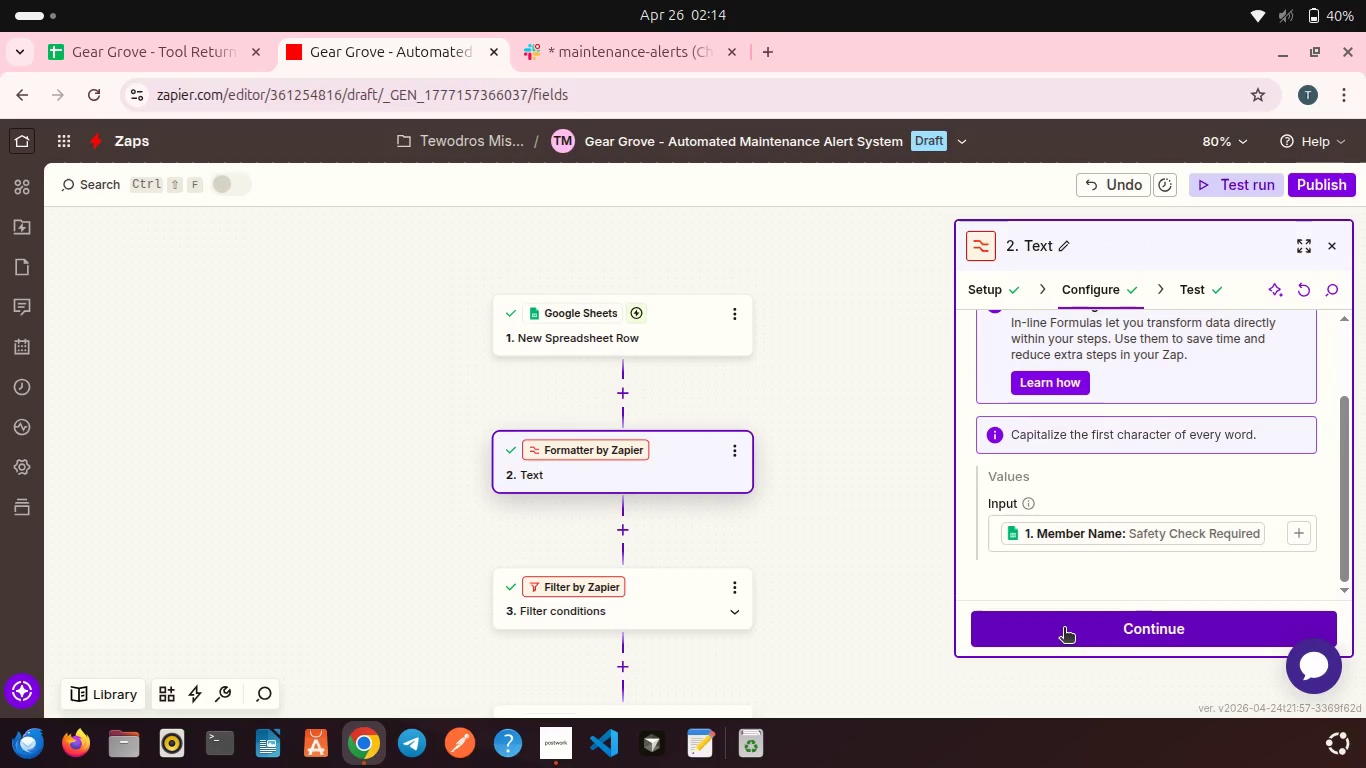 
left_click([1064, 629])
 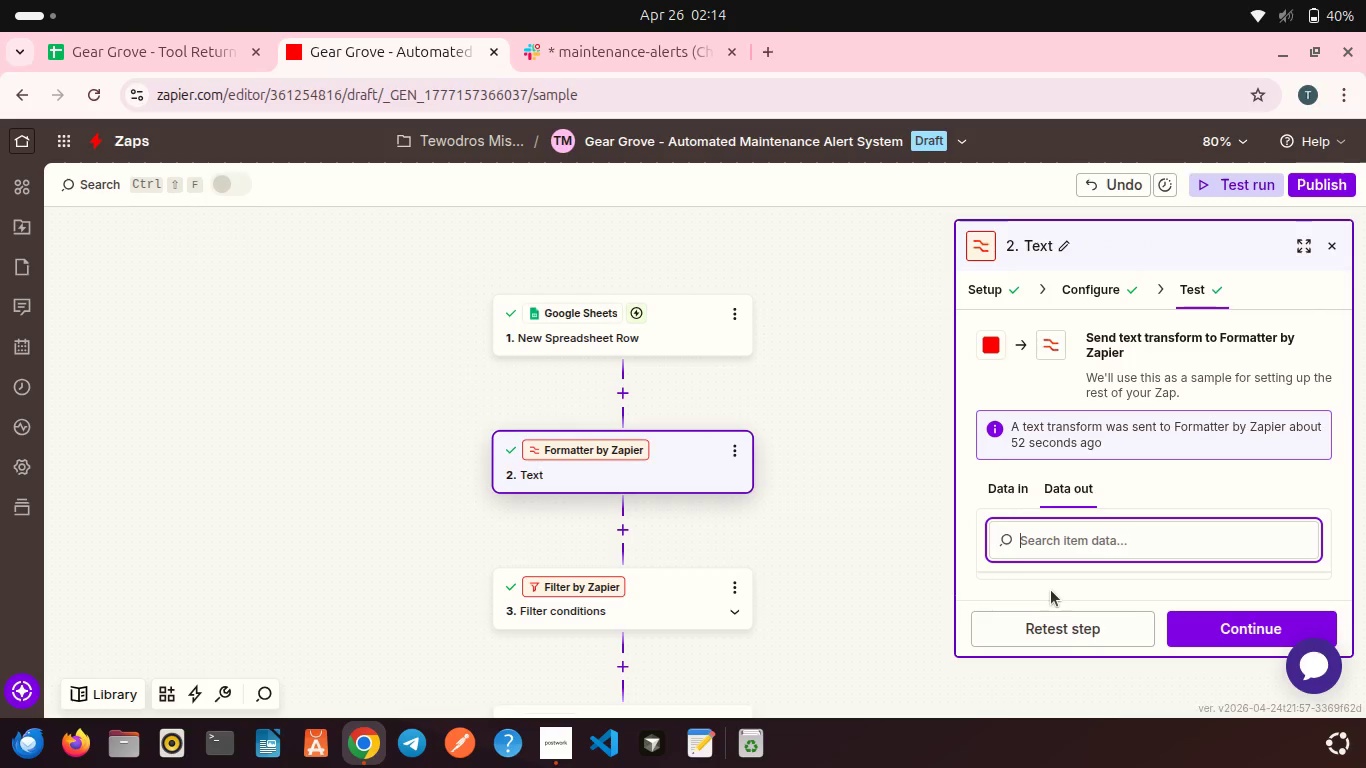 
scroll: coordinate [1051, 590], scroll_direction: down, amount: 2.0
 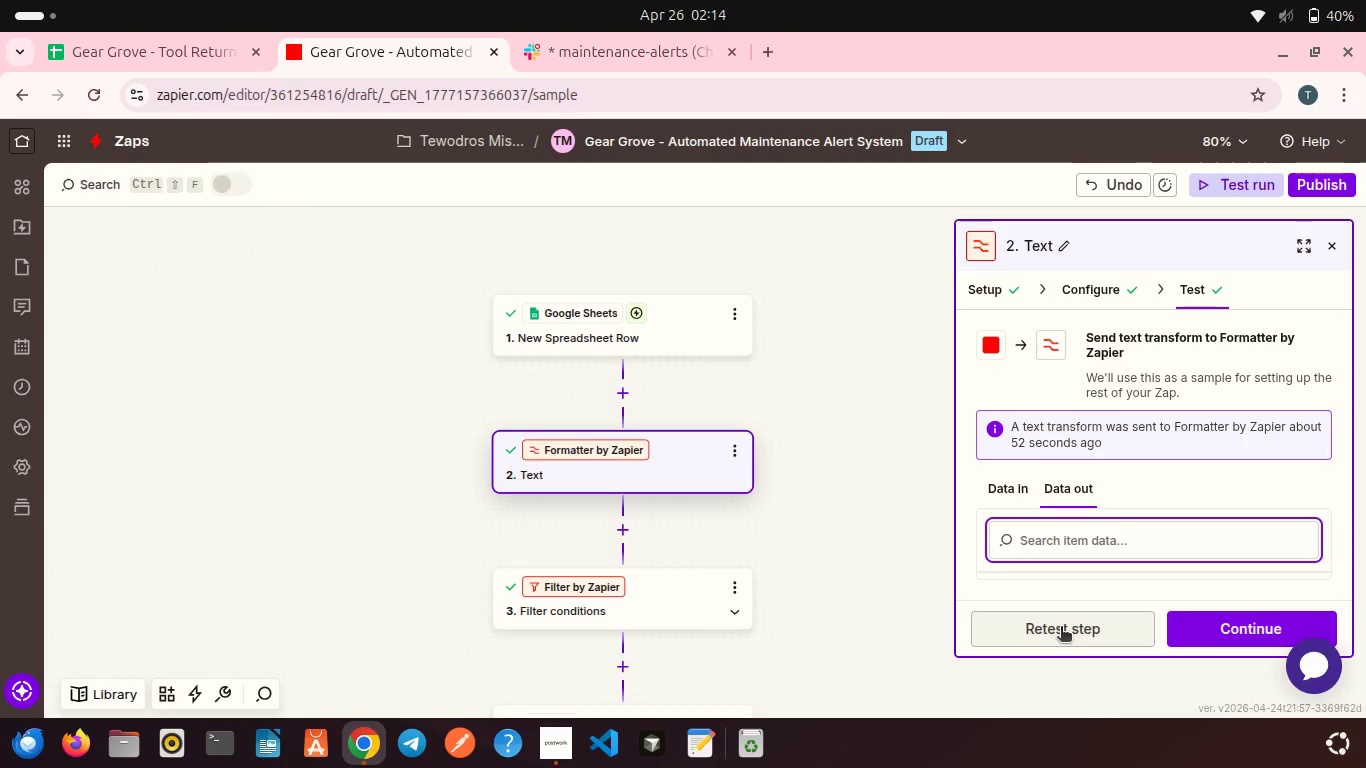 
left_click([1061, 628])
 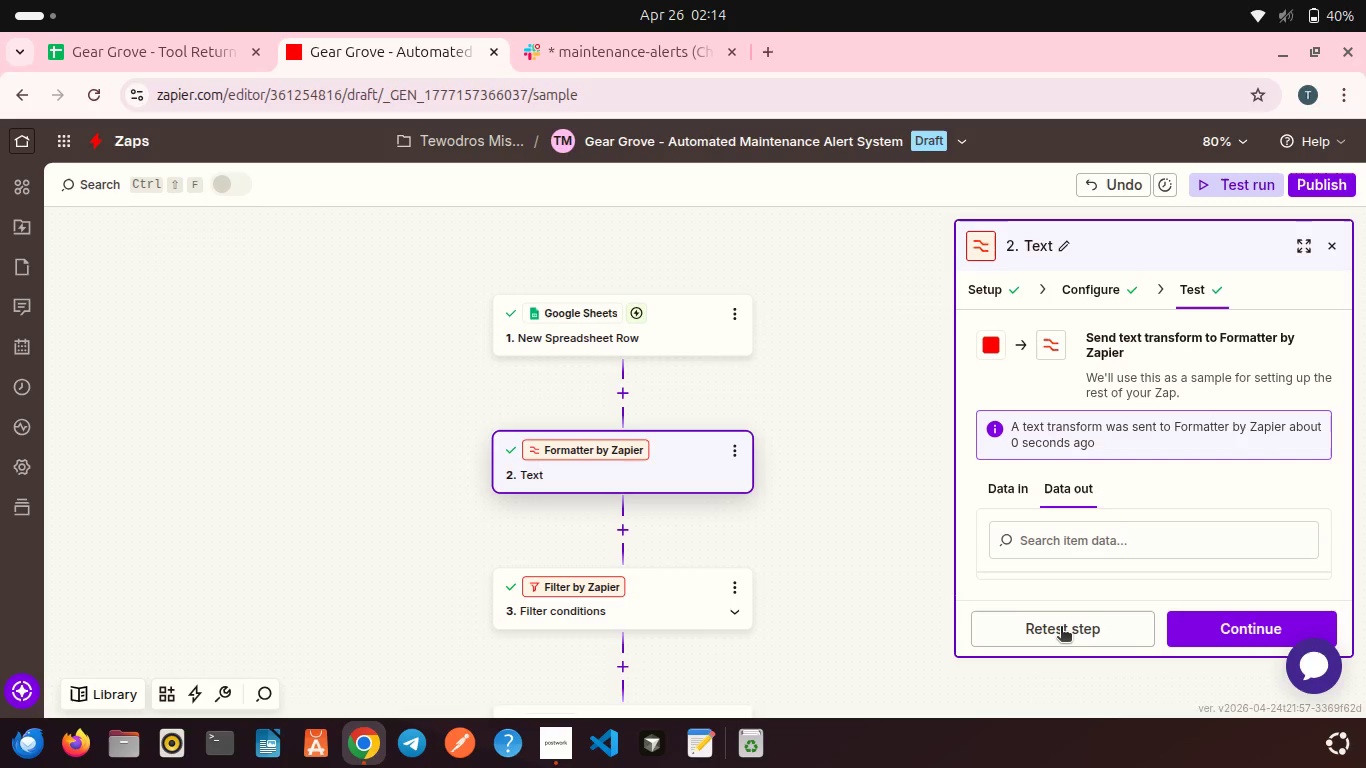 
scroll: coordinate [1095, 546], scroll_direction: down, amount: 3.0
 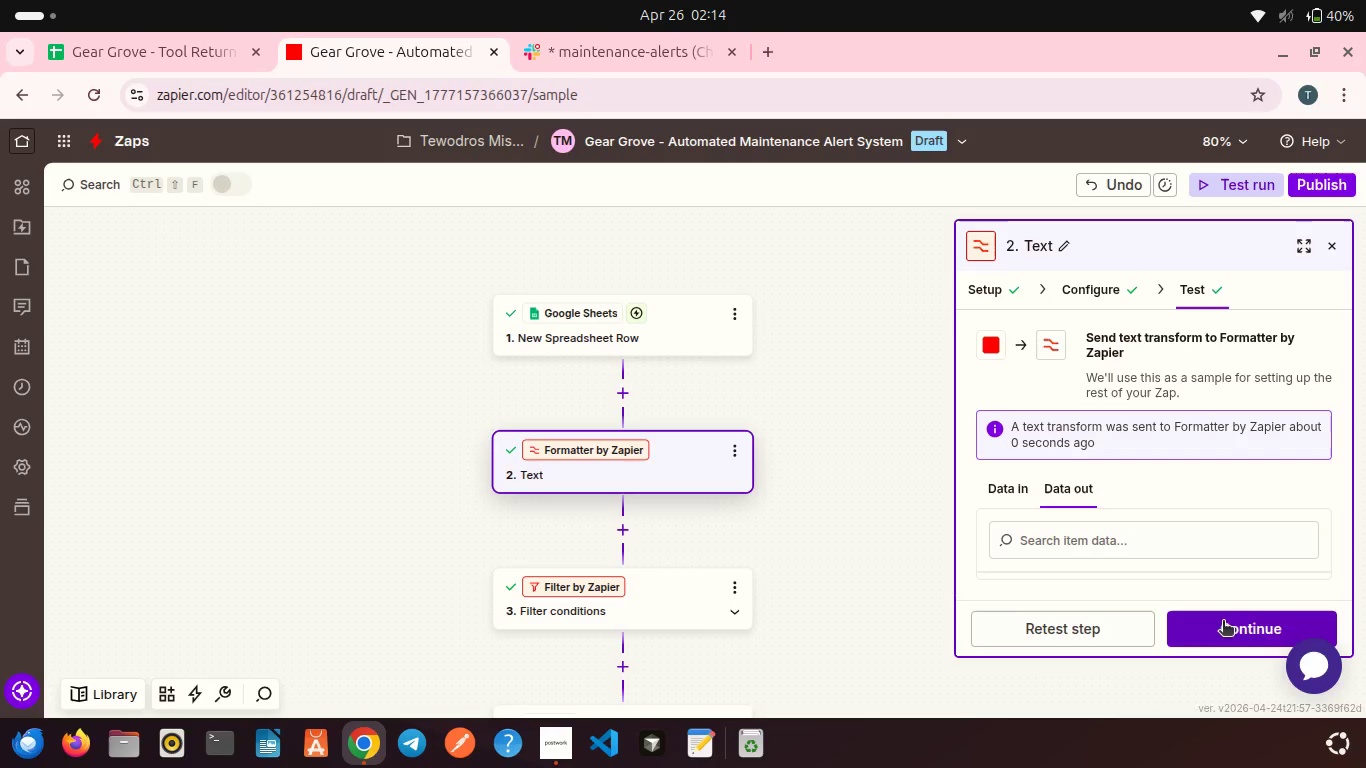 
left_click([1223, 622])
 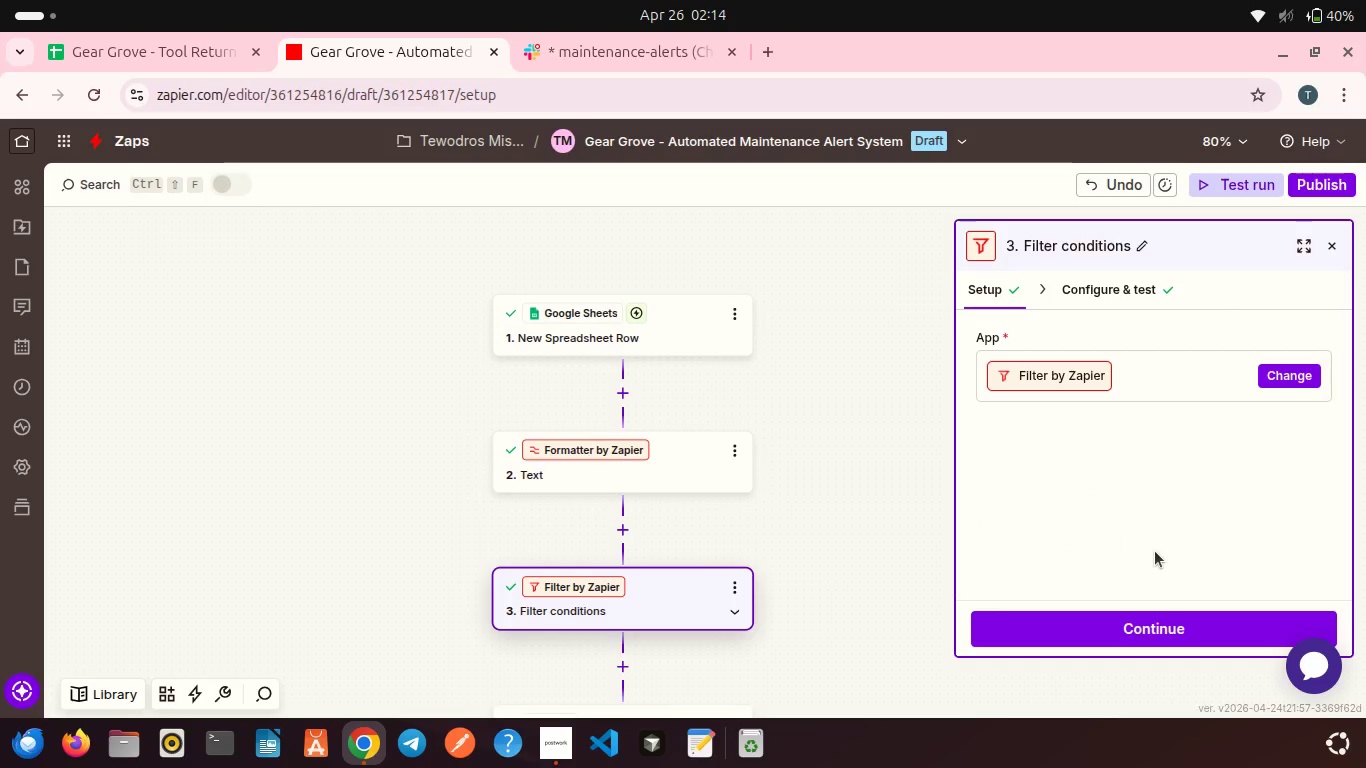 
scroll: coordinate [1155, 551], scroll_direction: down, amount: 1.0
 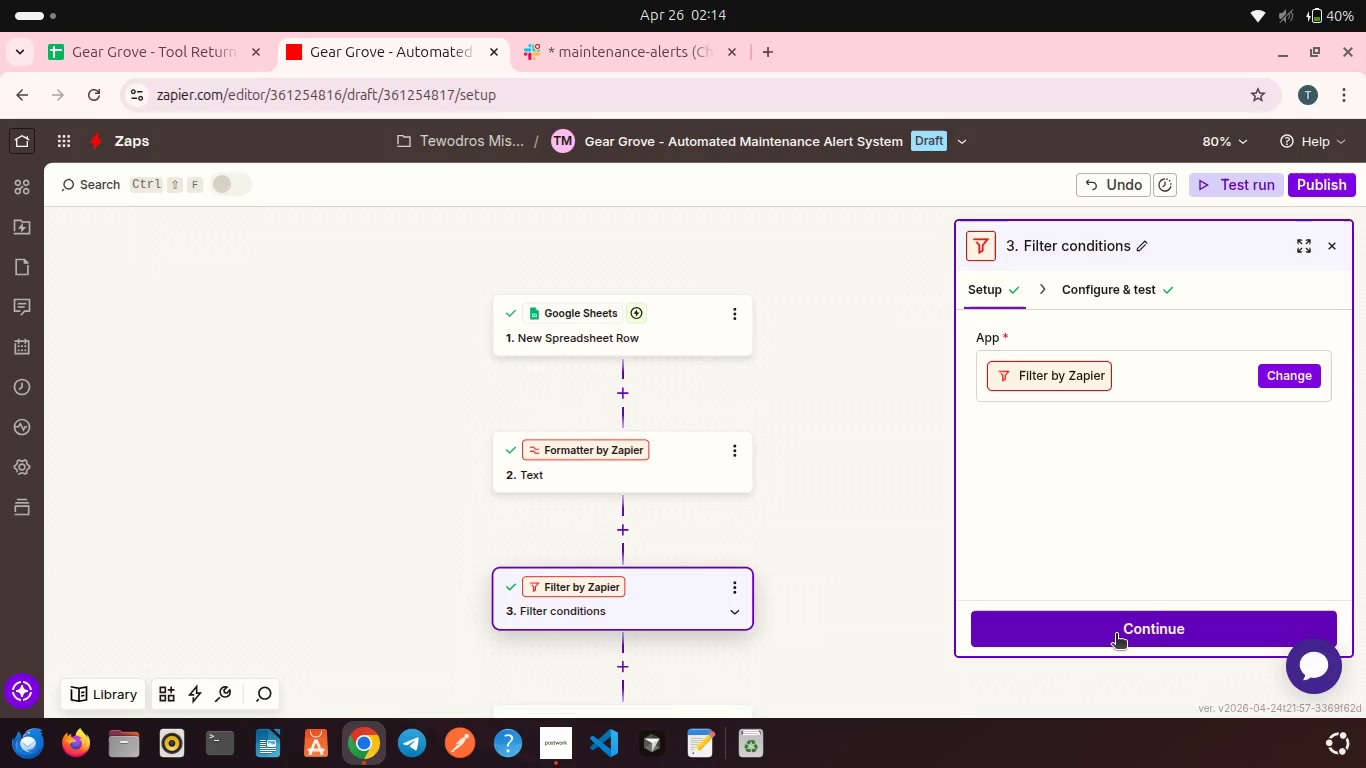 
left_click([1116, 635])
 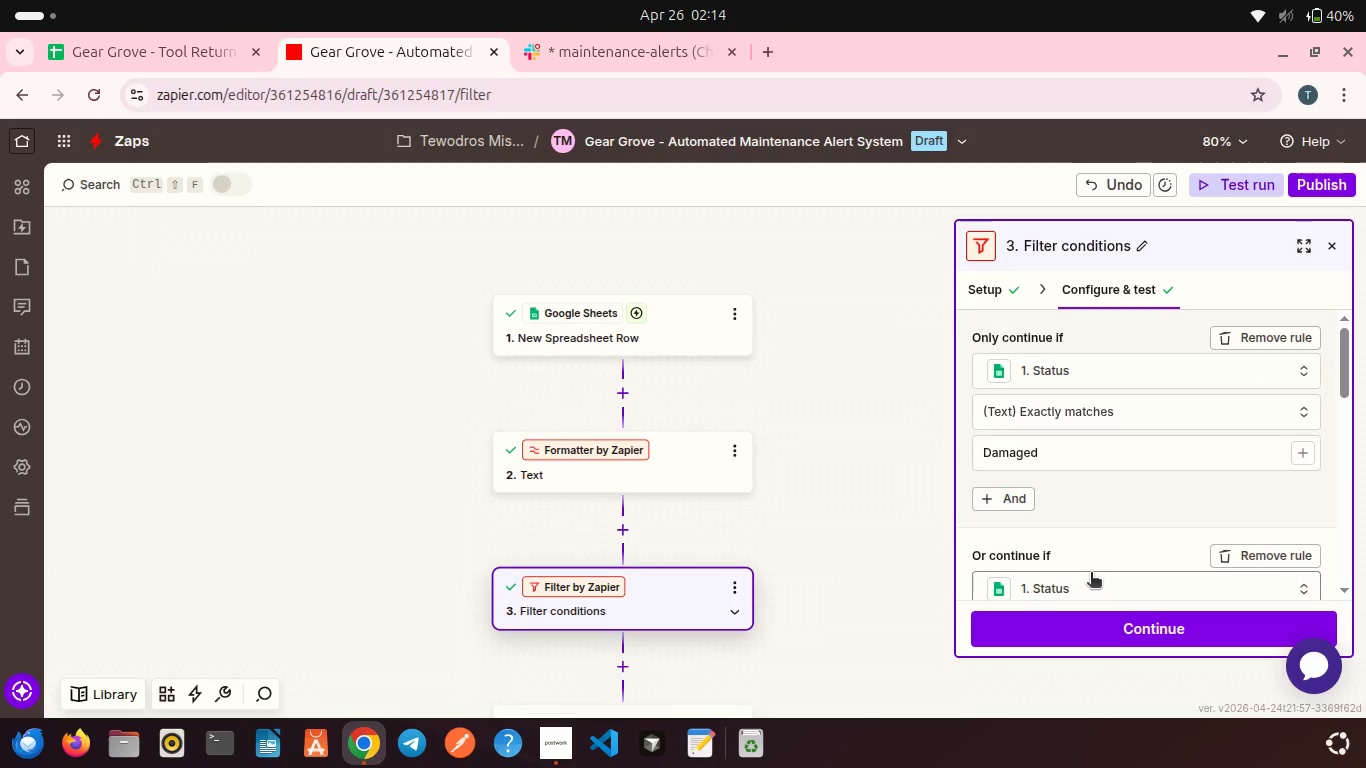 
scroll: coordinate [1091, 574], scroll_direction: down, amount: 8.0
 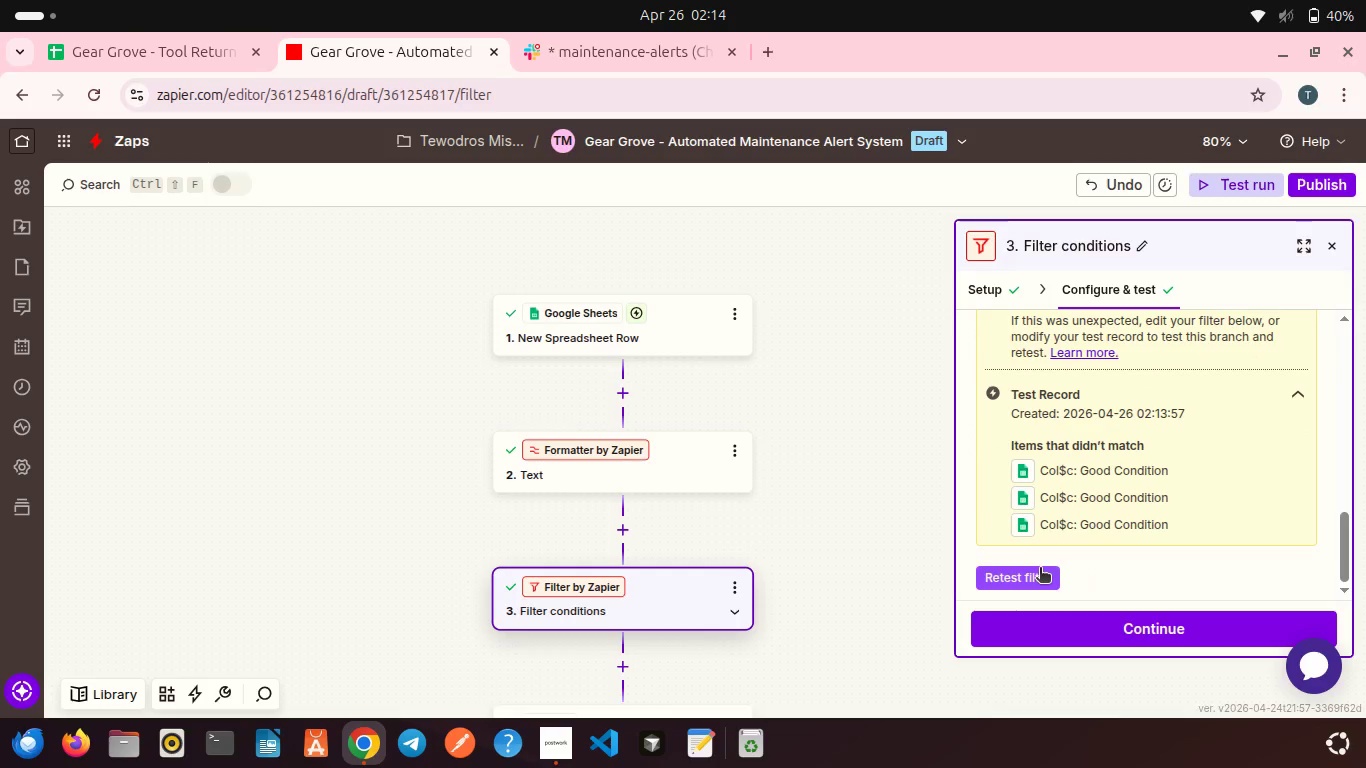 
left_click([1040, 569])
 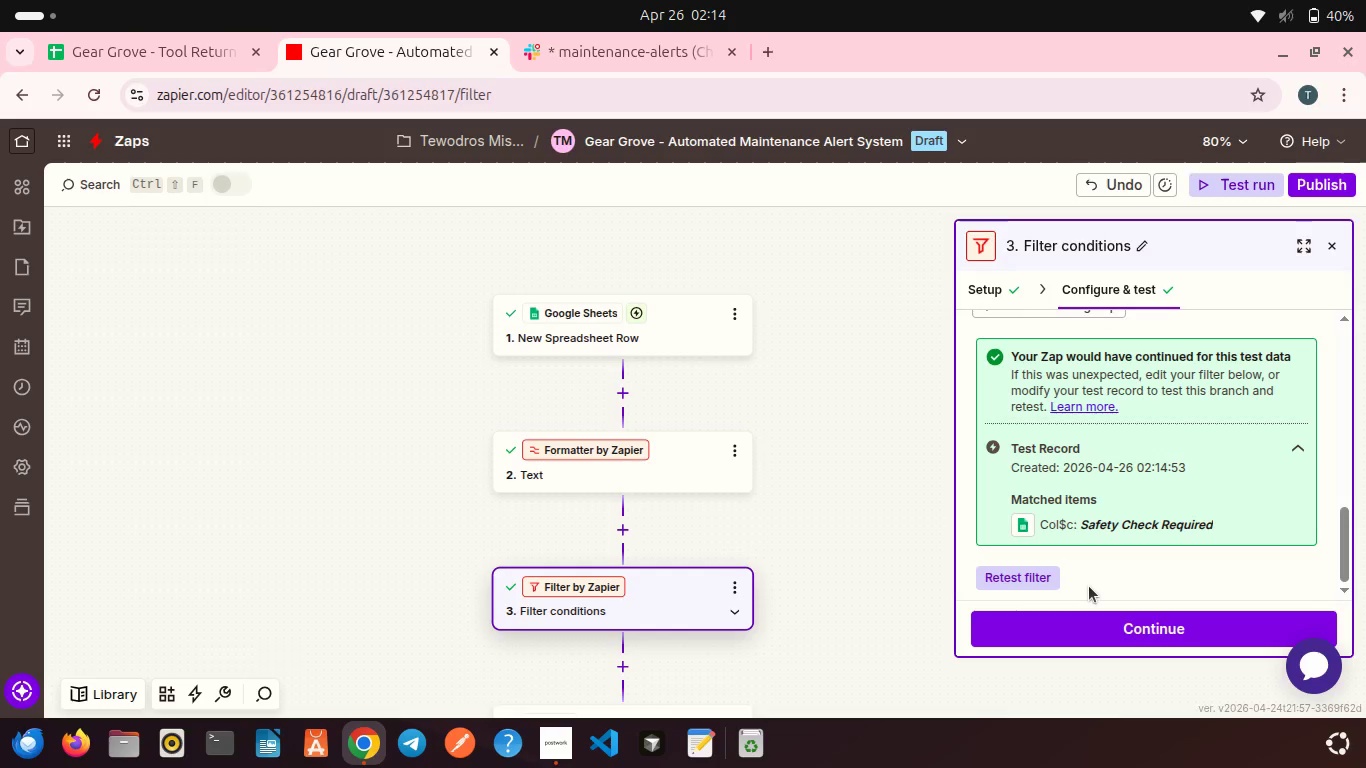 
left_click([1094, 618])
 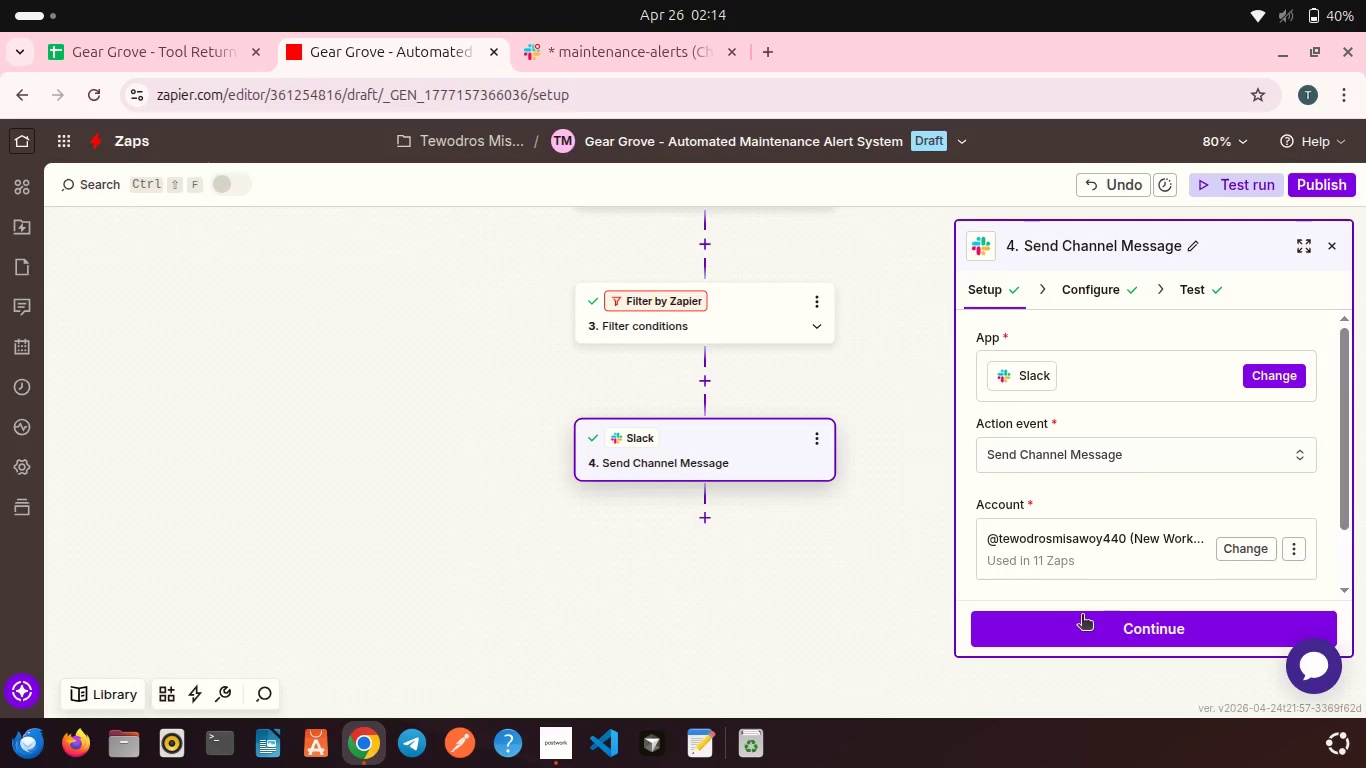 
left_click([1073, 616])
 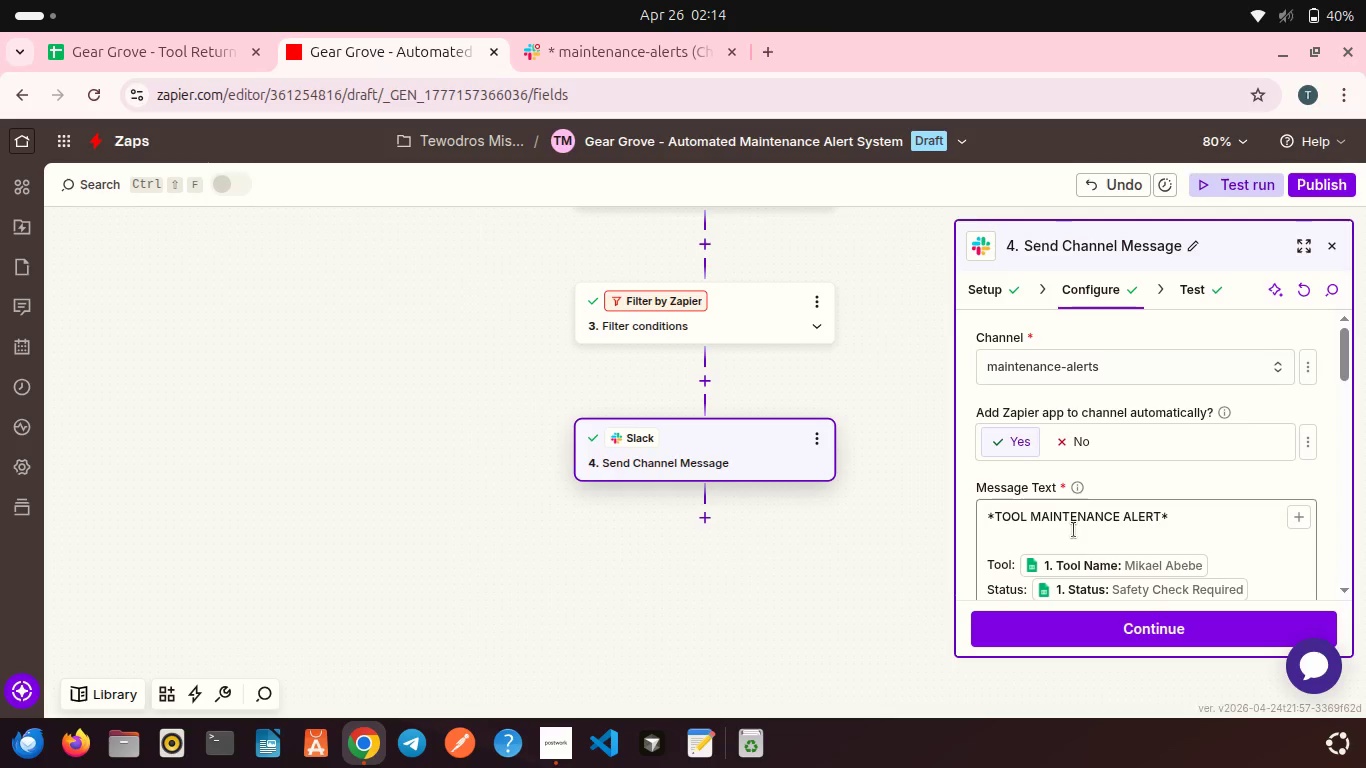 
scroll: coordinate [1073, 548], scroll_direction: down, amount: 5.0
 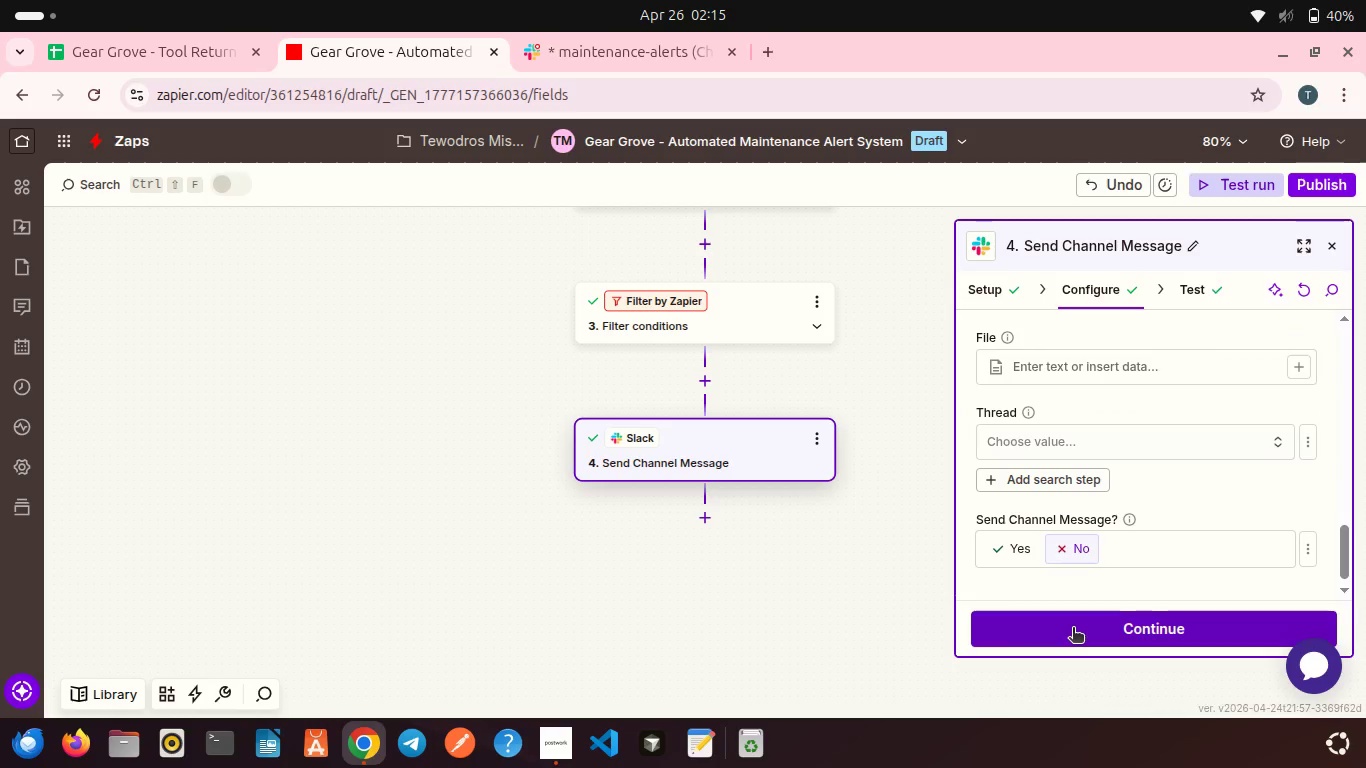 
left_click([1073, 629])
 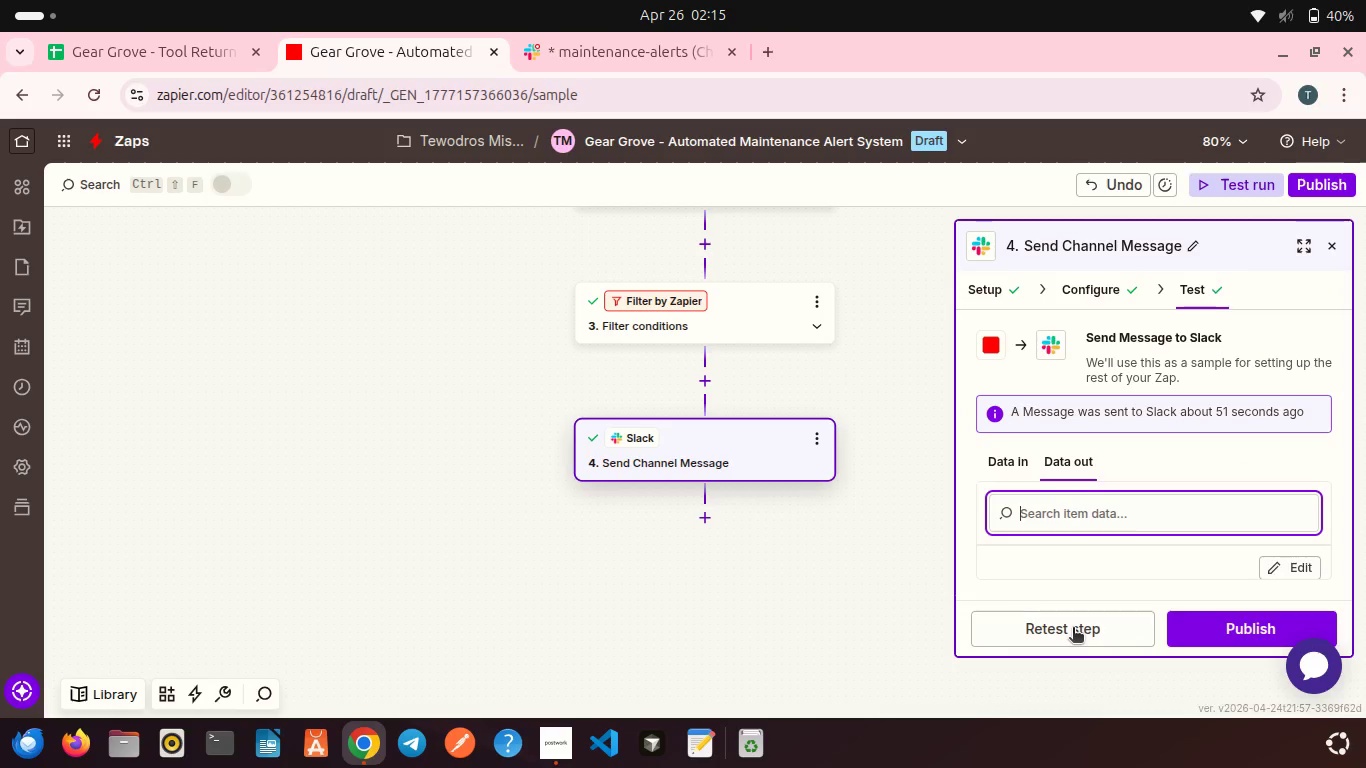 
left_click([1073, 629])
 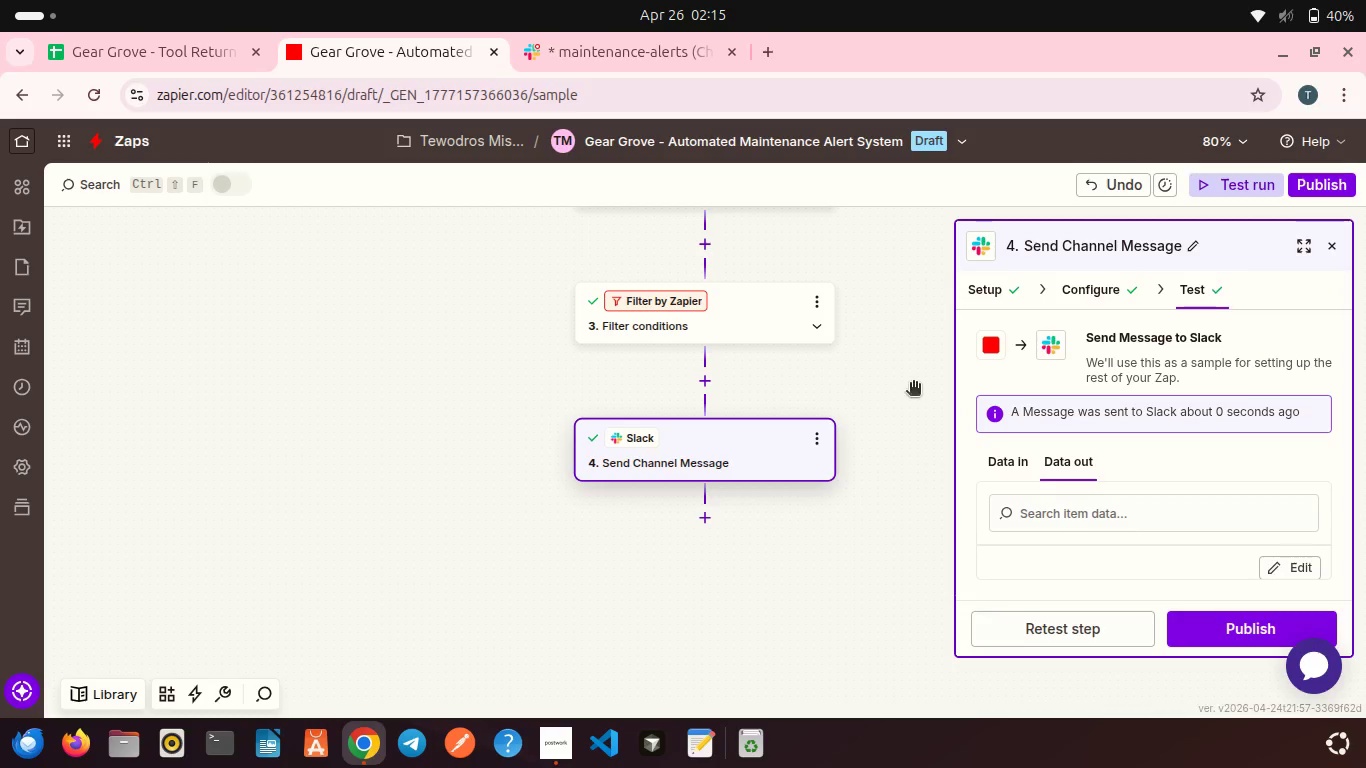 
wait(6.74)
 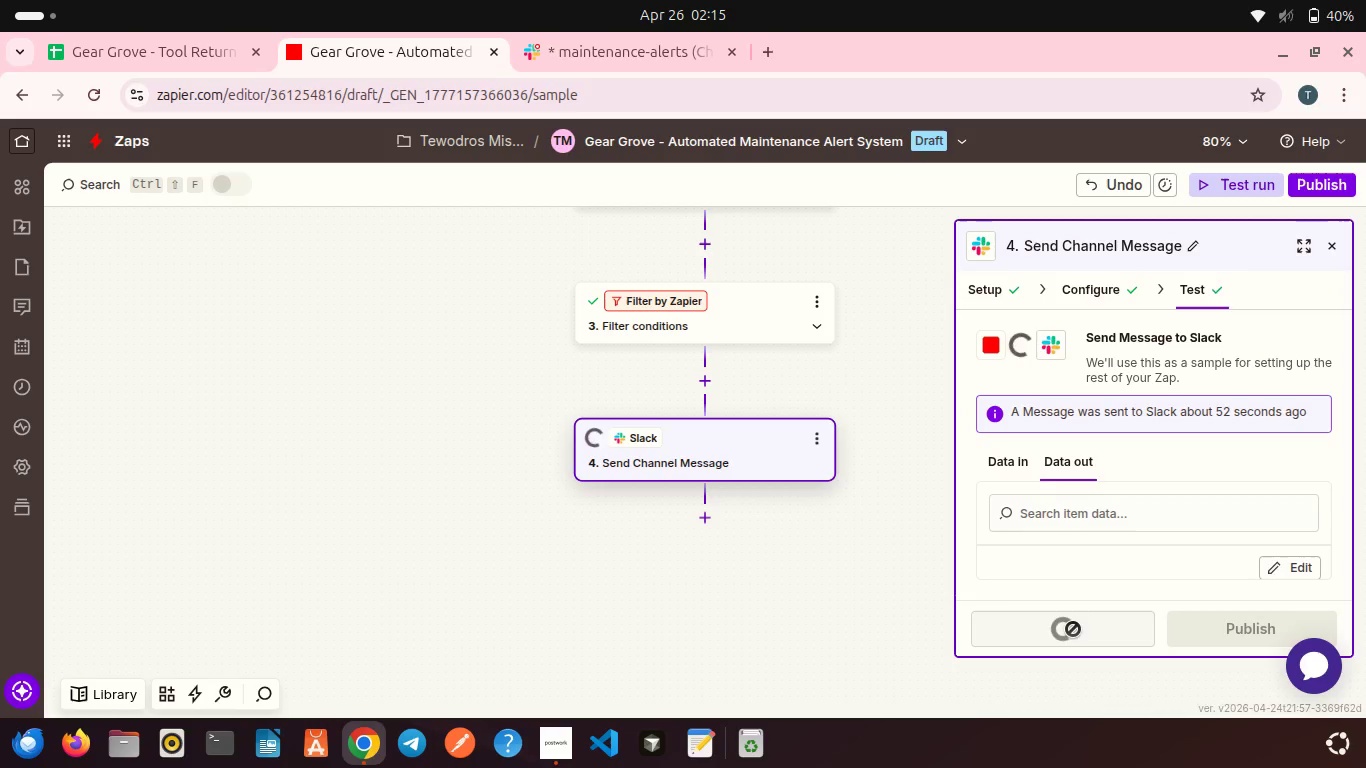 
left_click([643, 58])
 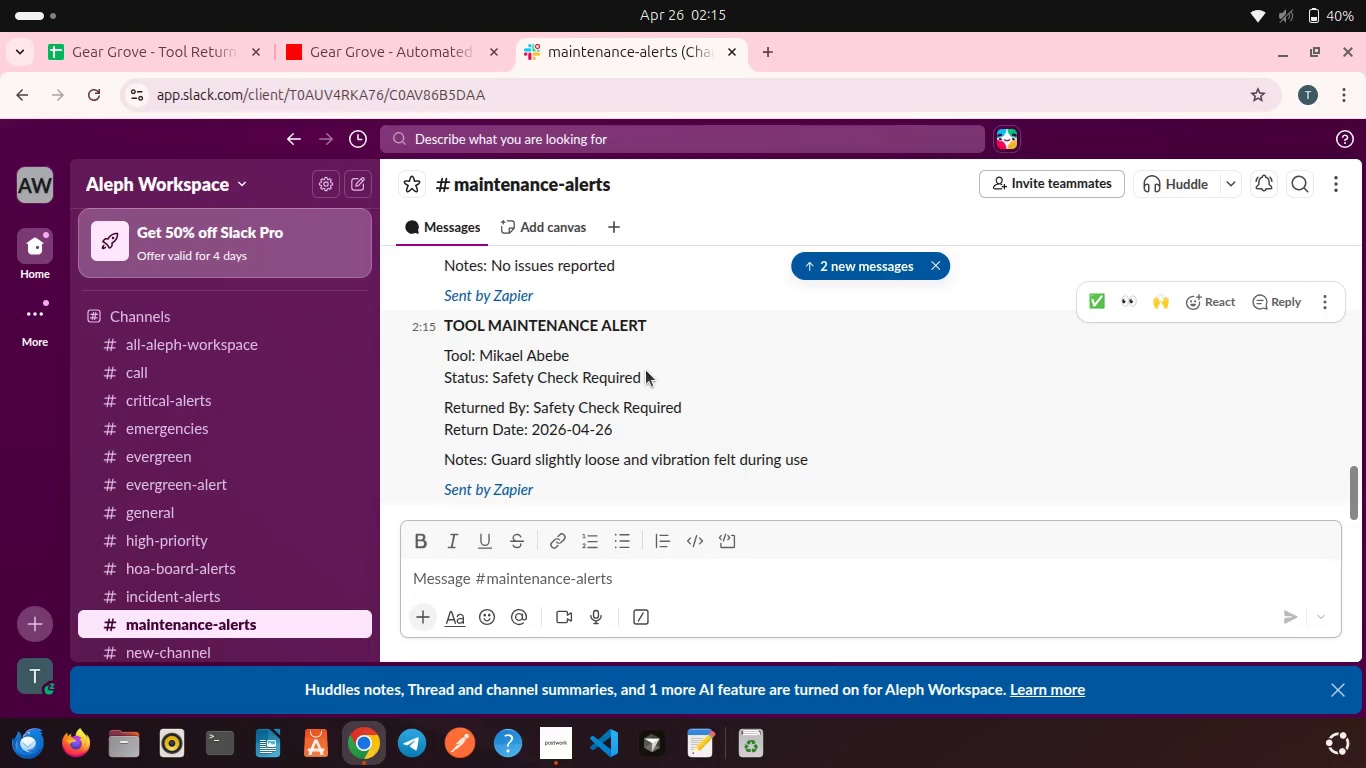 
scroll: coordinate [646, 370], scroll_direction: down, amount: 4.0
 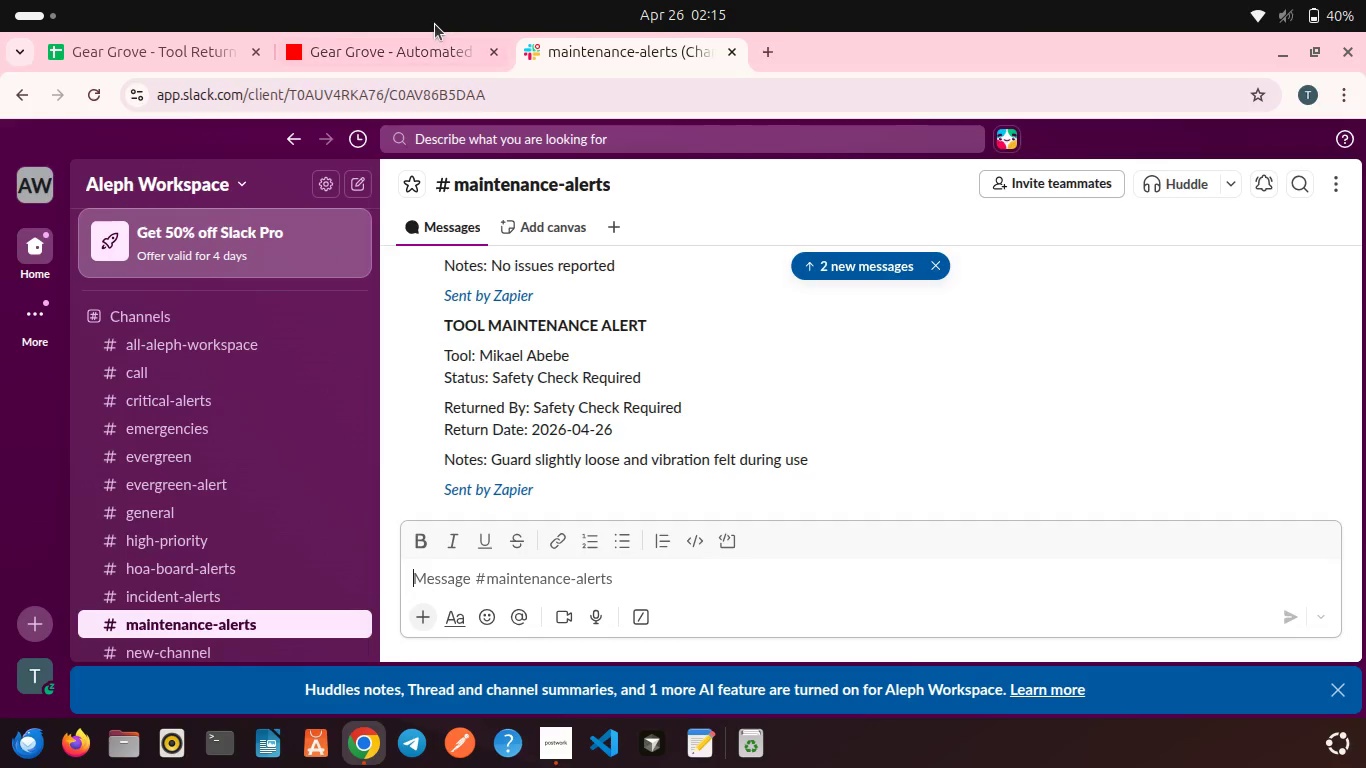 
left_click([437, 48])
 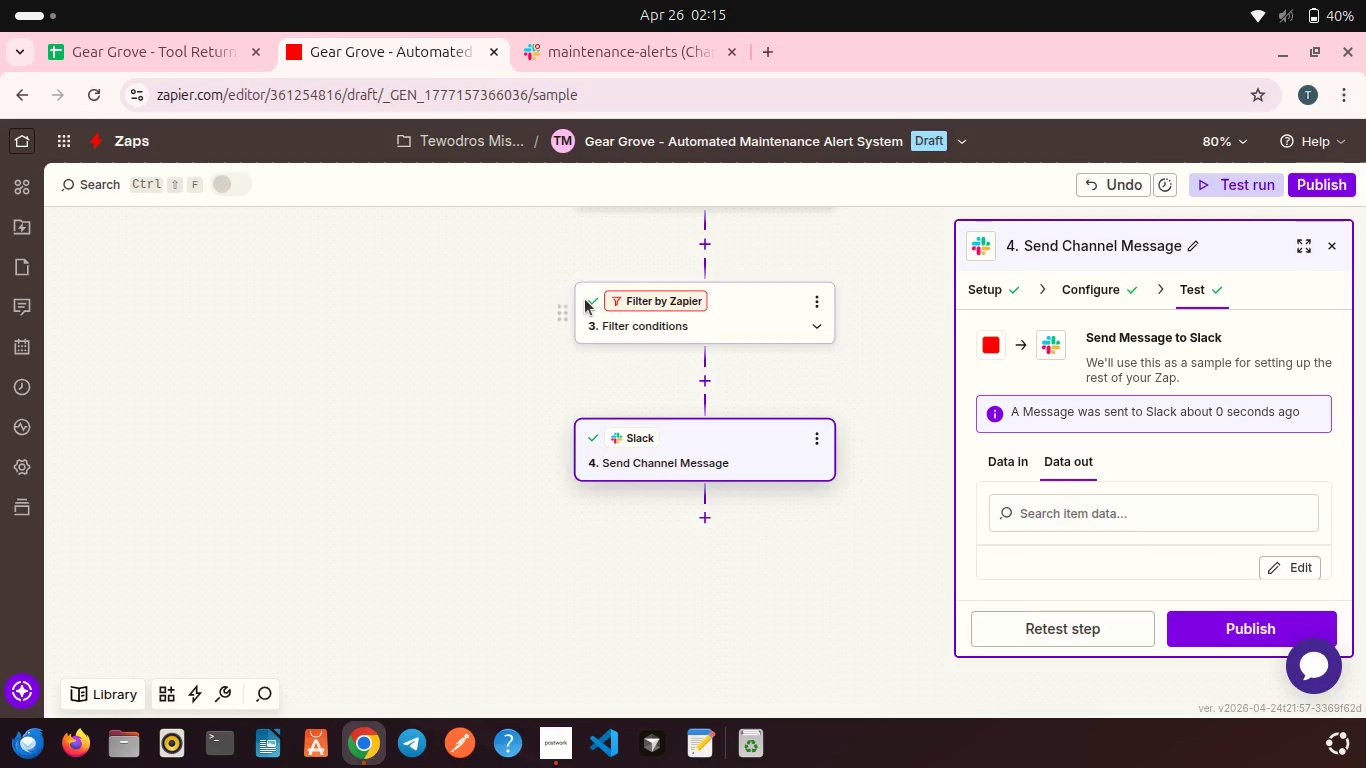 
scroll: coordinate [621, 338], scroll_direction: up, amount: 9.0
 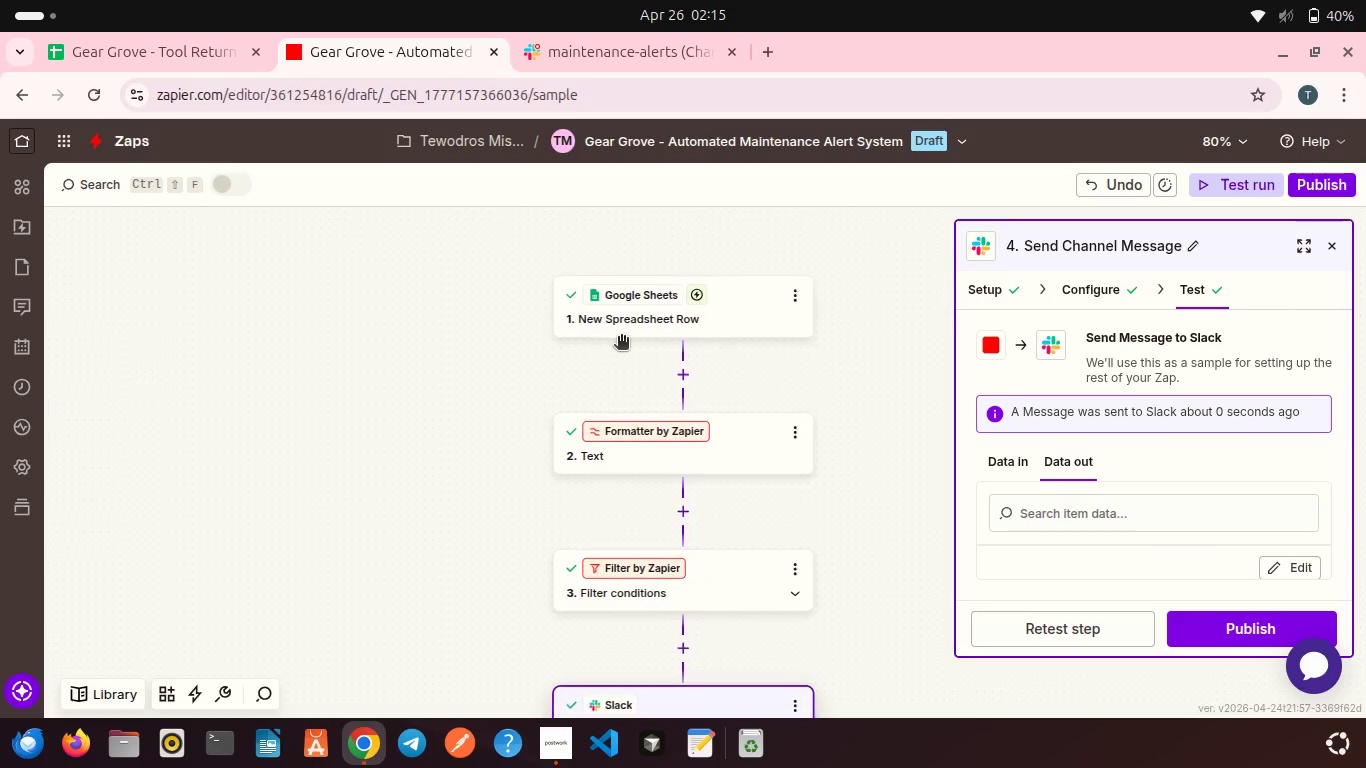 
scroll: coordinate [621, 338], scroll_direction: down, amount: 1.0
 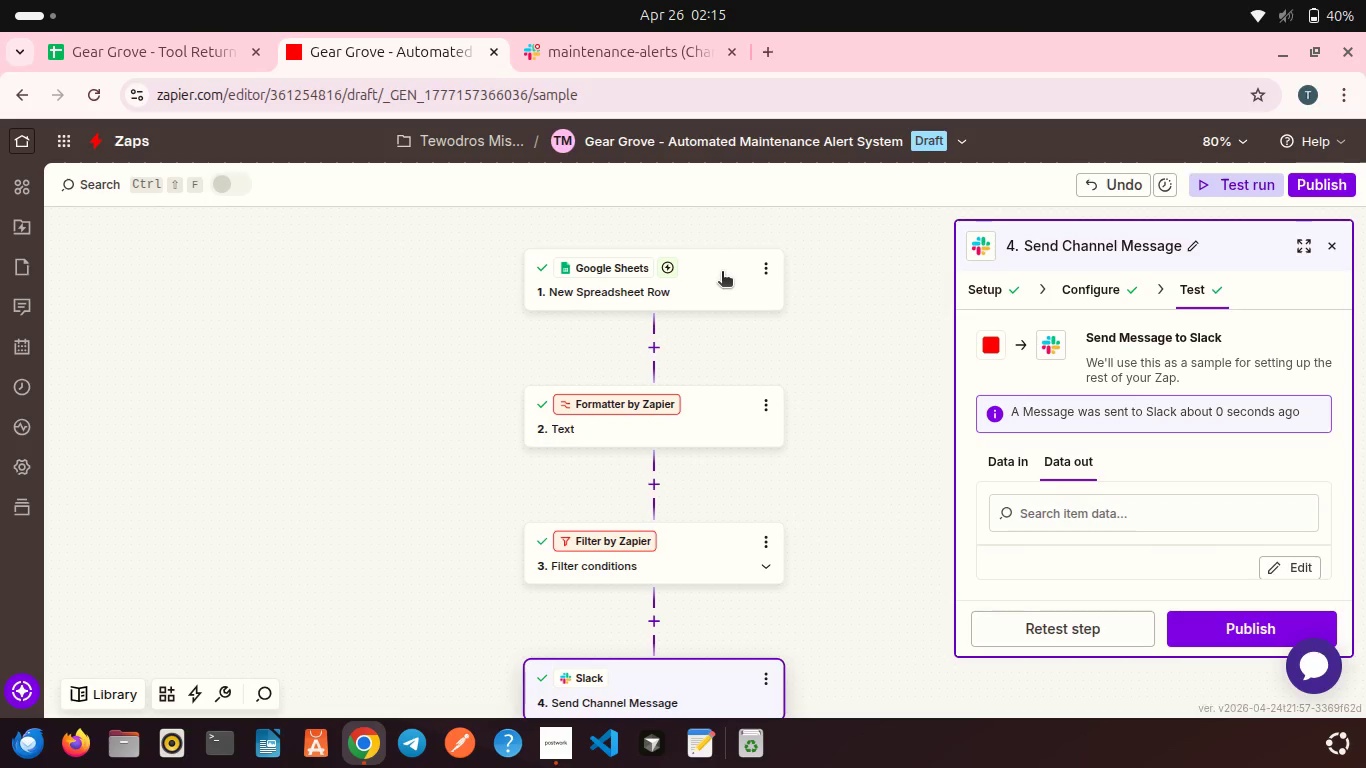 
left_click([722, 273])
 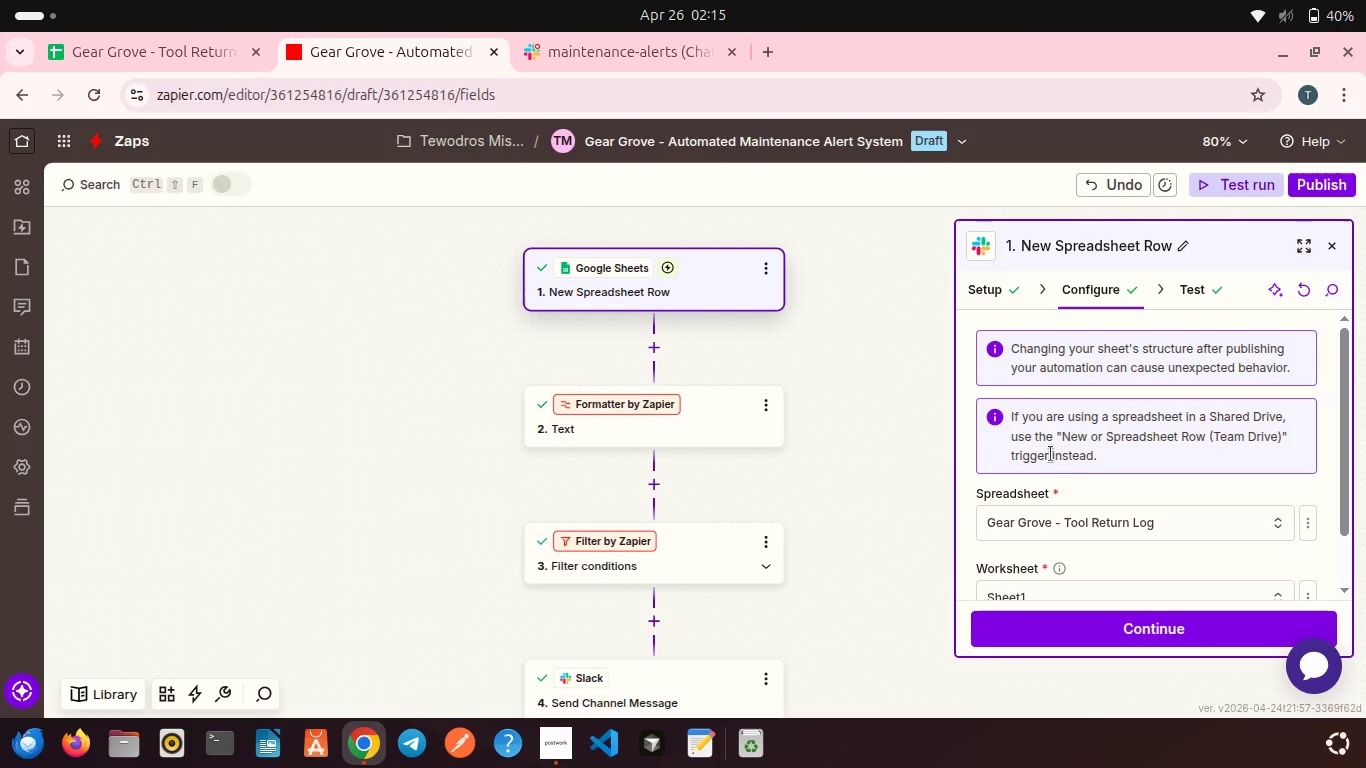 
scroll: coordinate [1051, 454], scroll_direction: down, amount: 2.0
 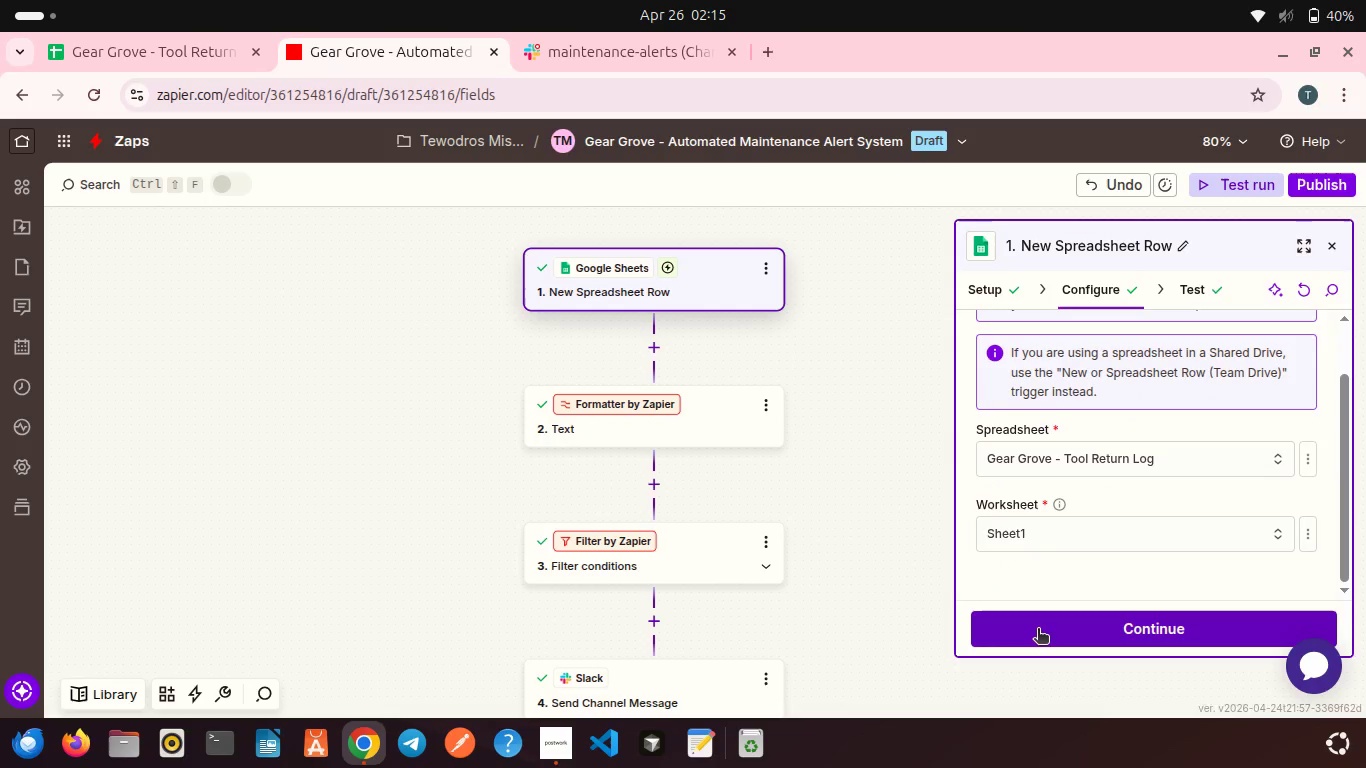 
left_click([1038, 630])
 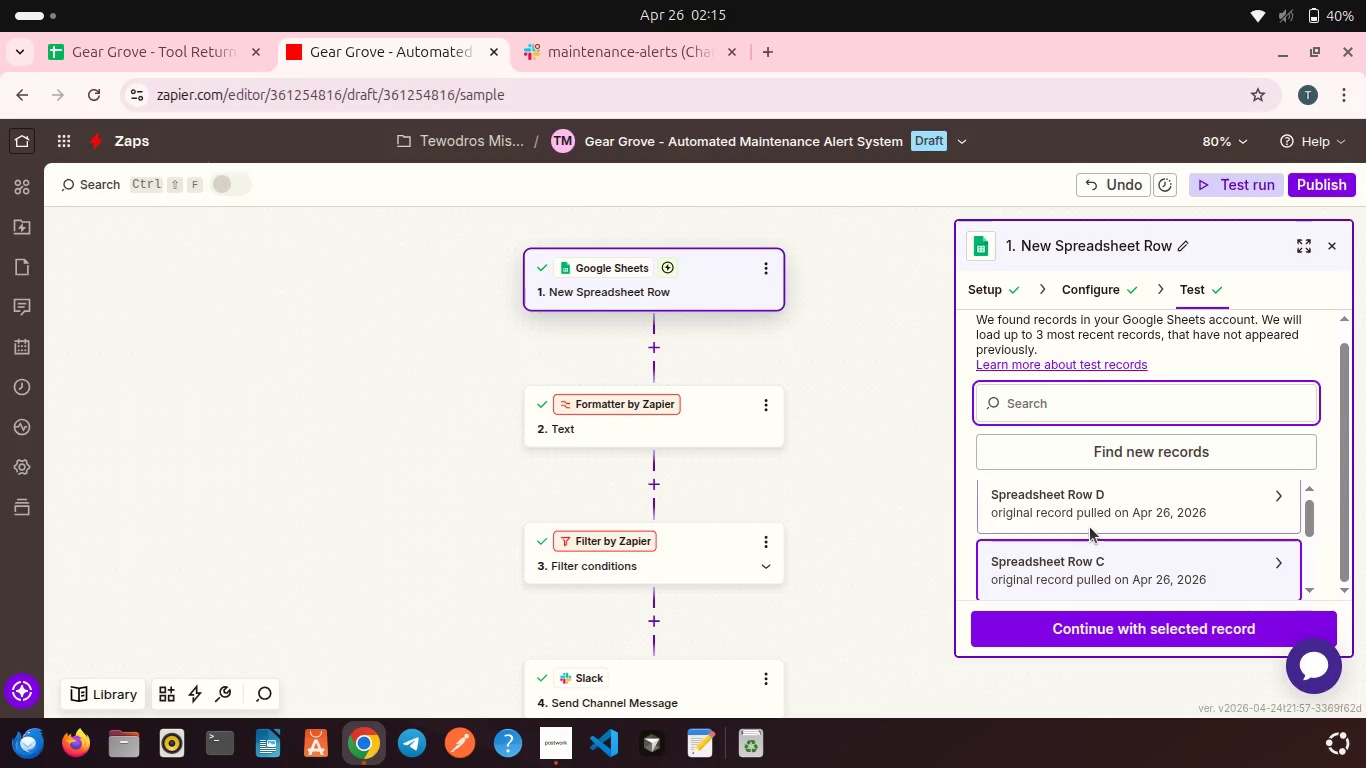 
scroll: coordinate [1090, 527], scroll_direction: down, amount: 1.0
 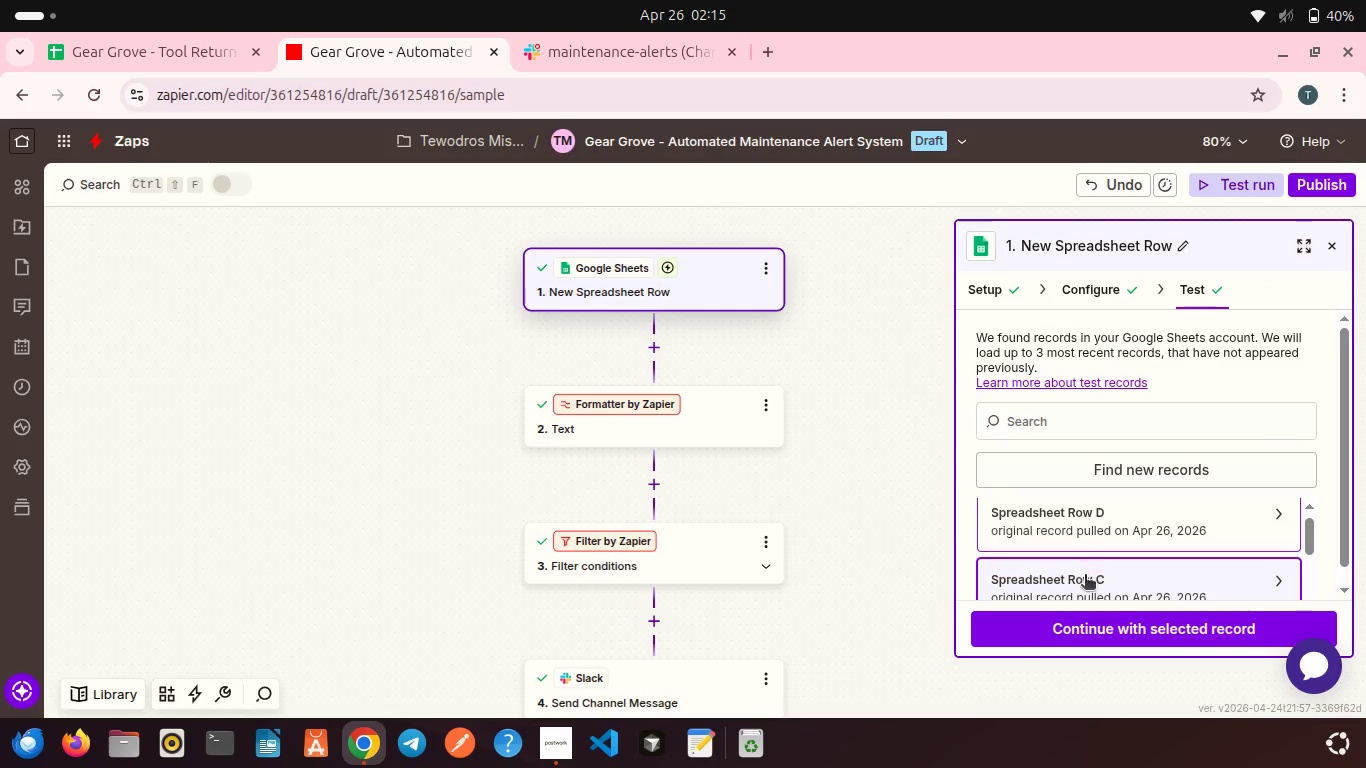 
left_click([1085, 576])
 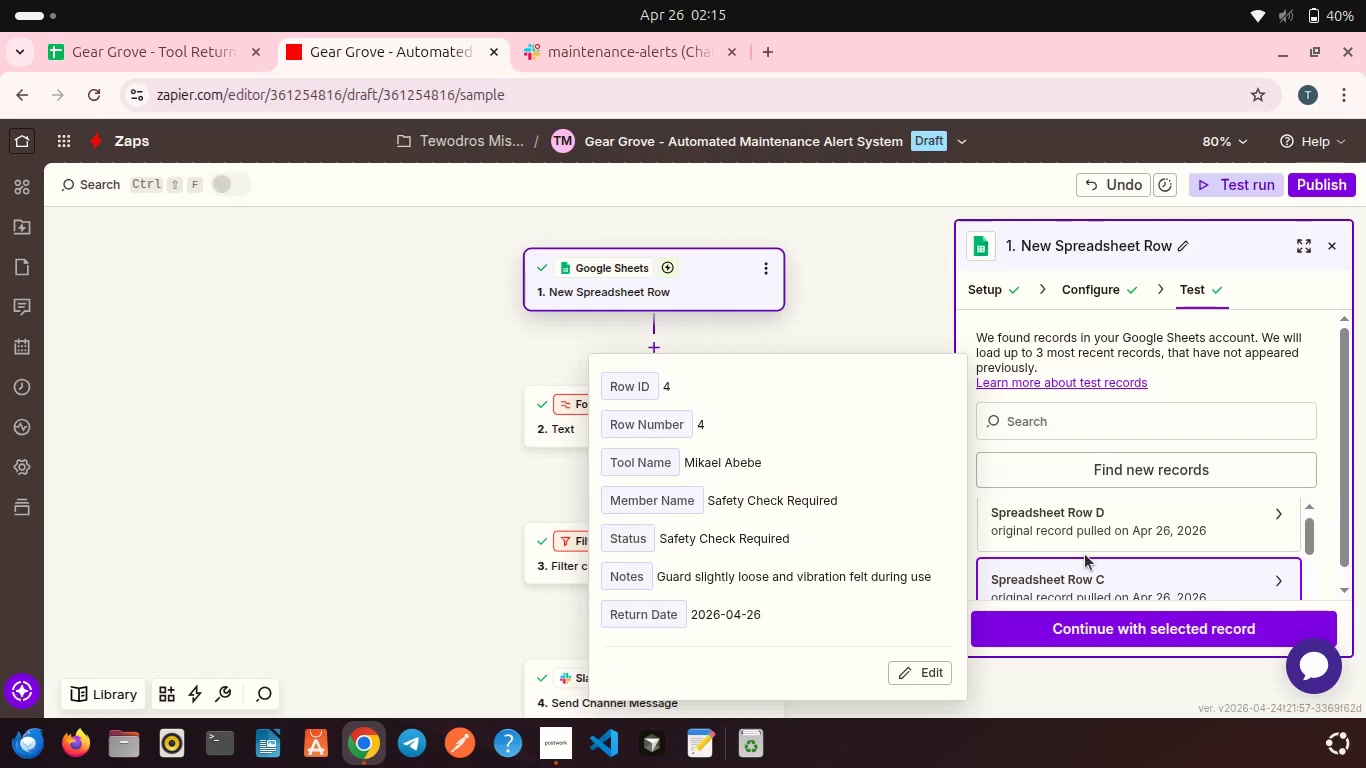 
scroll: coordinate [1085, 554], scroll_direction: down, amount: 1.0
 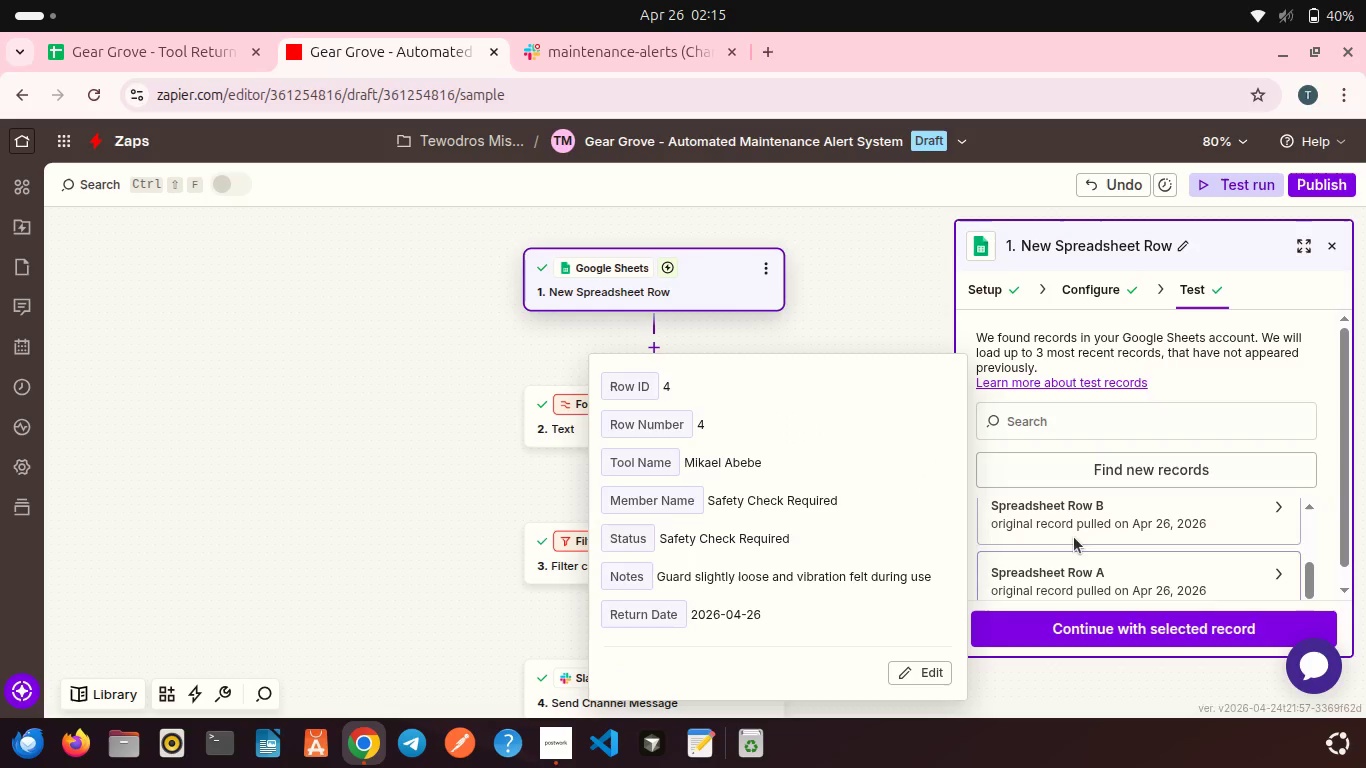 
left_click([1074, 537])
 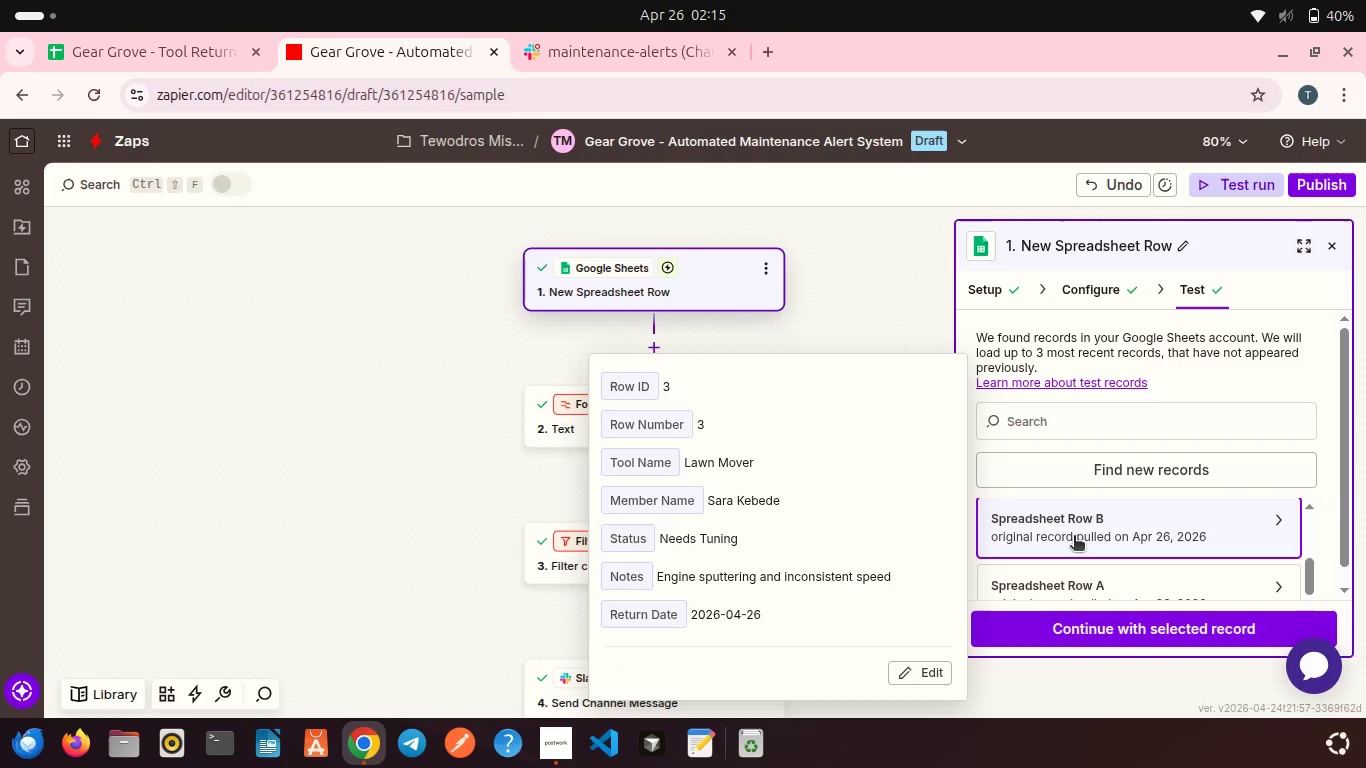 
scroll: coordinate [1074, 537], scroll_direction: down, amount: 1.0
 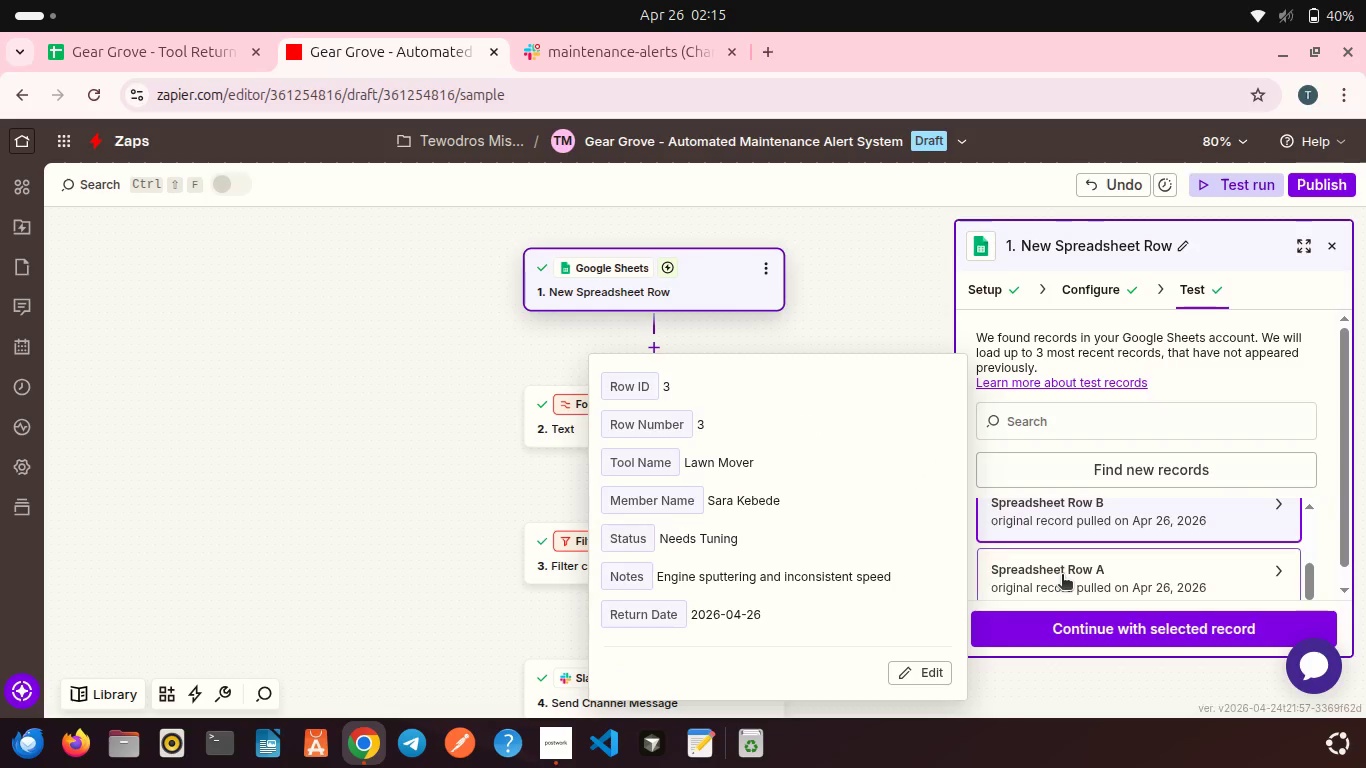 
left_click([1062, 576])
 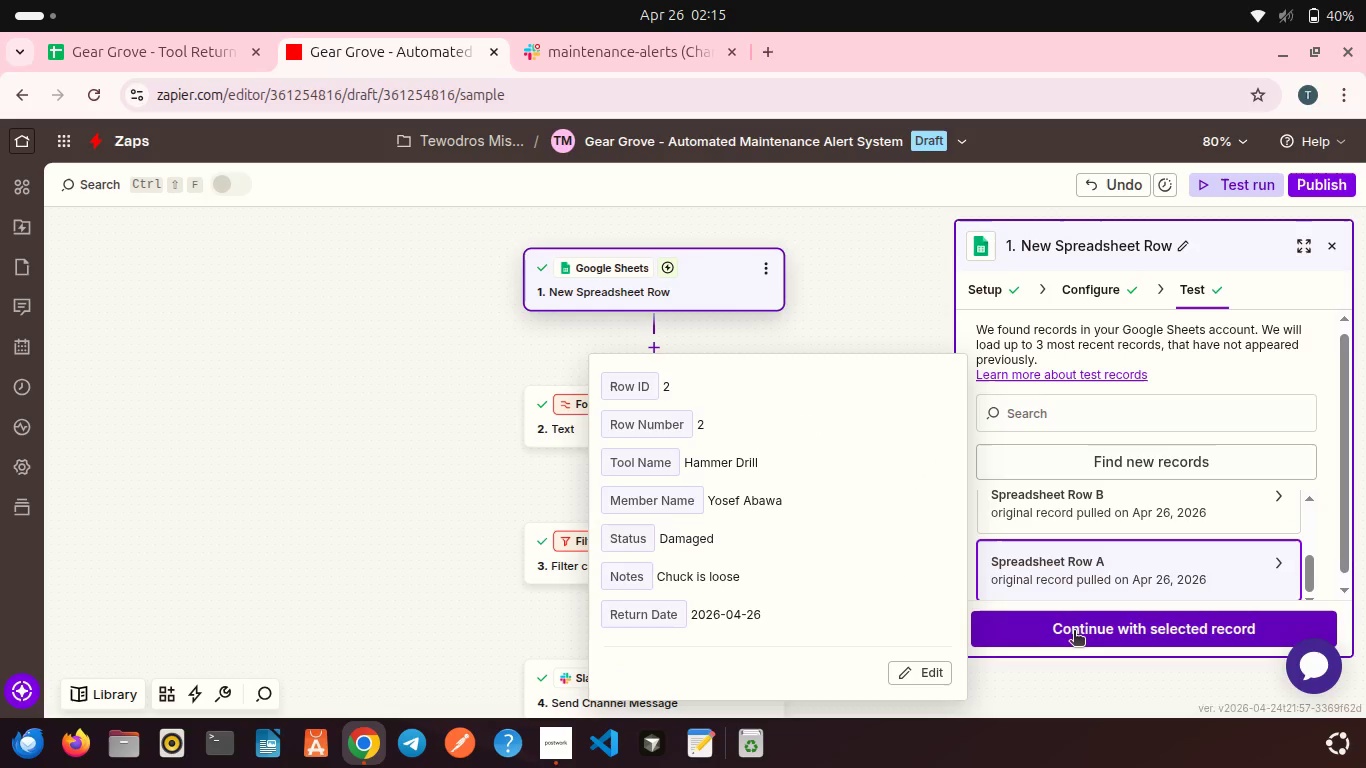 
left_click([1074, 634])
 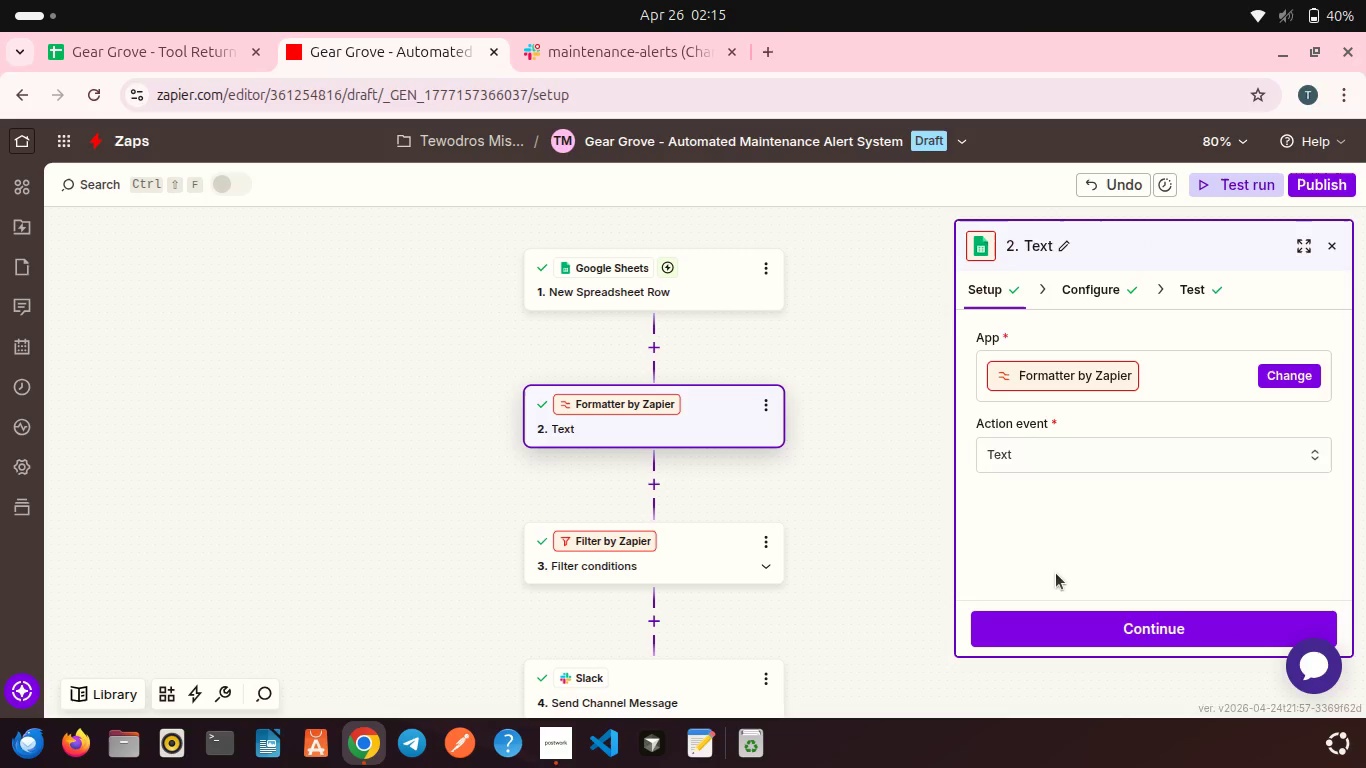 
scroll: coordinate [1056, 573], scroll_direction: down, amount: 2.0
 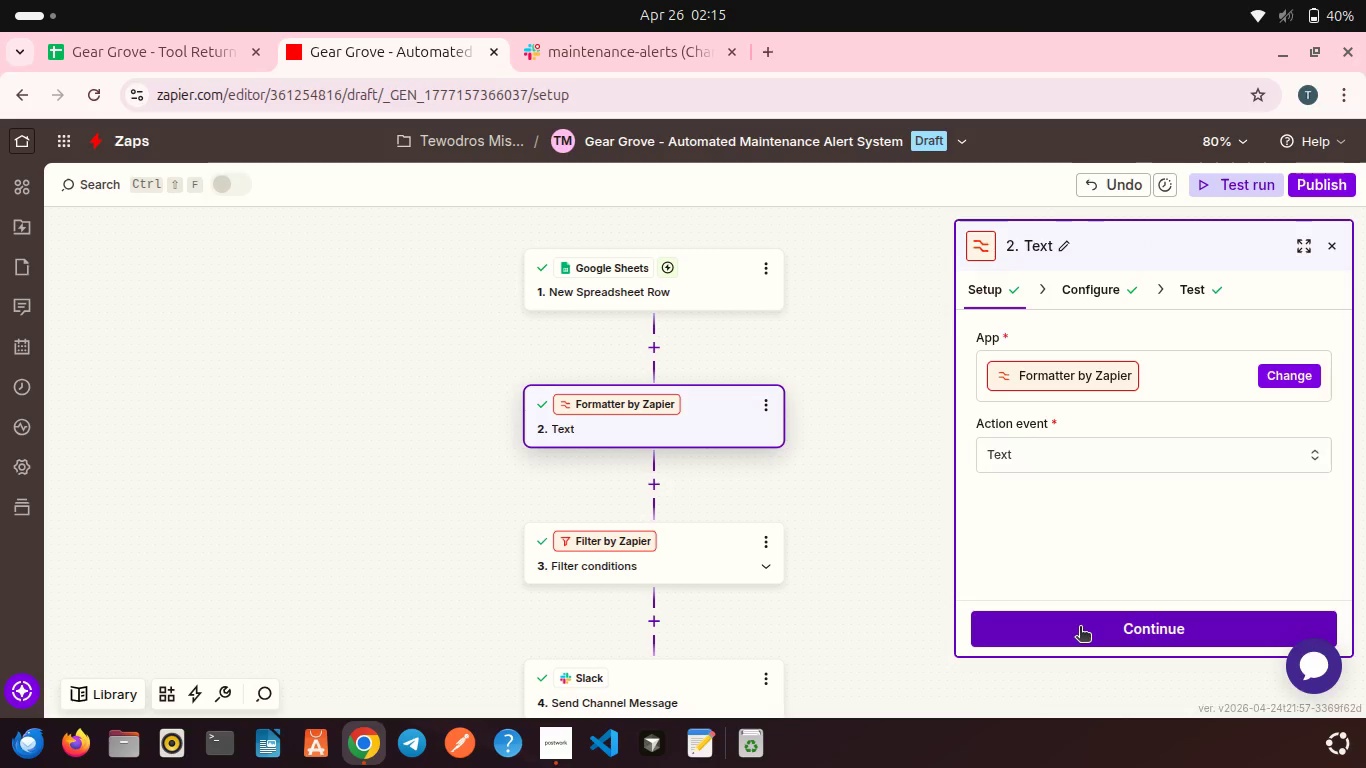 
left_click([1080, 628])
 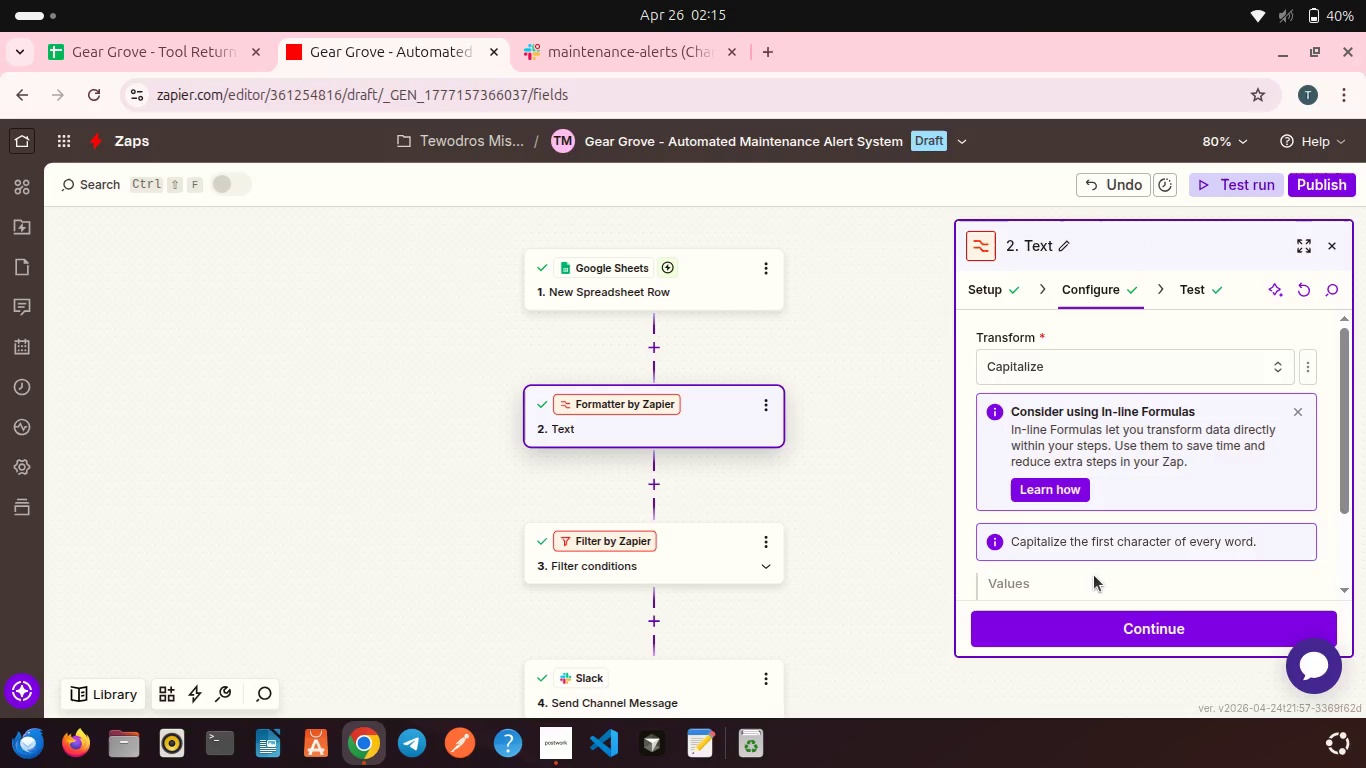 
scroll: coordinate [1094, 575], scroll_direction: down, amount: 2.0
 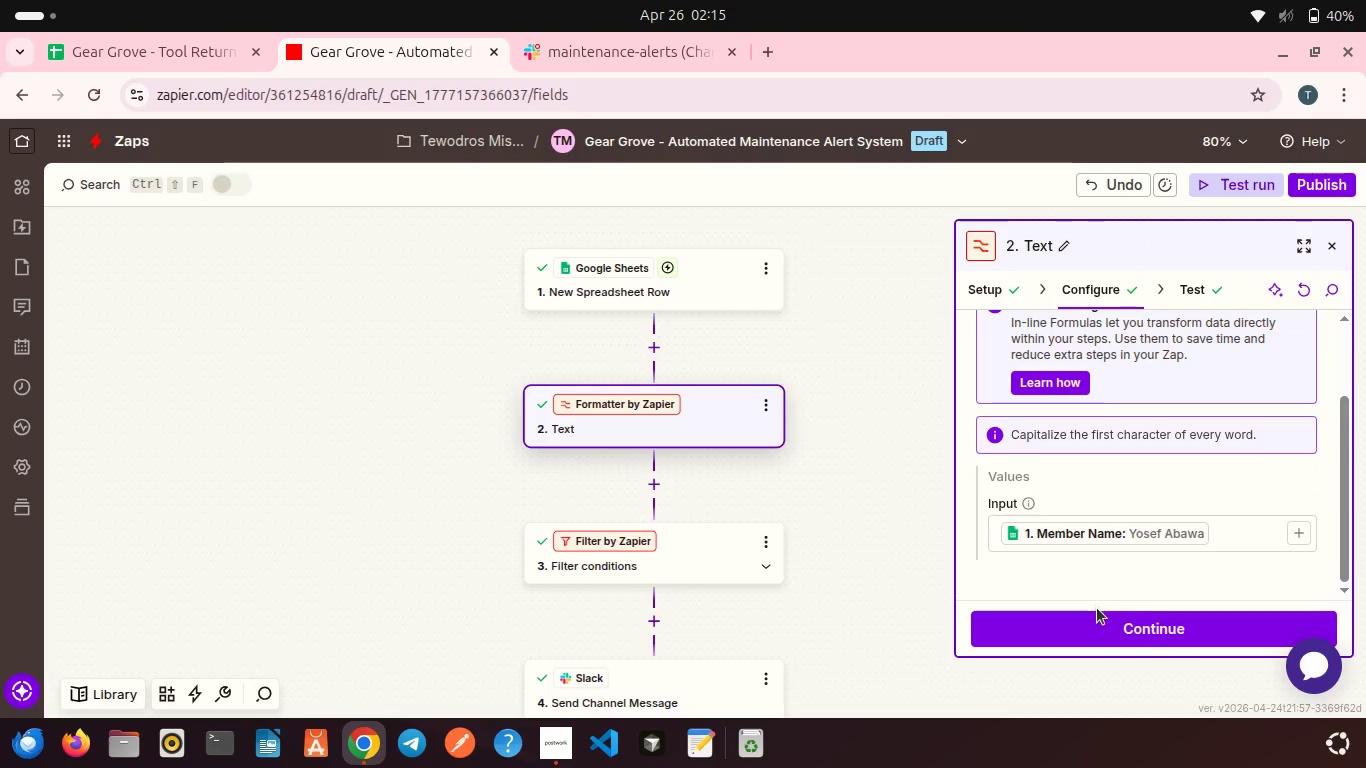 
left_click([1097, 608])
 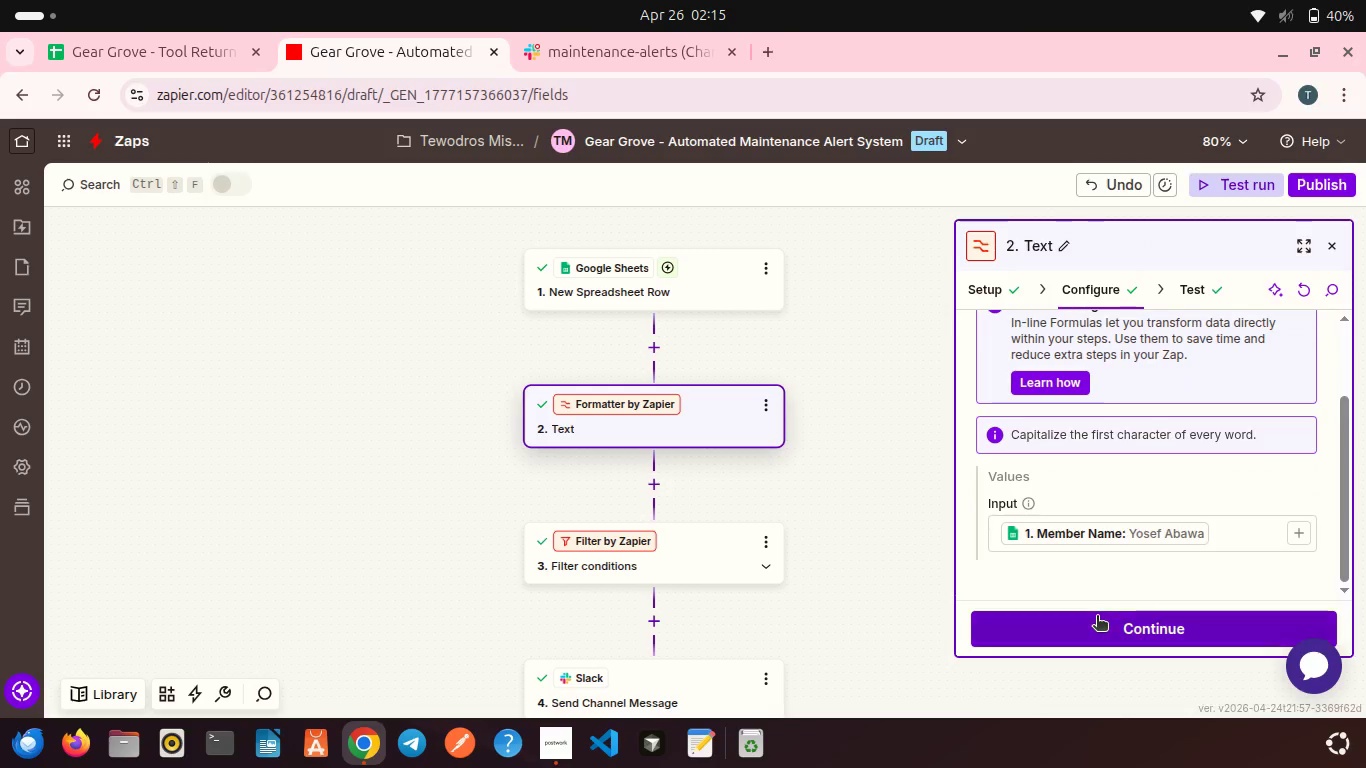 
left_click([1097, 617])
 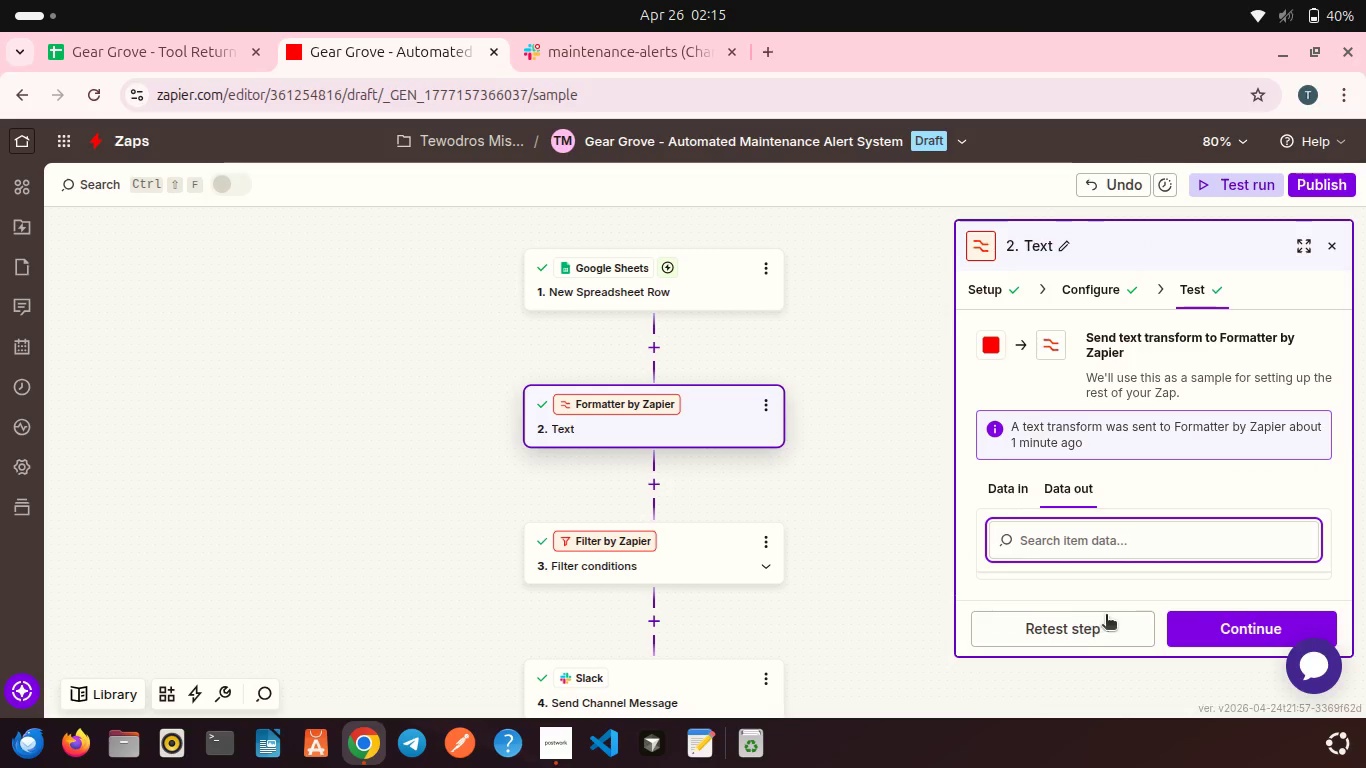 
left_click([1109, 620])
 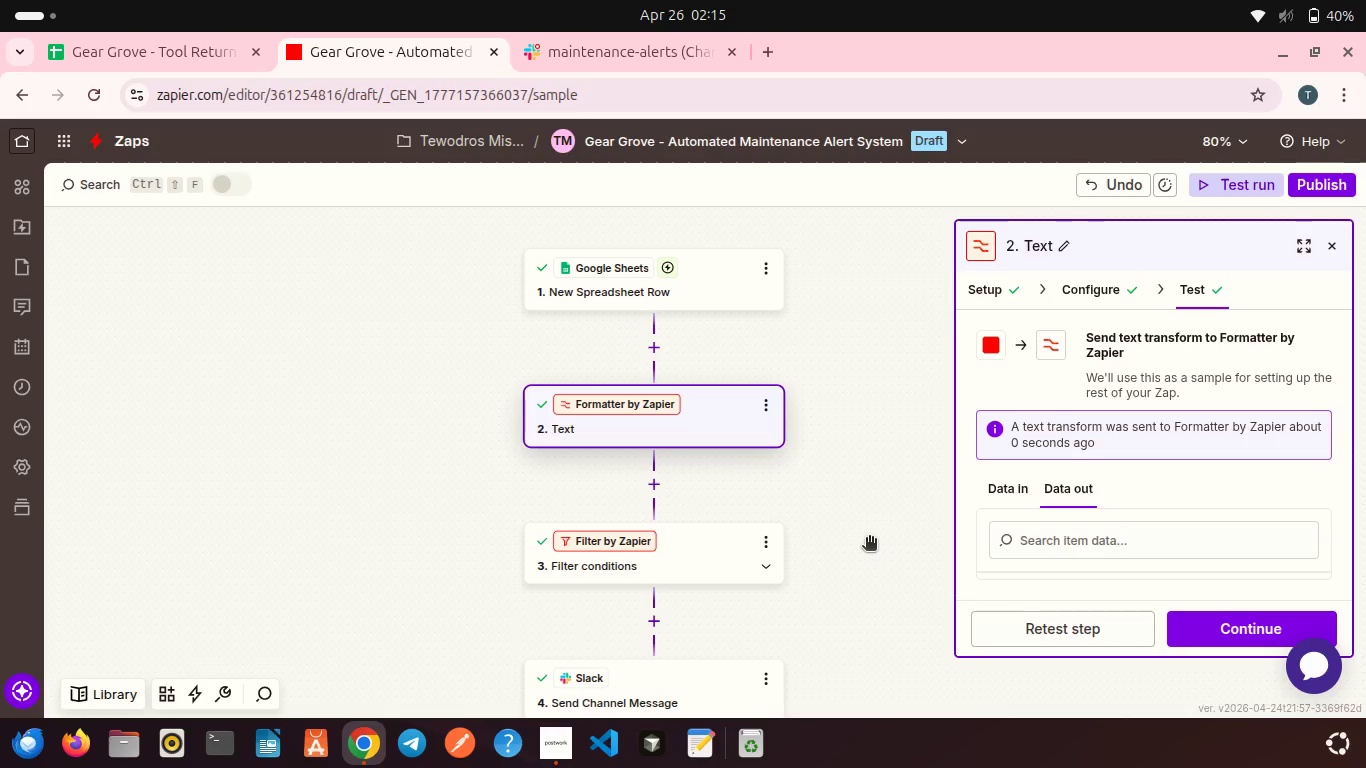 
scroll: coordinate [869, 539], scroll_direction: down, amount: 4.0
 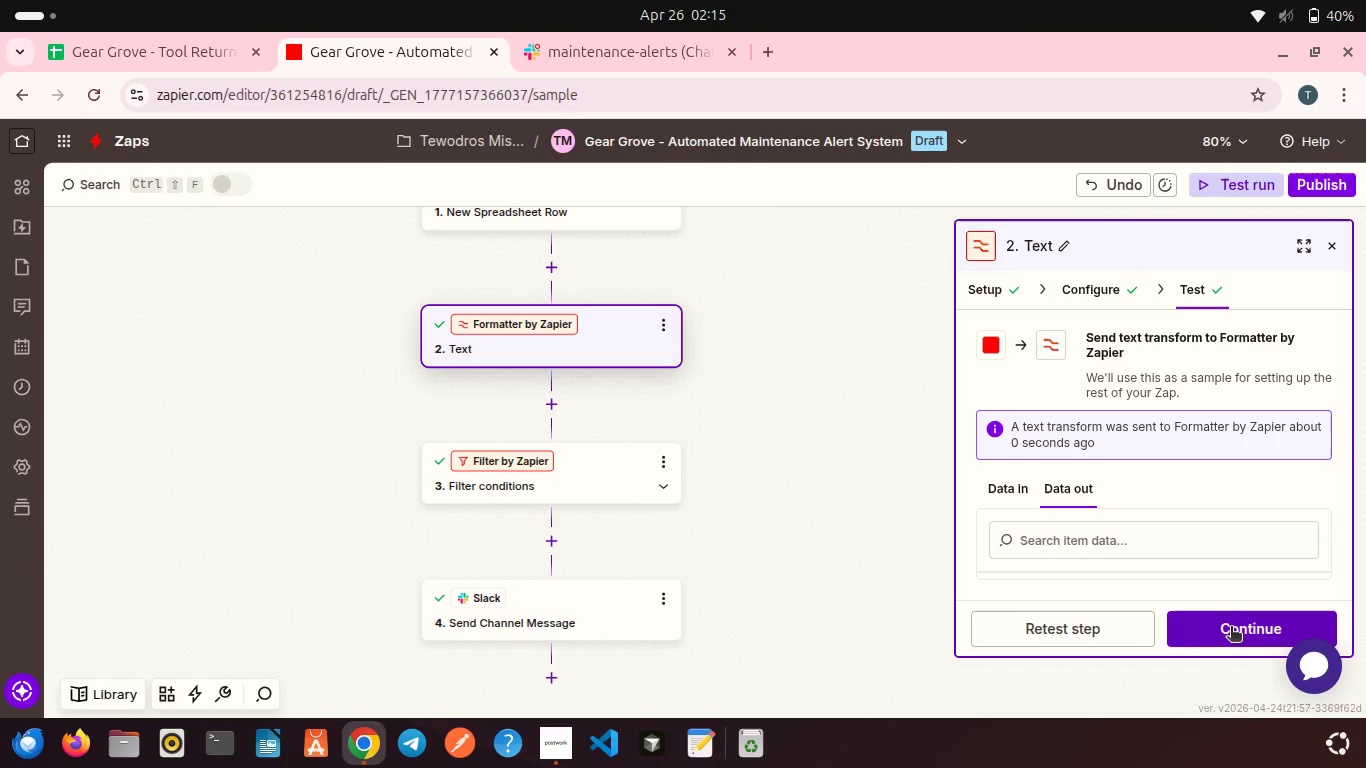 
left_click([1231, 628])
 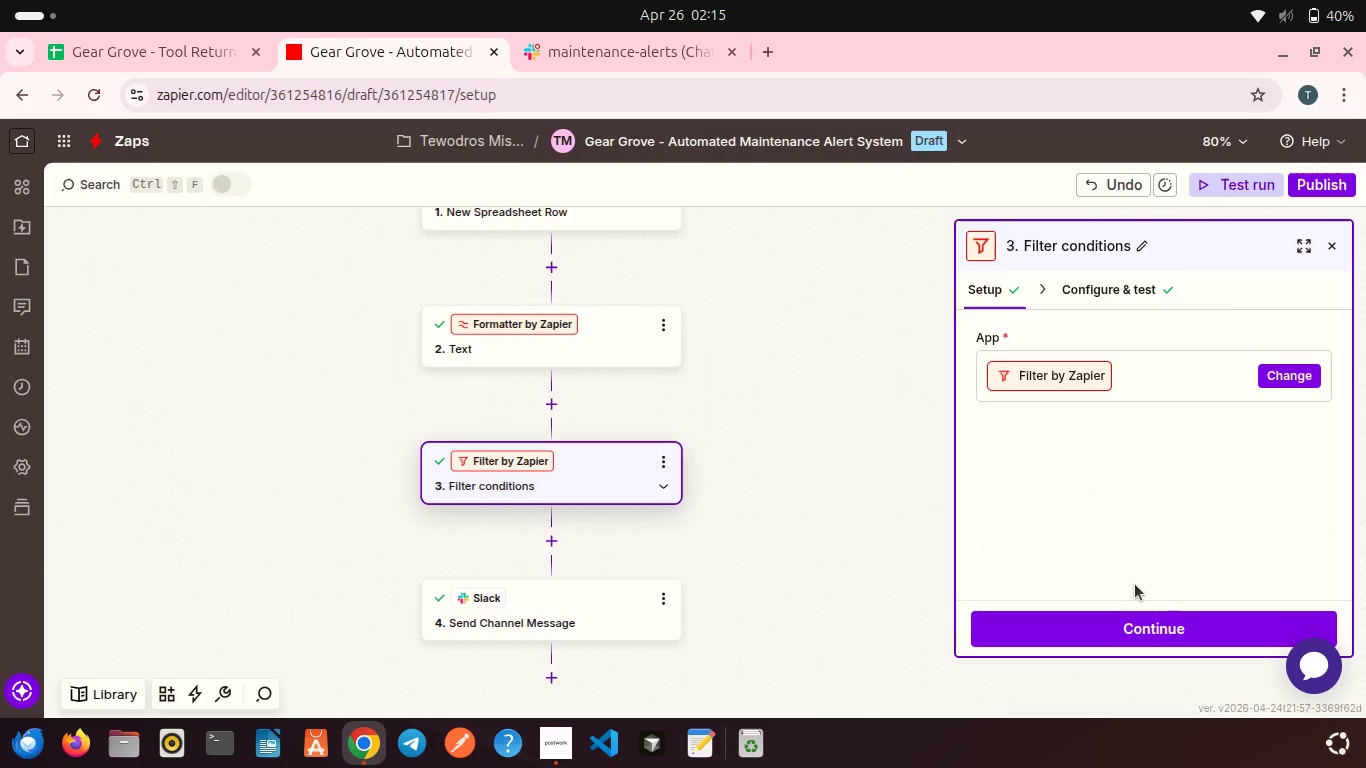 
scroll: coordinate [1135, 584], scroll_direction: down, amount: 1.0
 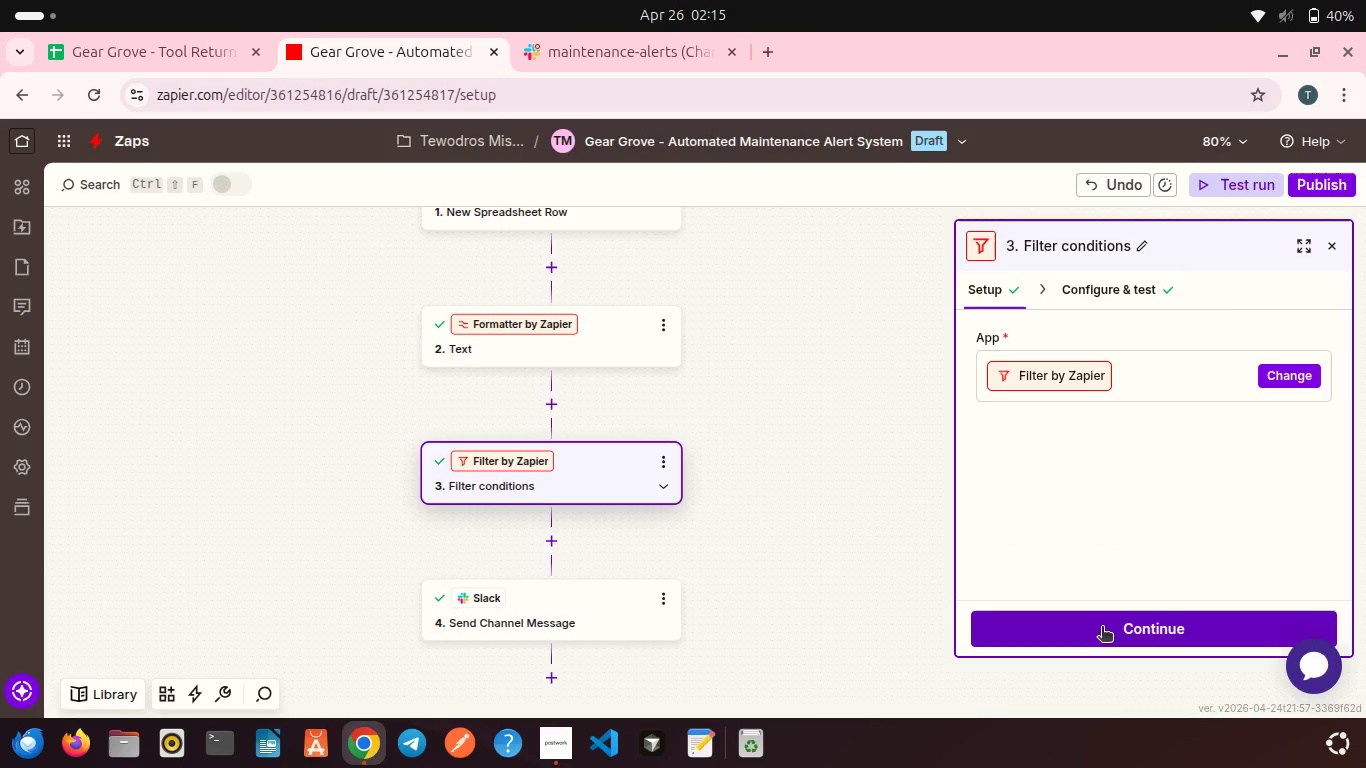 
left_click([1102, 628])
 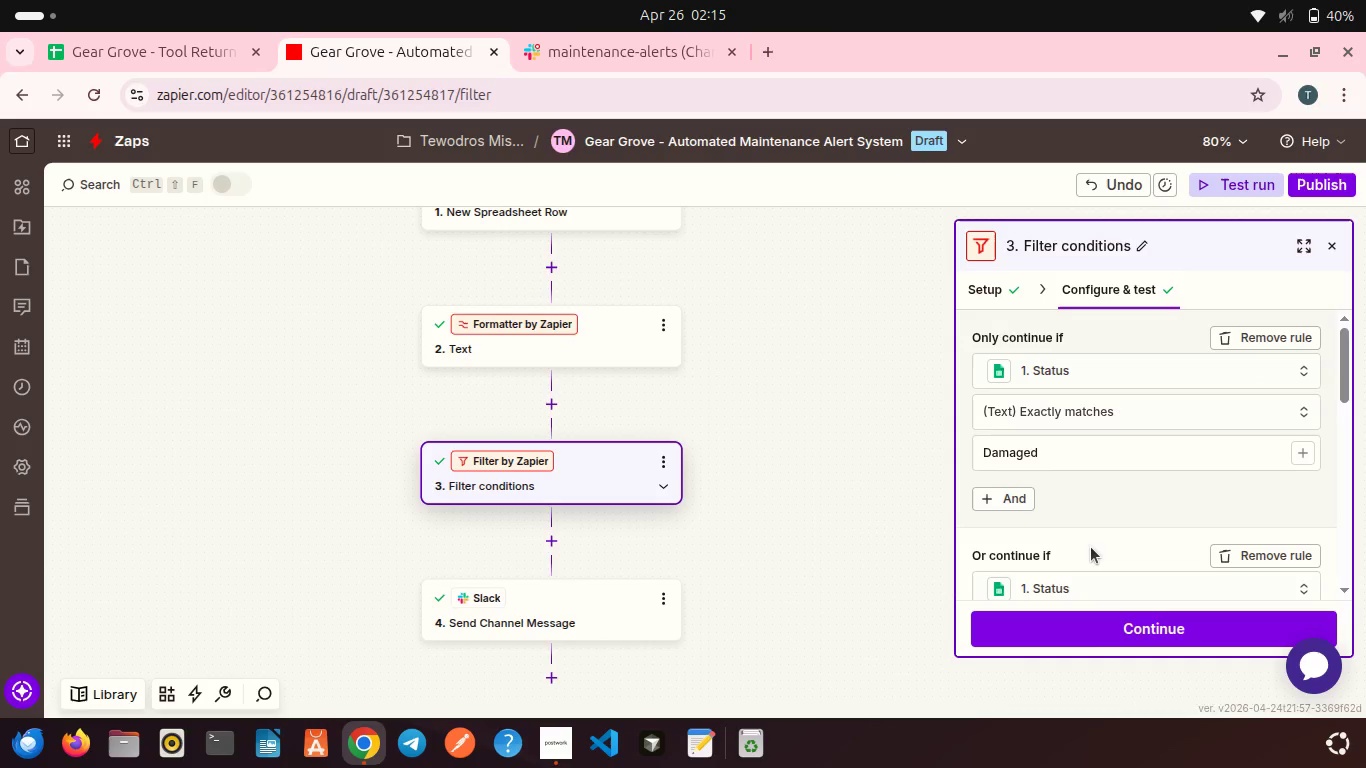 
scroll: coordinate [1090, 568], scroll_direction: down, amount: 10.0
 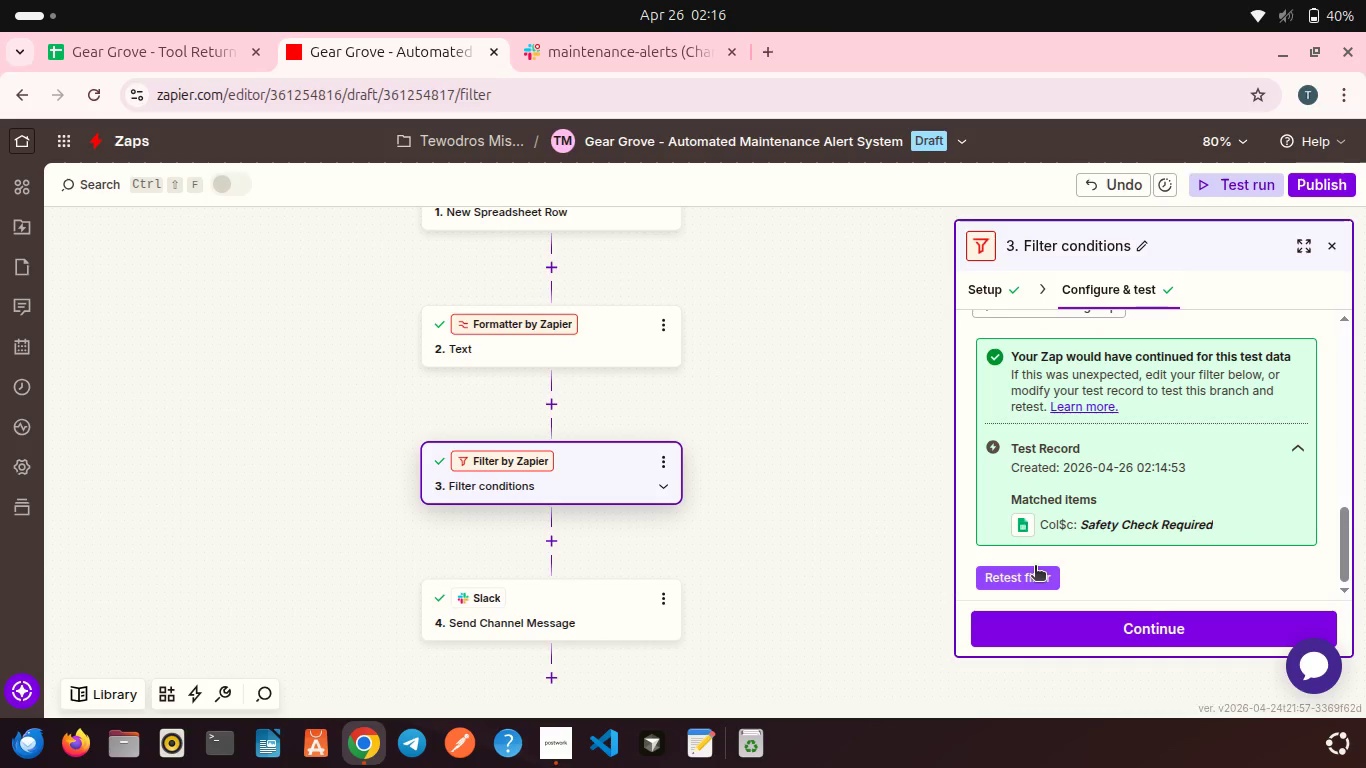 
left_click([1035, 567])
 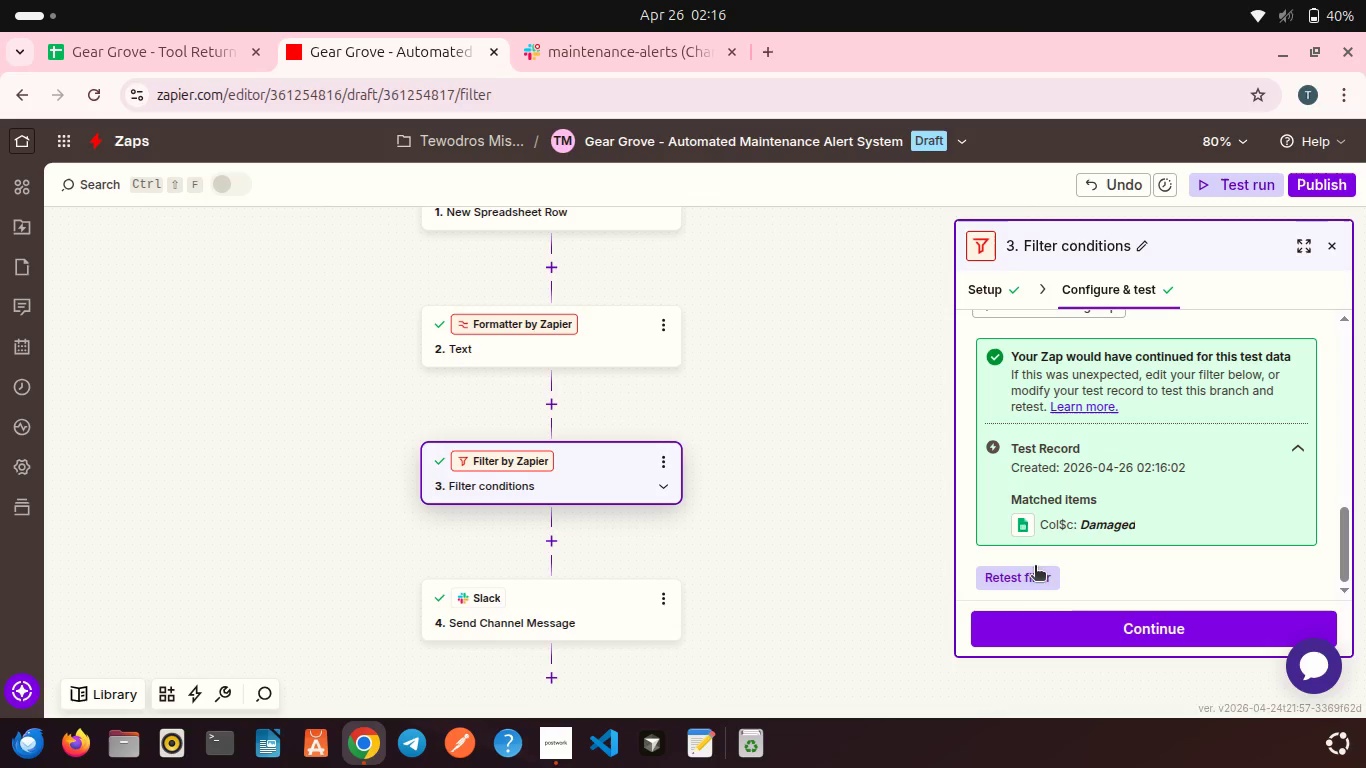 
left_click([1084, 615])
 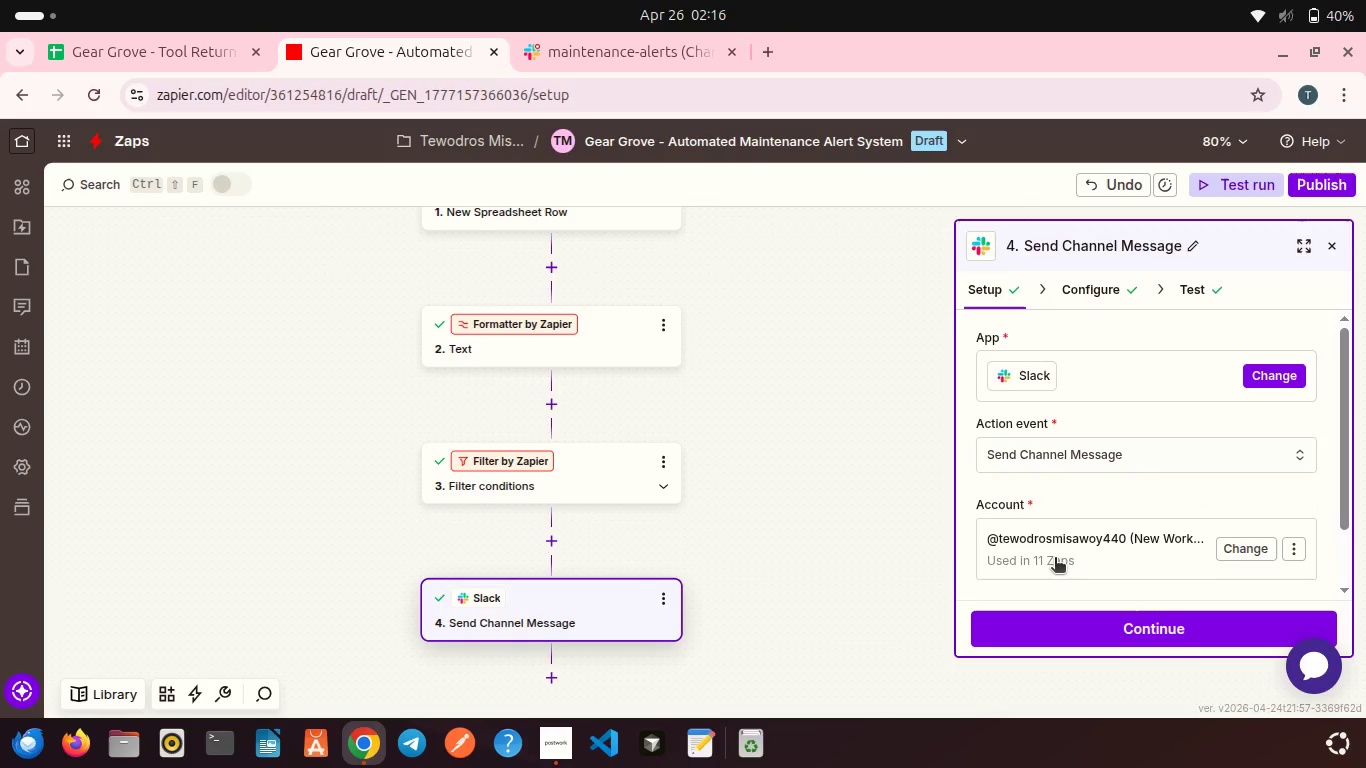 
scroll: coordinate [1055, 559], scroll_direction: down, amount: 2.0
 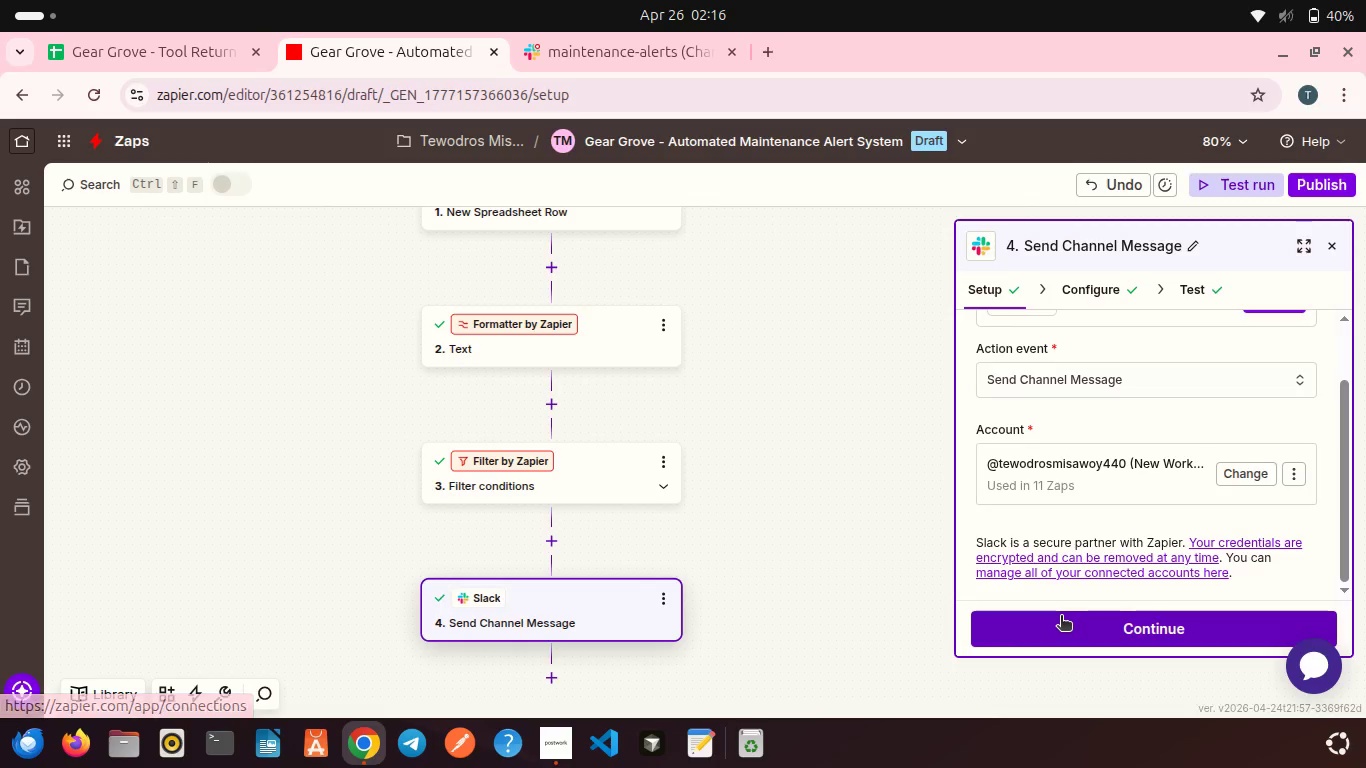 
left_click([1061, 617])
 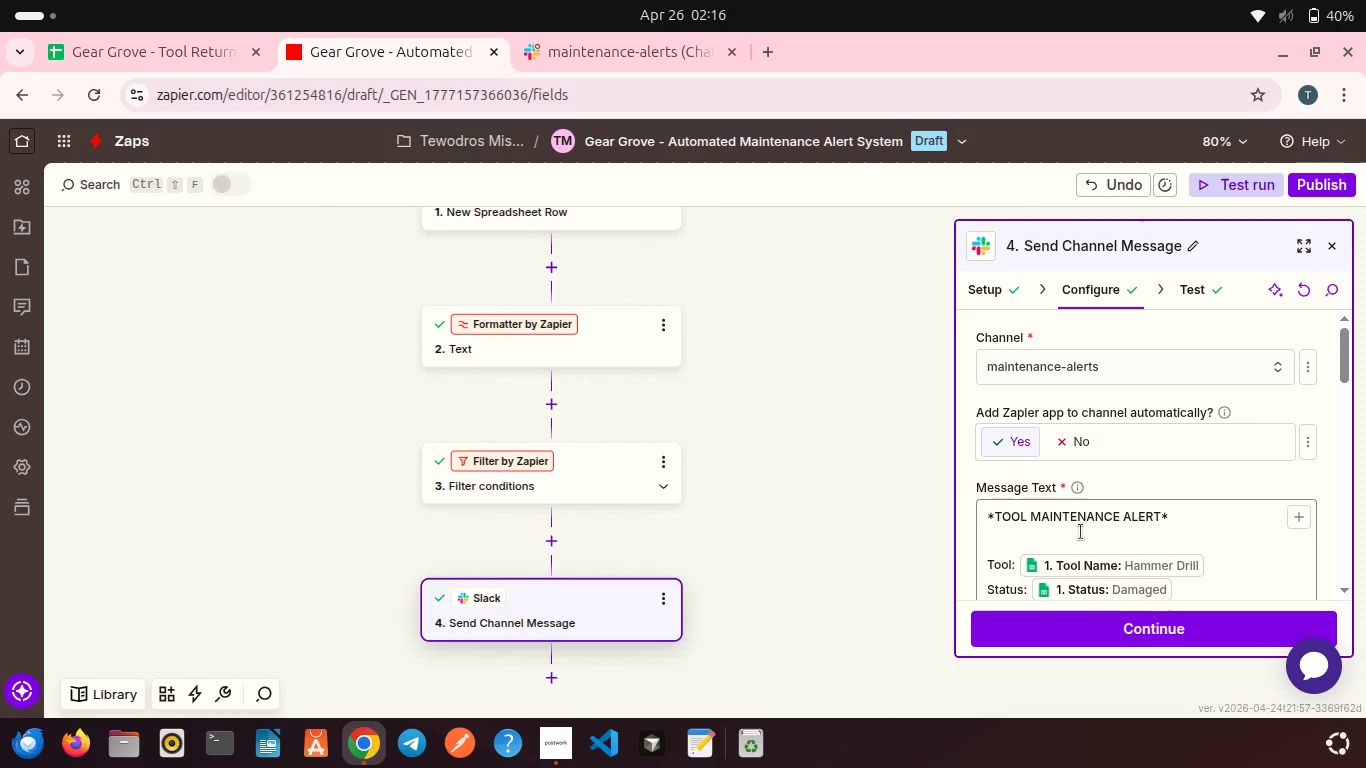 
scroll: coordinate [1084, 581], scroll_direction: down, amount: 11.0
 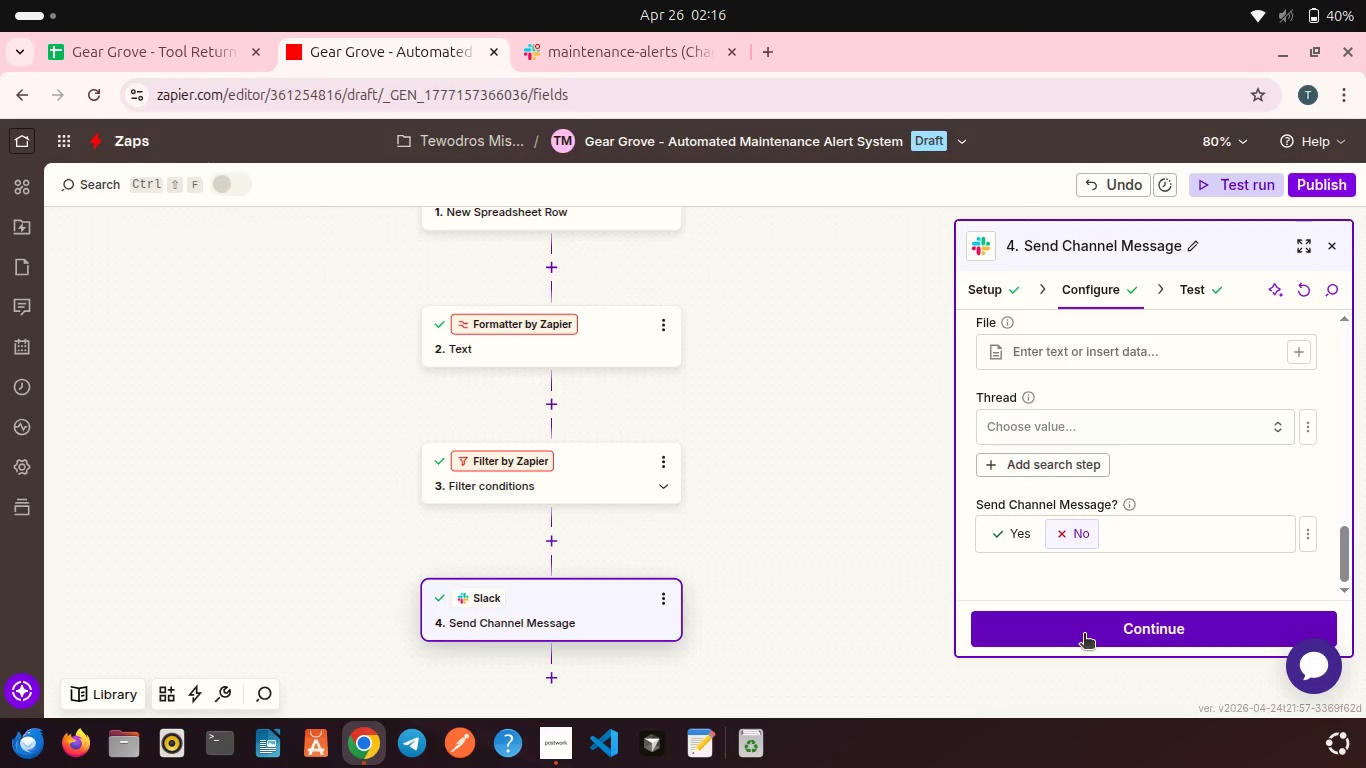 
left_click([1084, 635])
 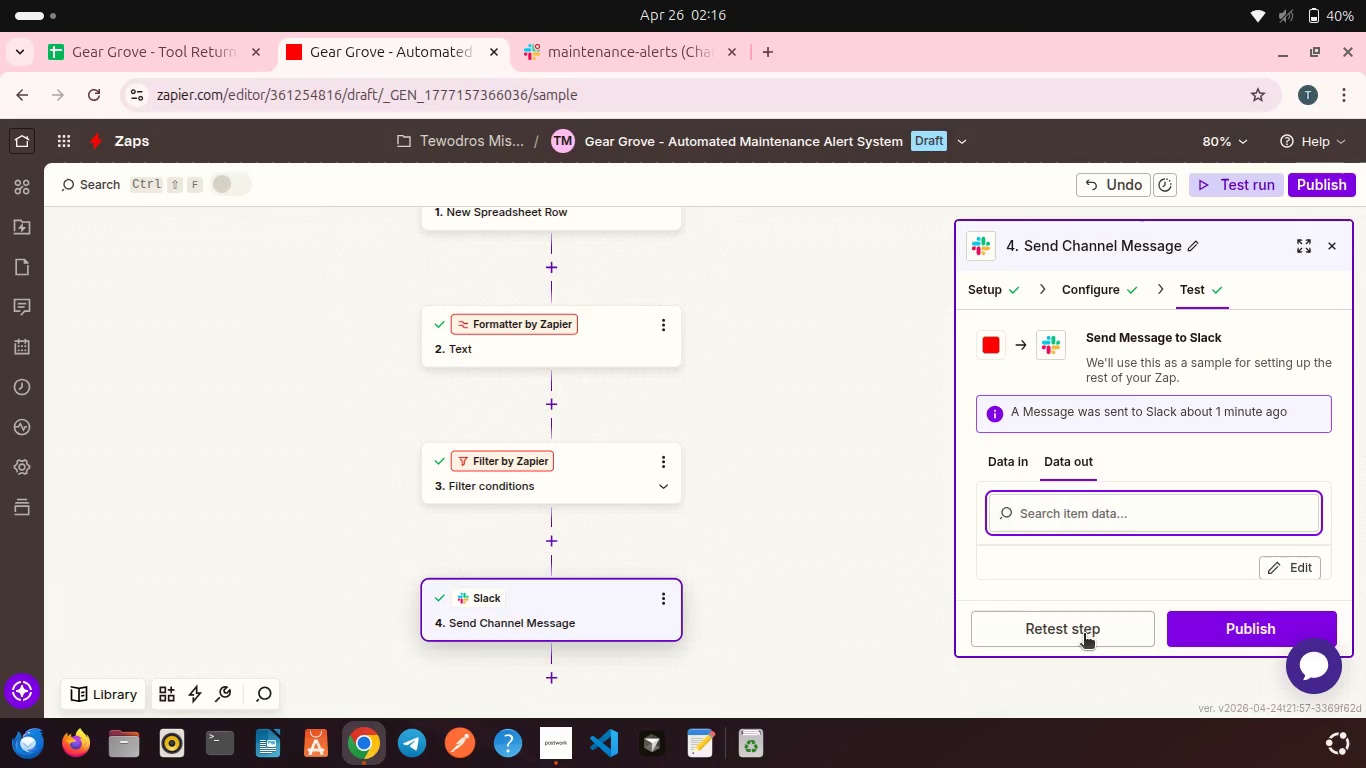 
left_click([1077, 633])
 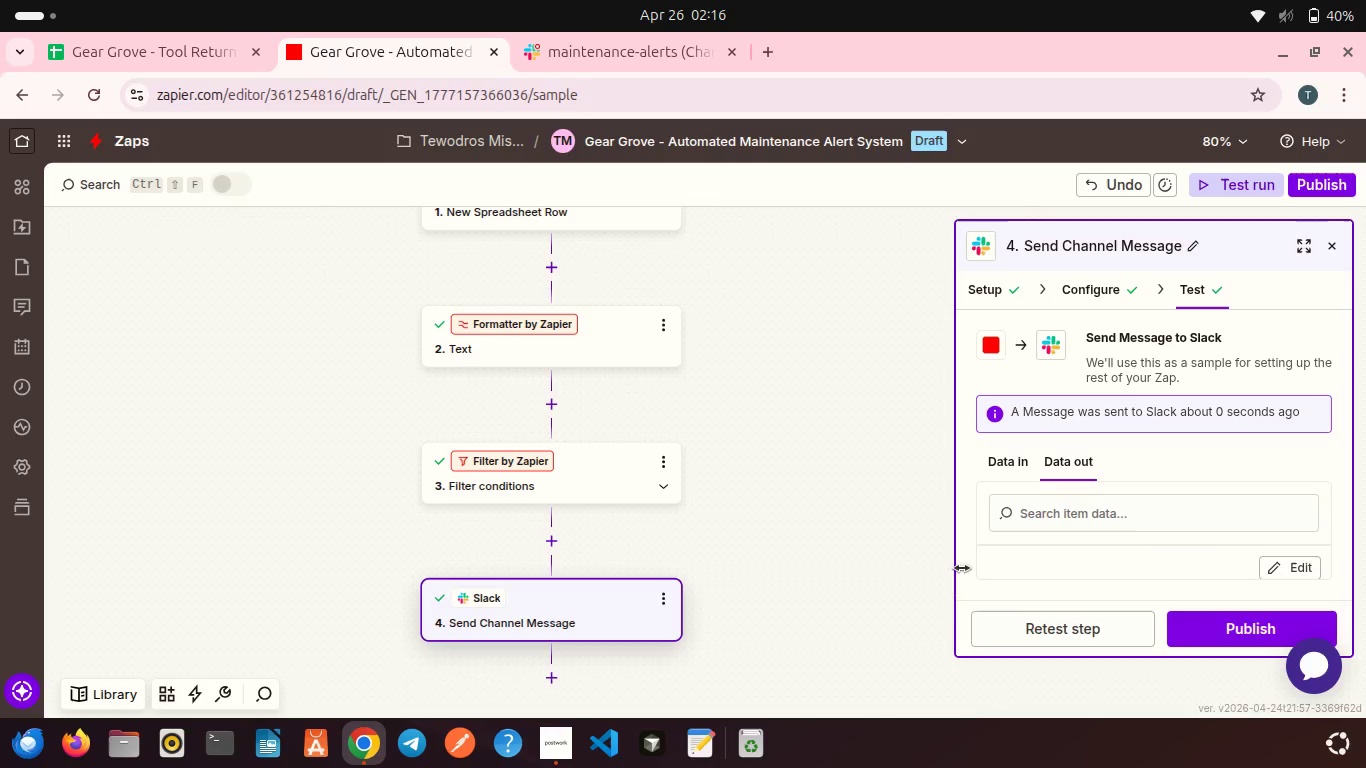 
scroll: coordinate [899, 520], scroll_direction: up, amount: 4.0
 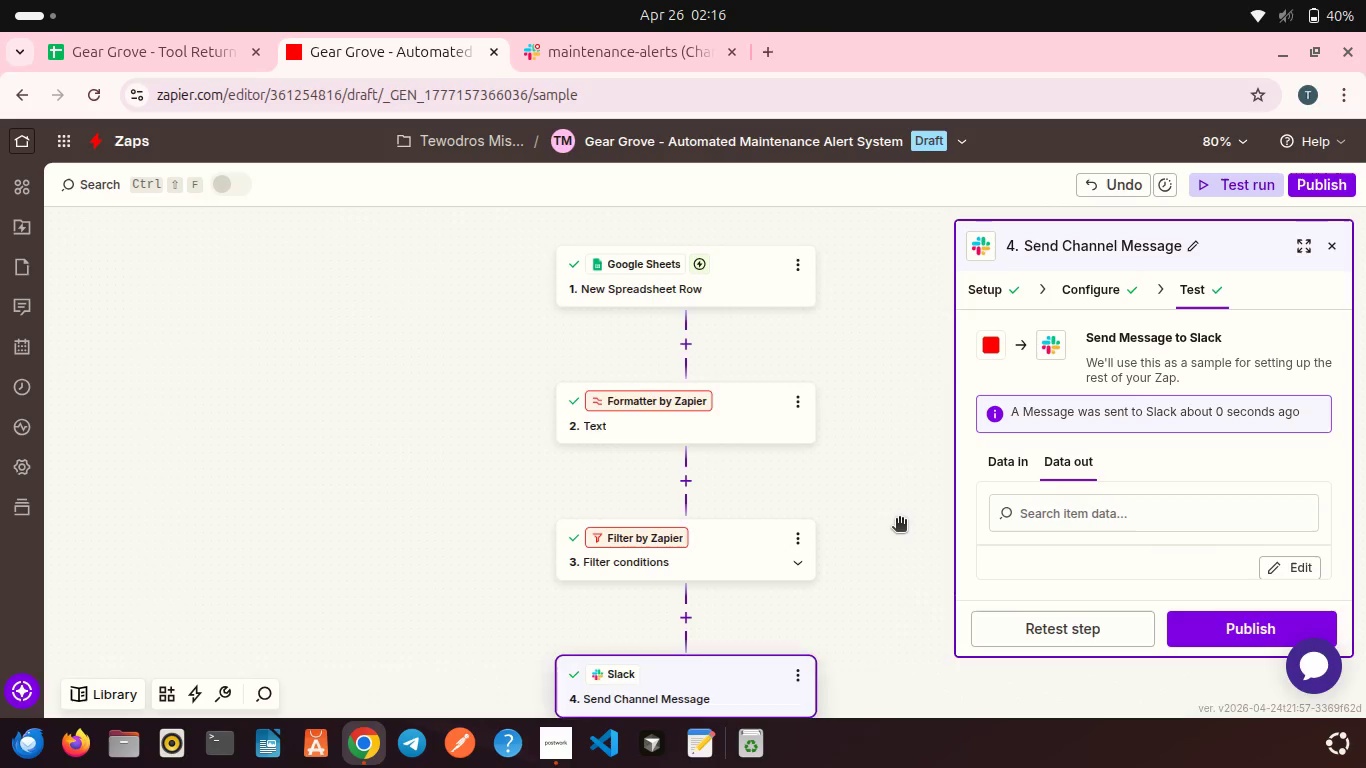 
scroll: coordinate [899, 520], scroll_direction: down, amount: 1.0
 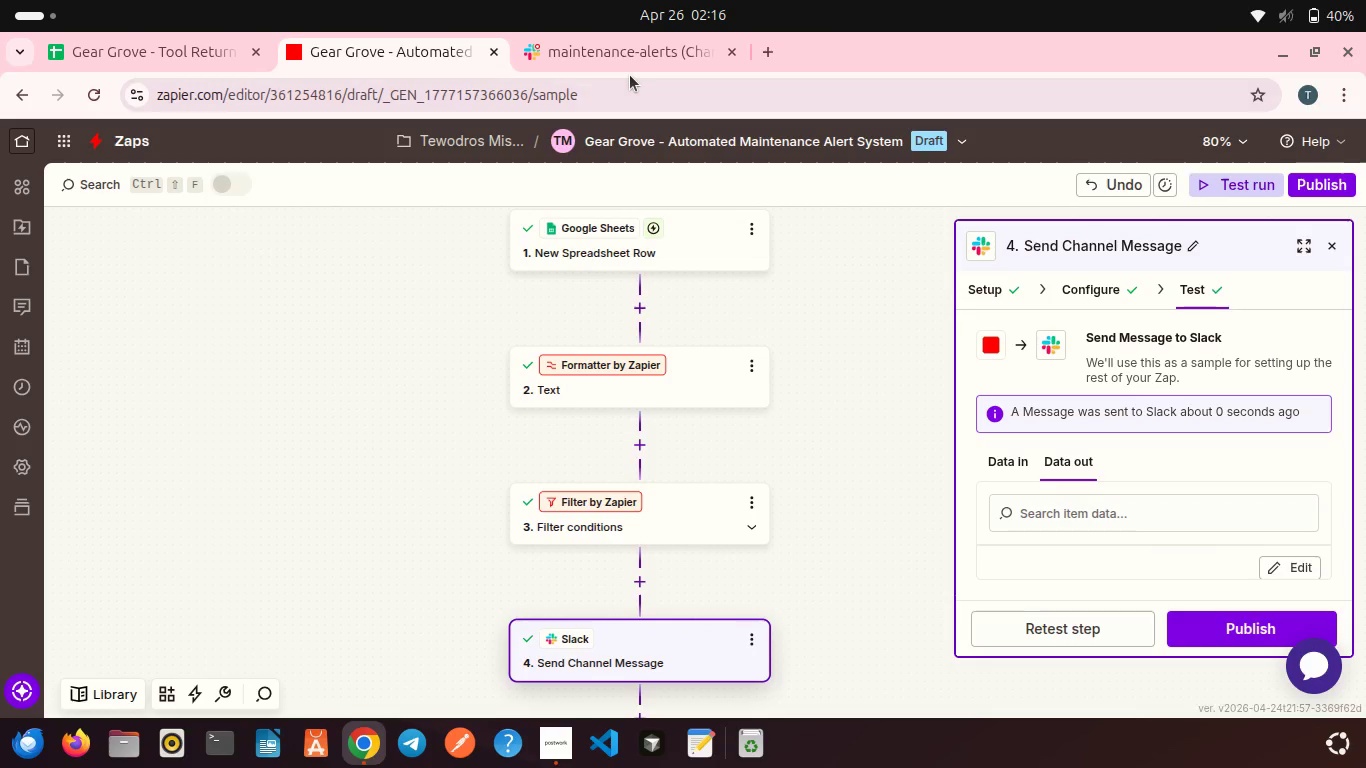 
left_click([619, 66])
 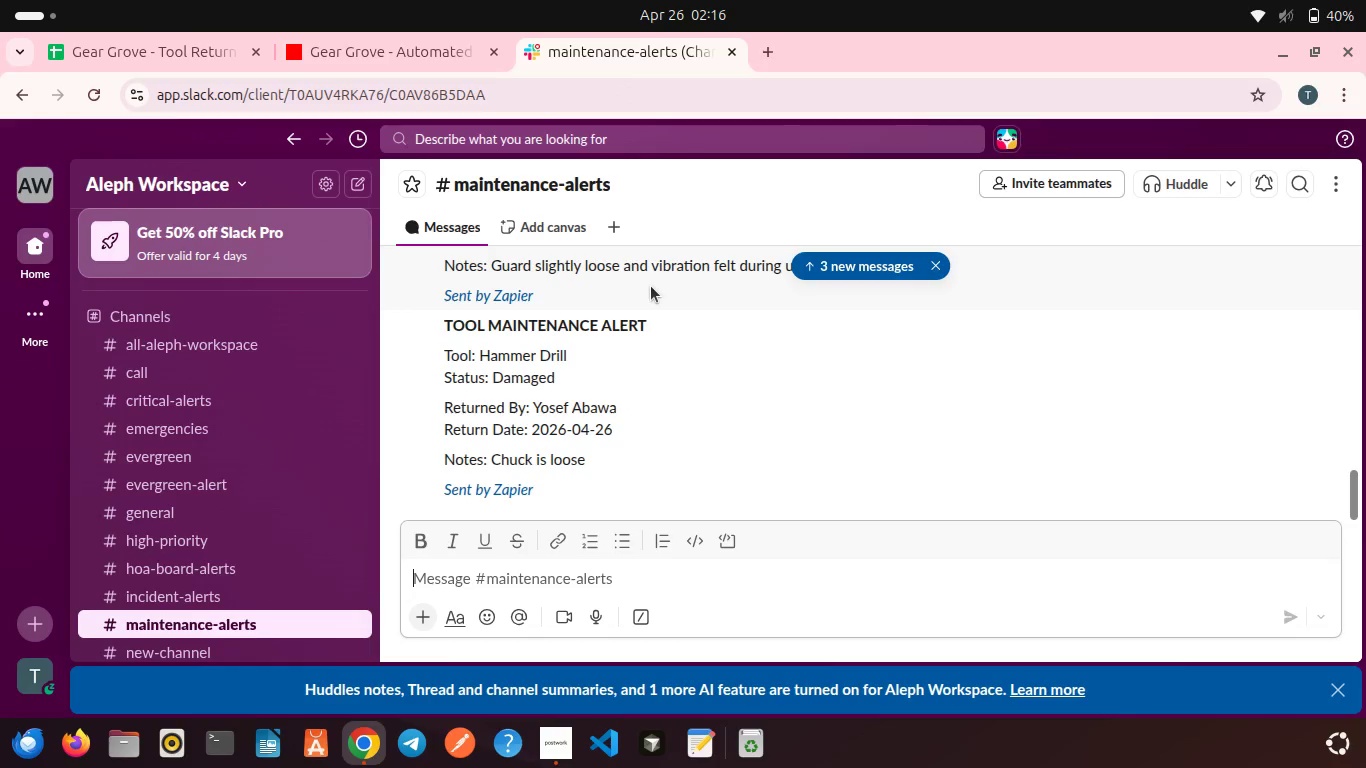 
scroll: coordinate [651, 286], scroll_direction: down, amount: 4.0
 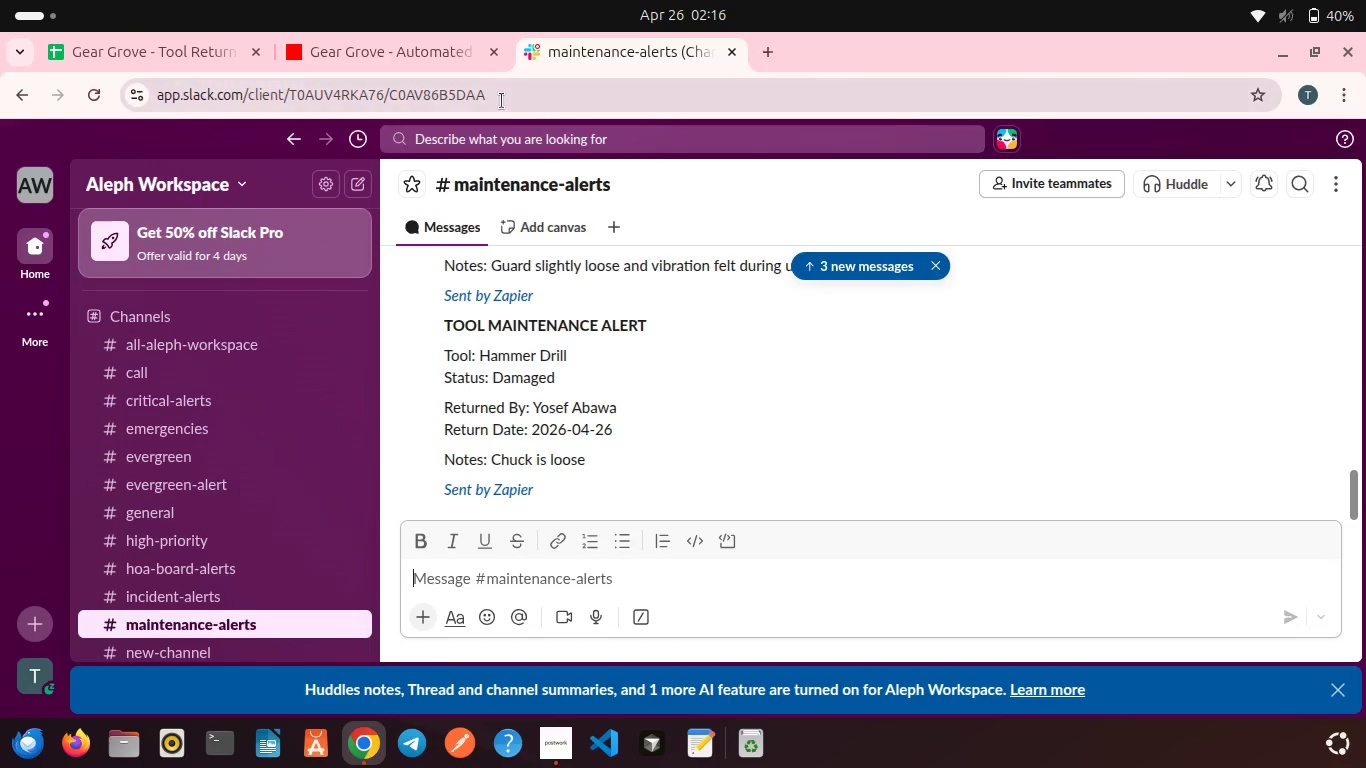 
left_click([421, 56])
 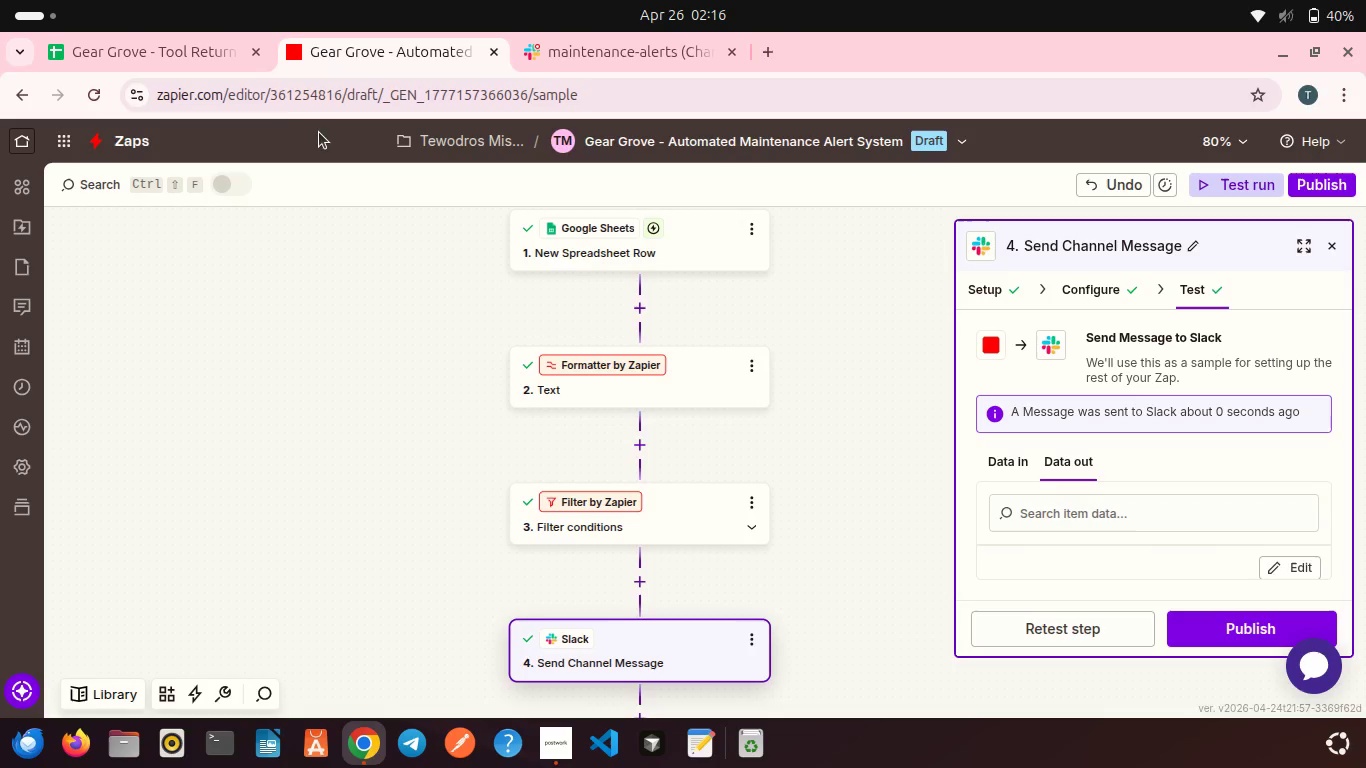 
left_click([178, 57])
 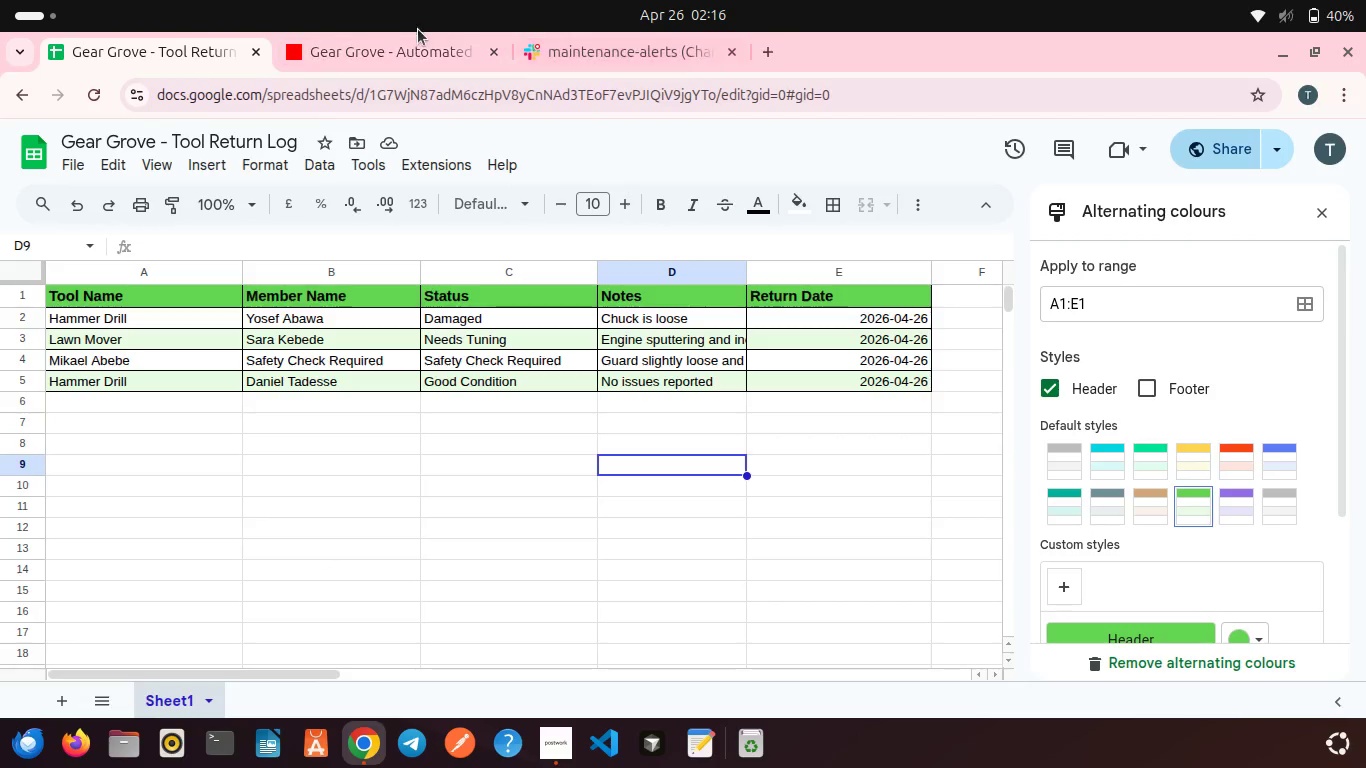 
left_click([386, 51])
 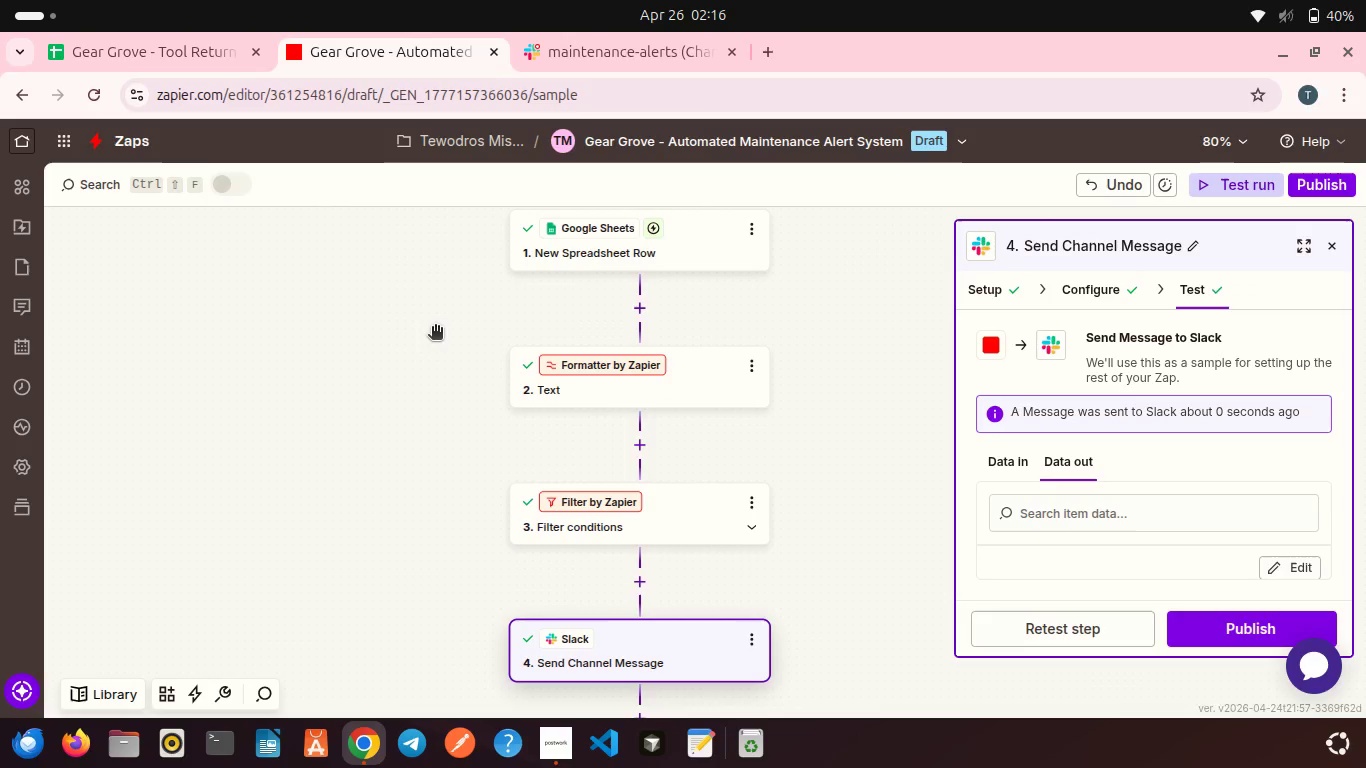 
wait(5.89)
 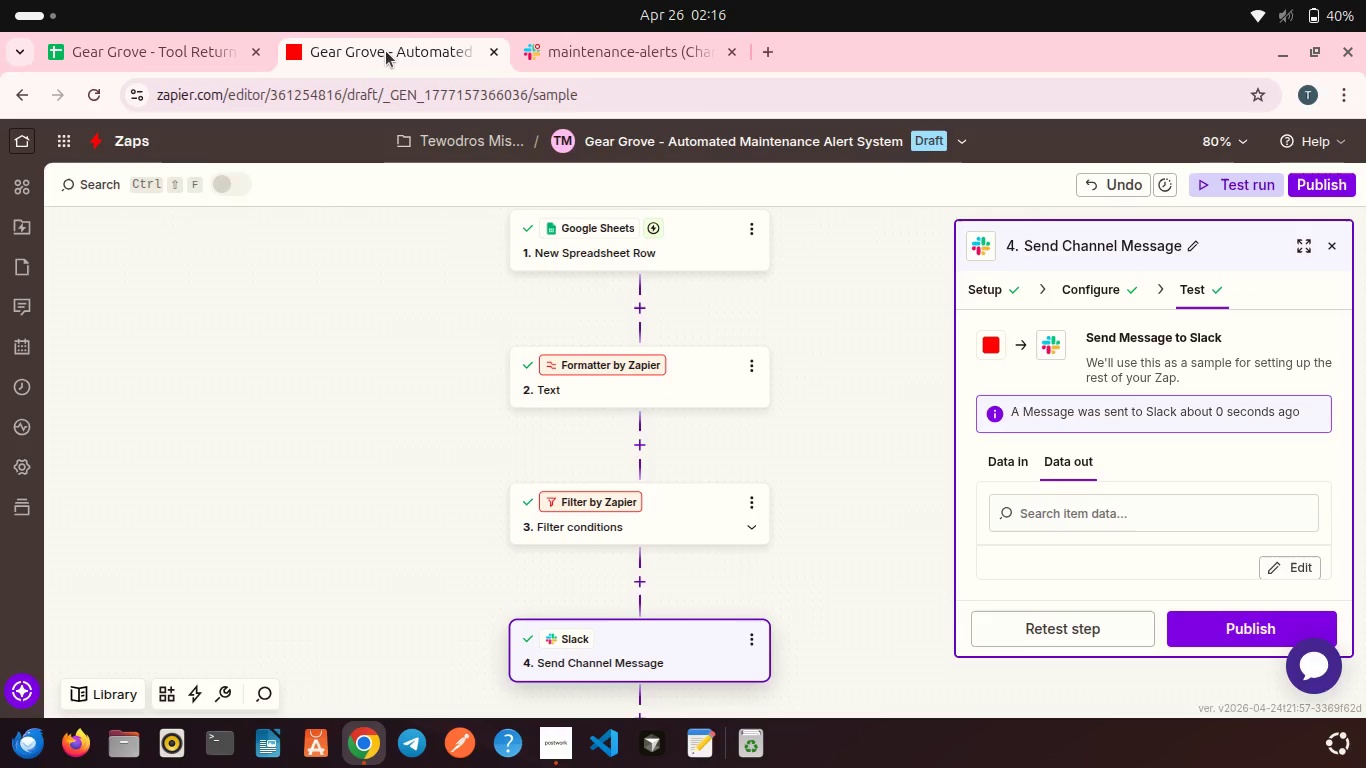 
left_click([629, 484])
 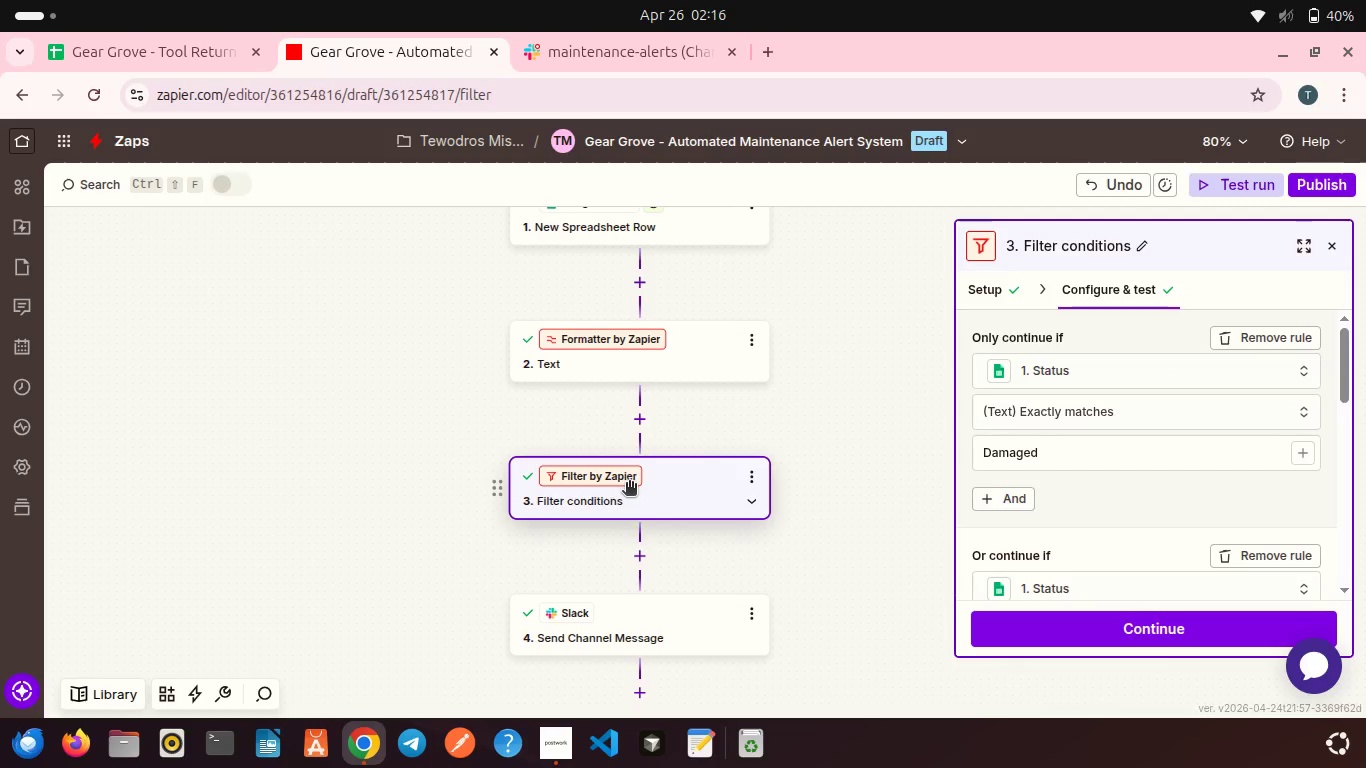 
wait(10.61)
 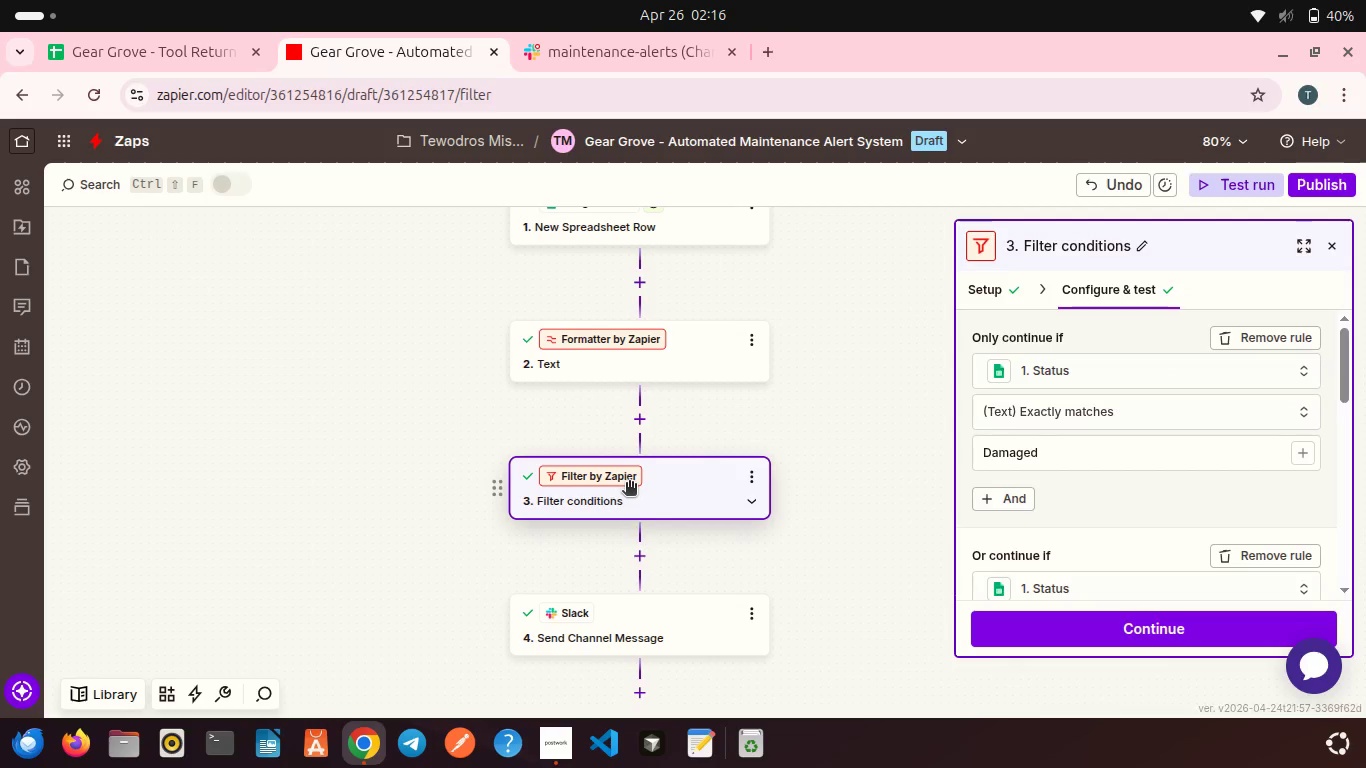 
scroll: coordinate [1086, 489], scroll_direction: down, amount: 5.0
 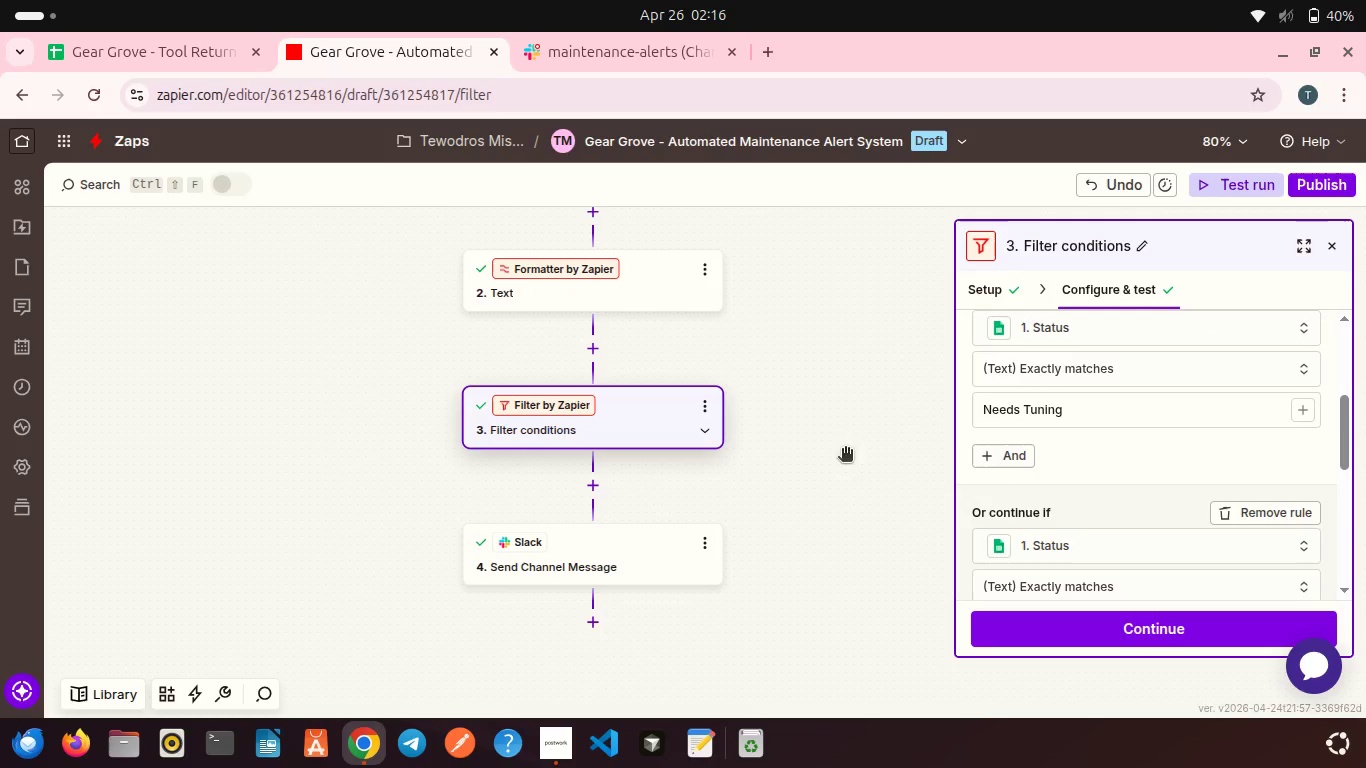 
left_click([609, 572])
 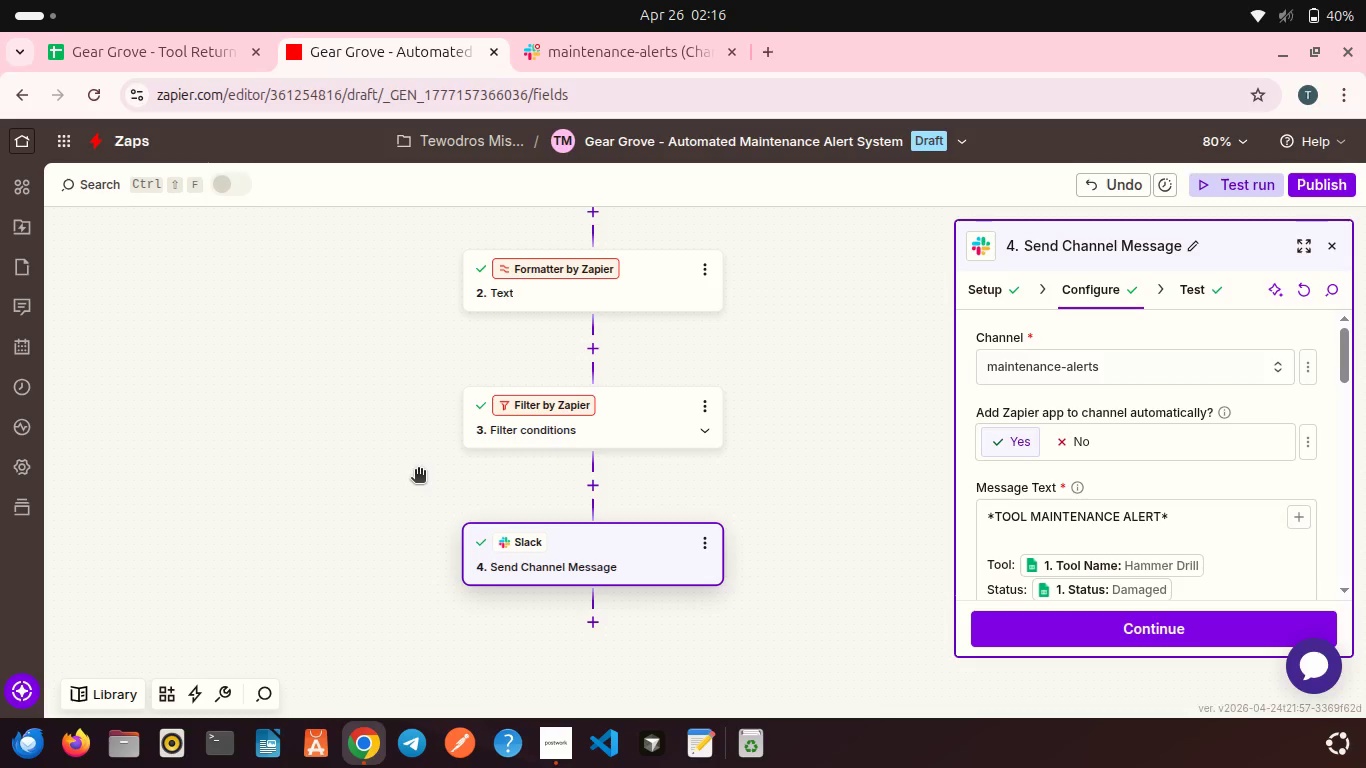 
wait(12.07)
 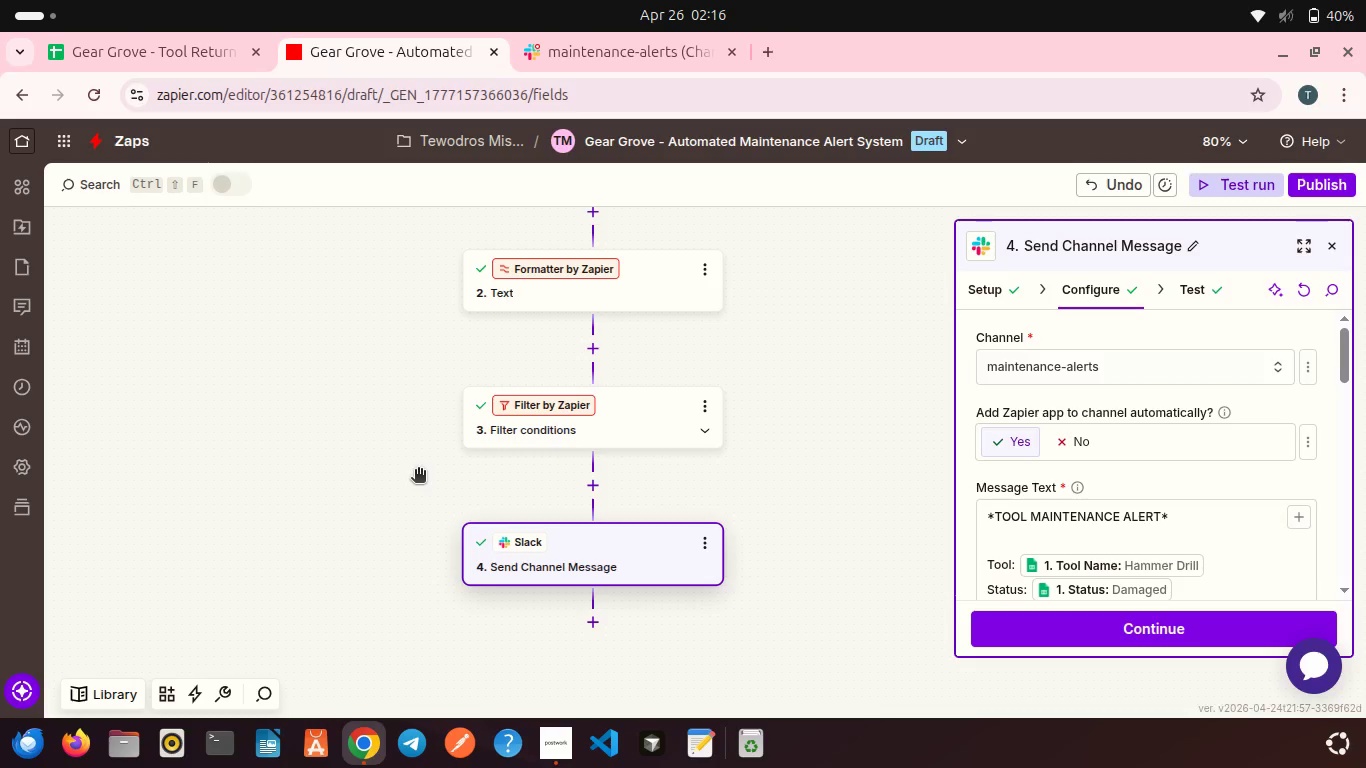 
left_click([199, 47])
 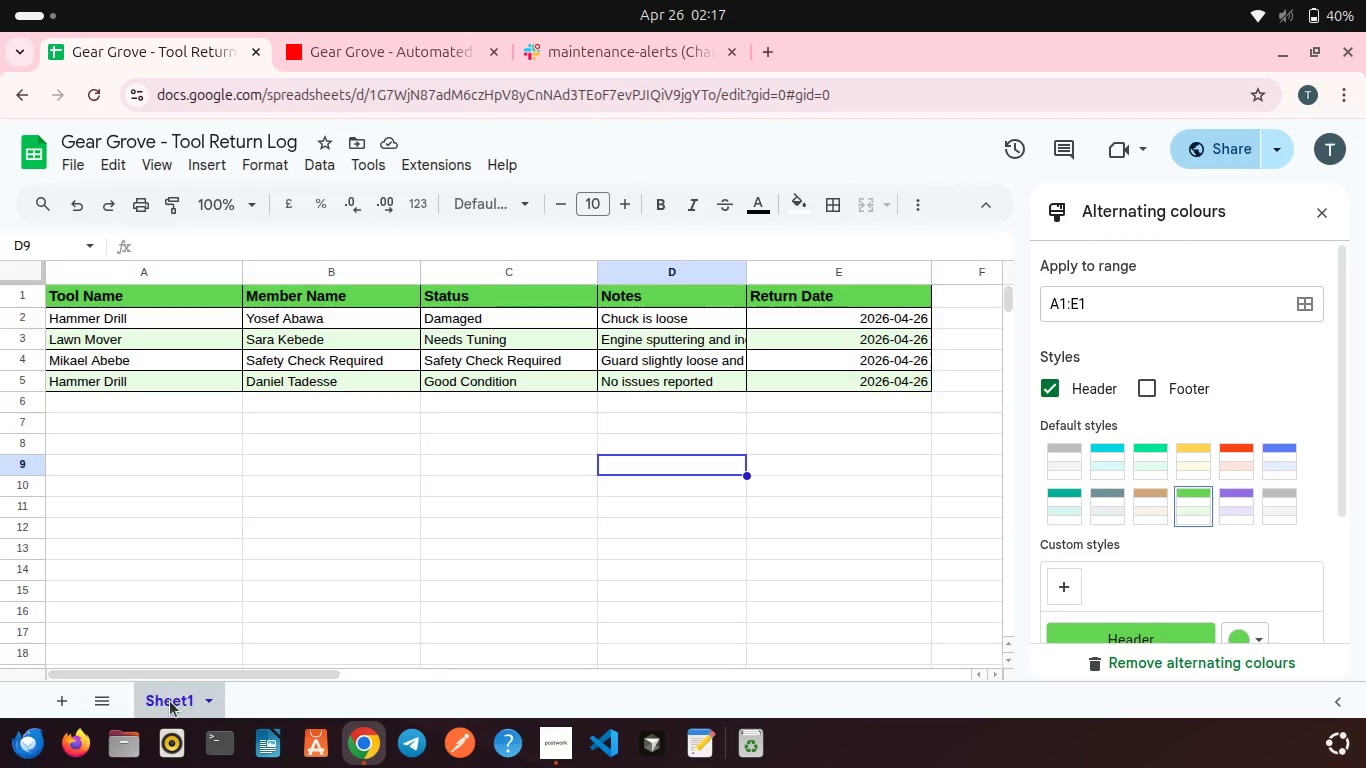 
left_click([169, 701])
 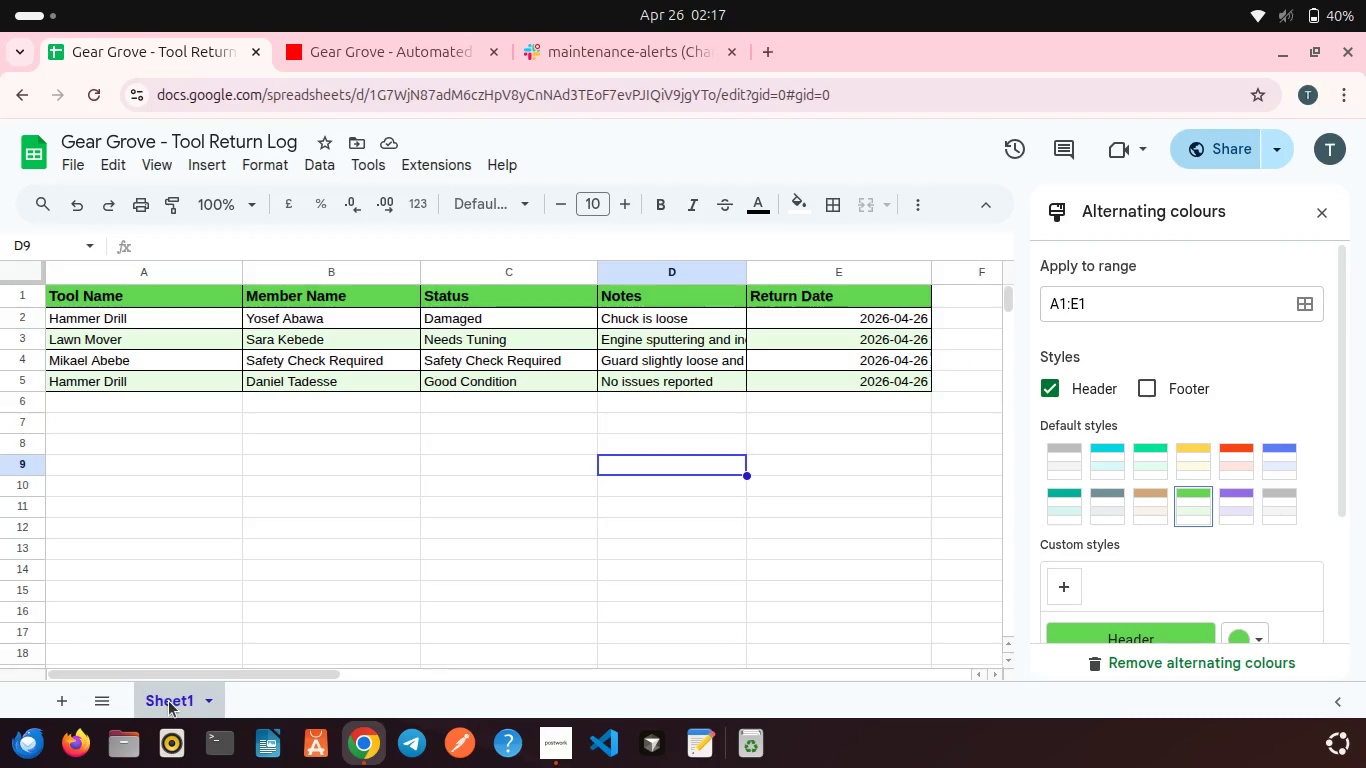 
right_click([169, 701])
 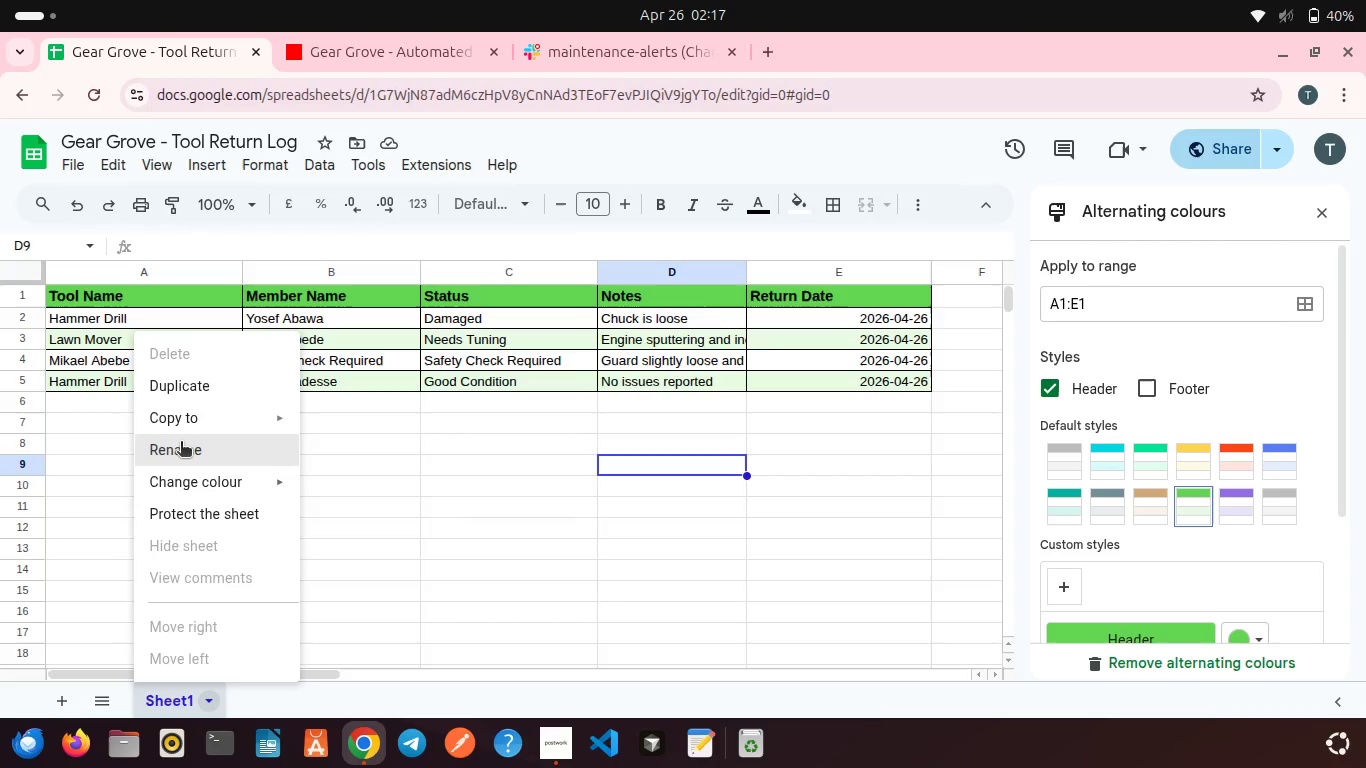 
left_click([181, 443])
 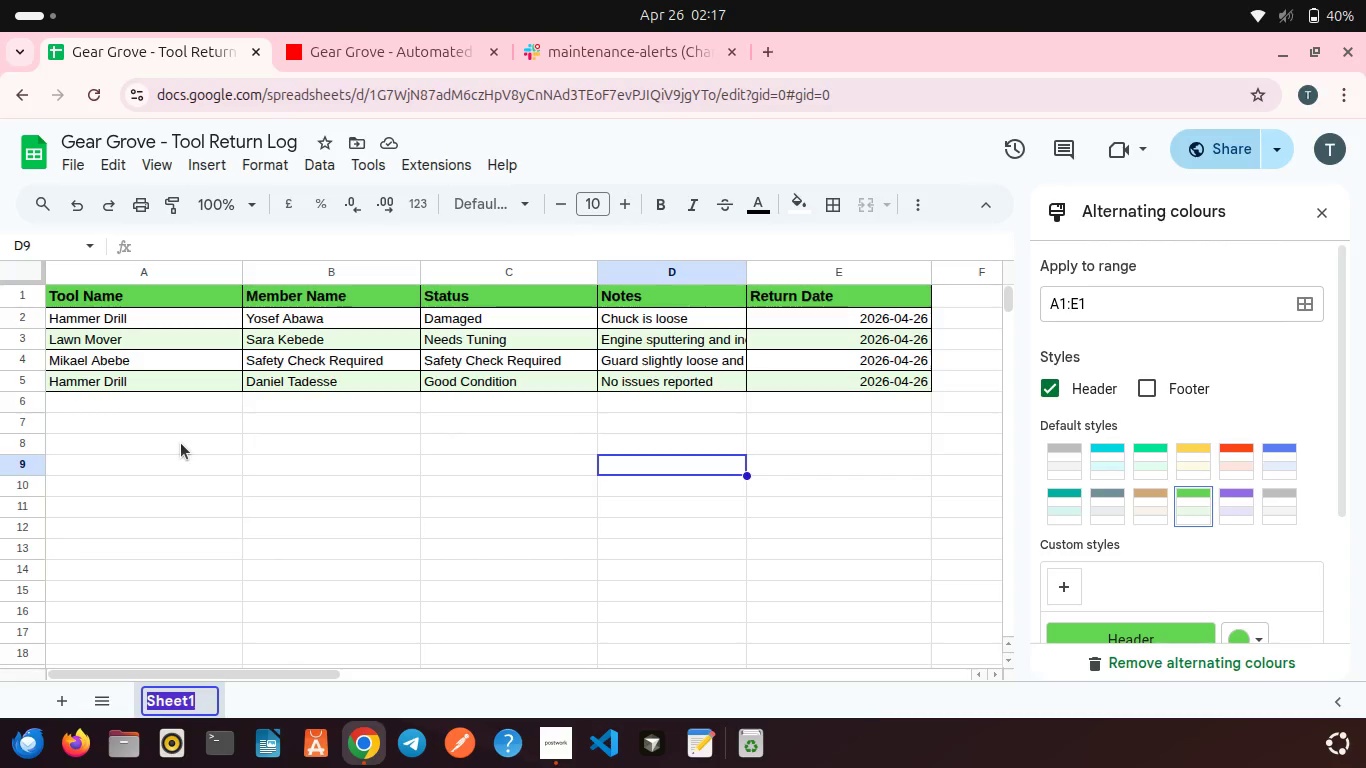 
type(Tool Returns)
 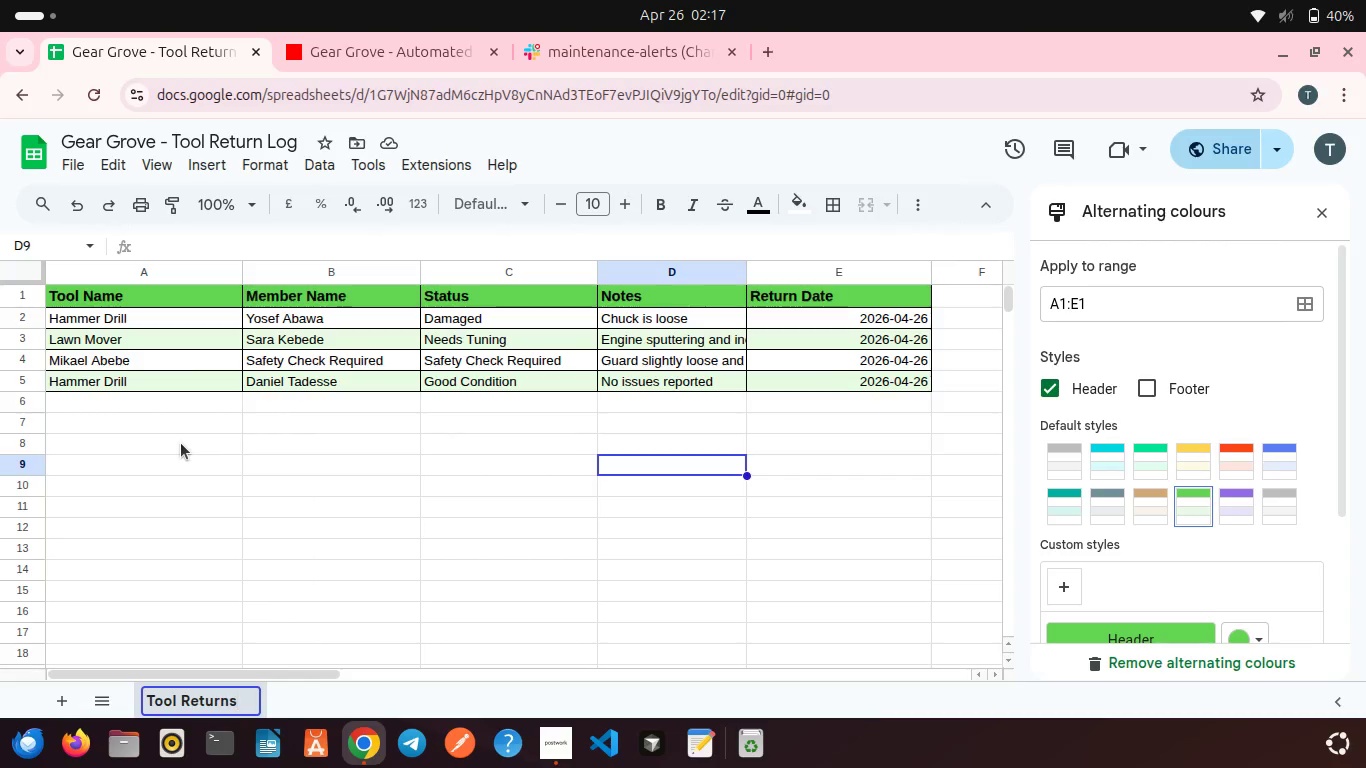 
left_click([197, 529])
 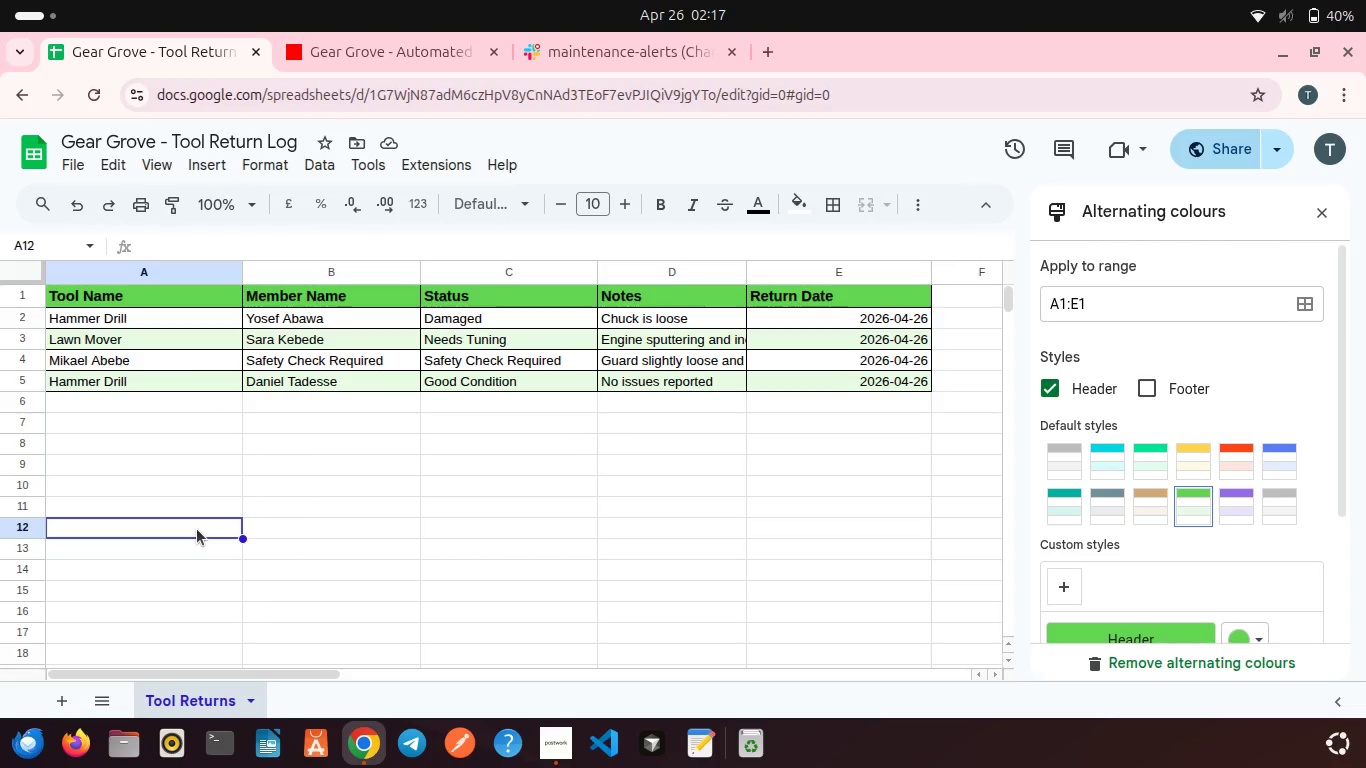 
wait(10.52)
 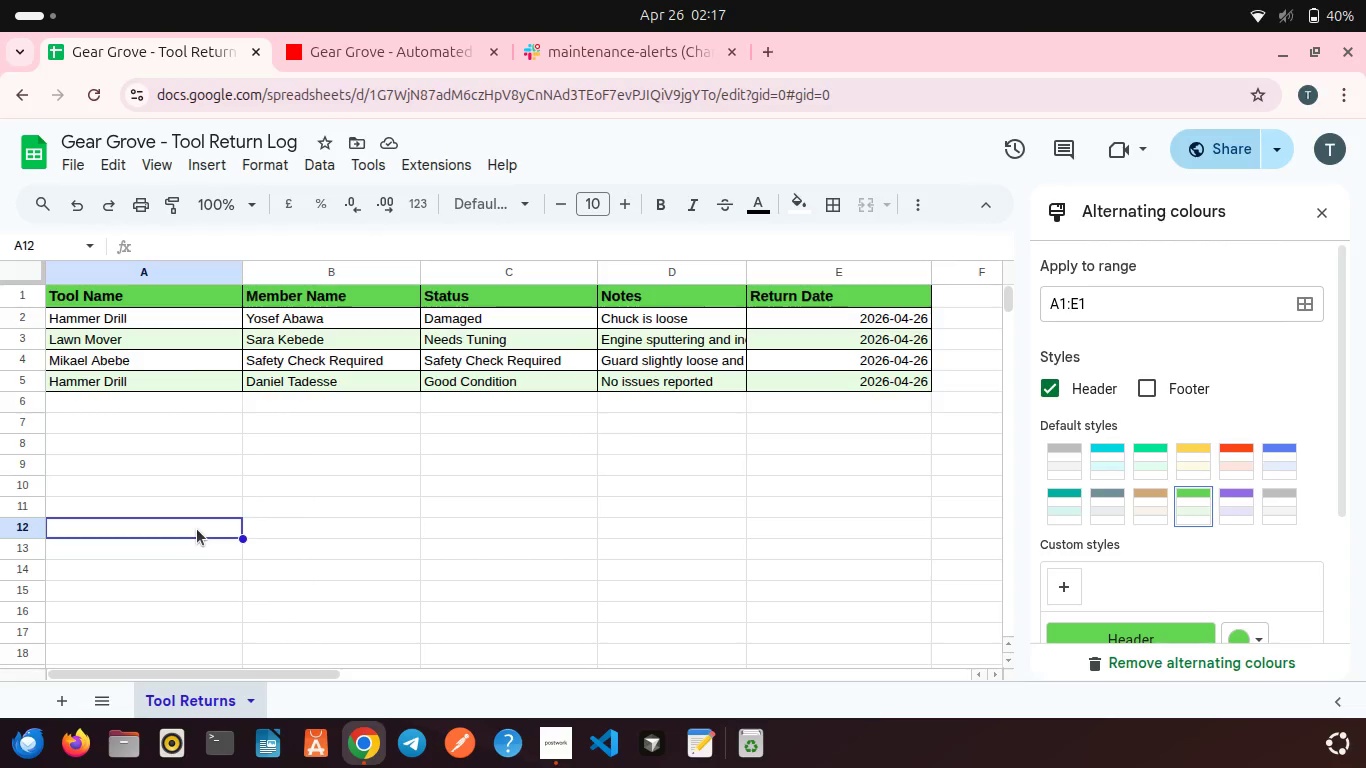 
left_click([368, 64])
 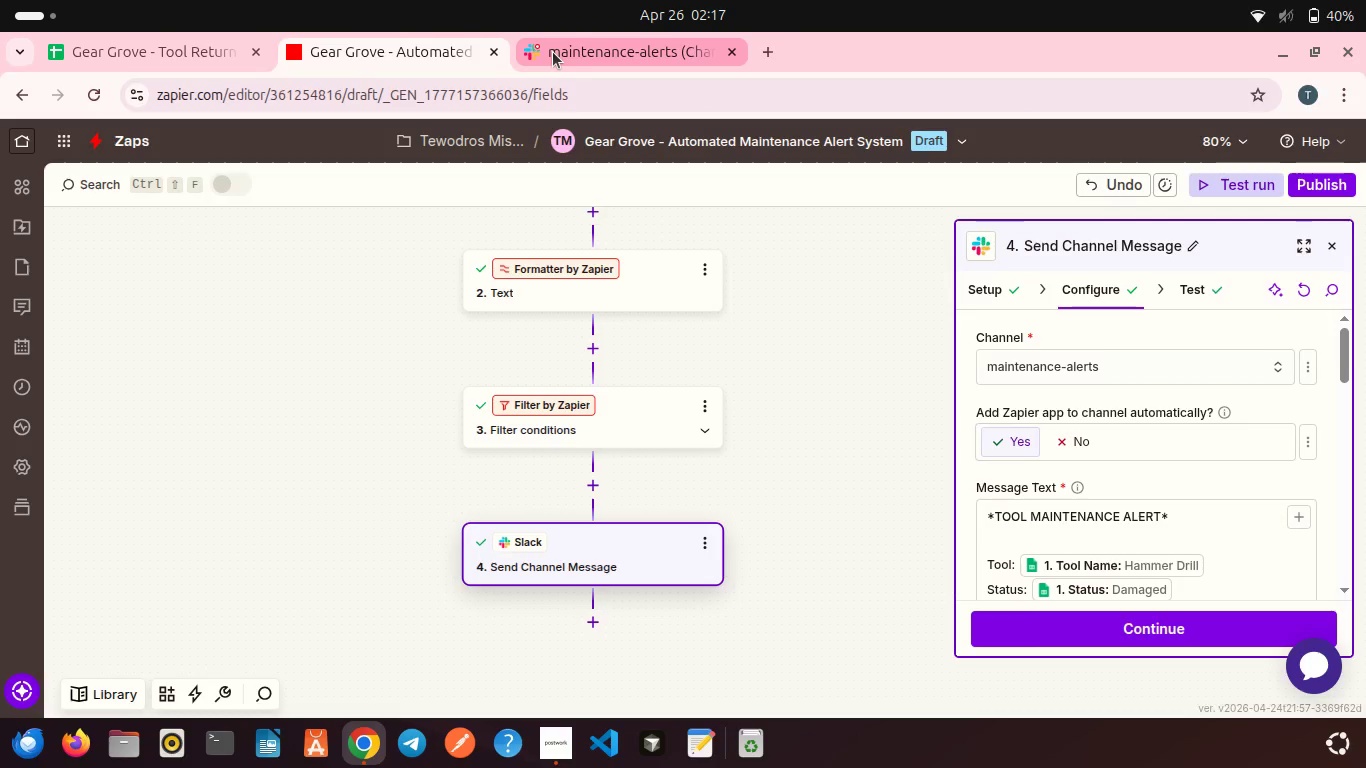 
left_click([553, 52])
 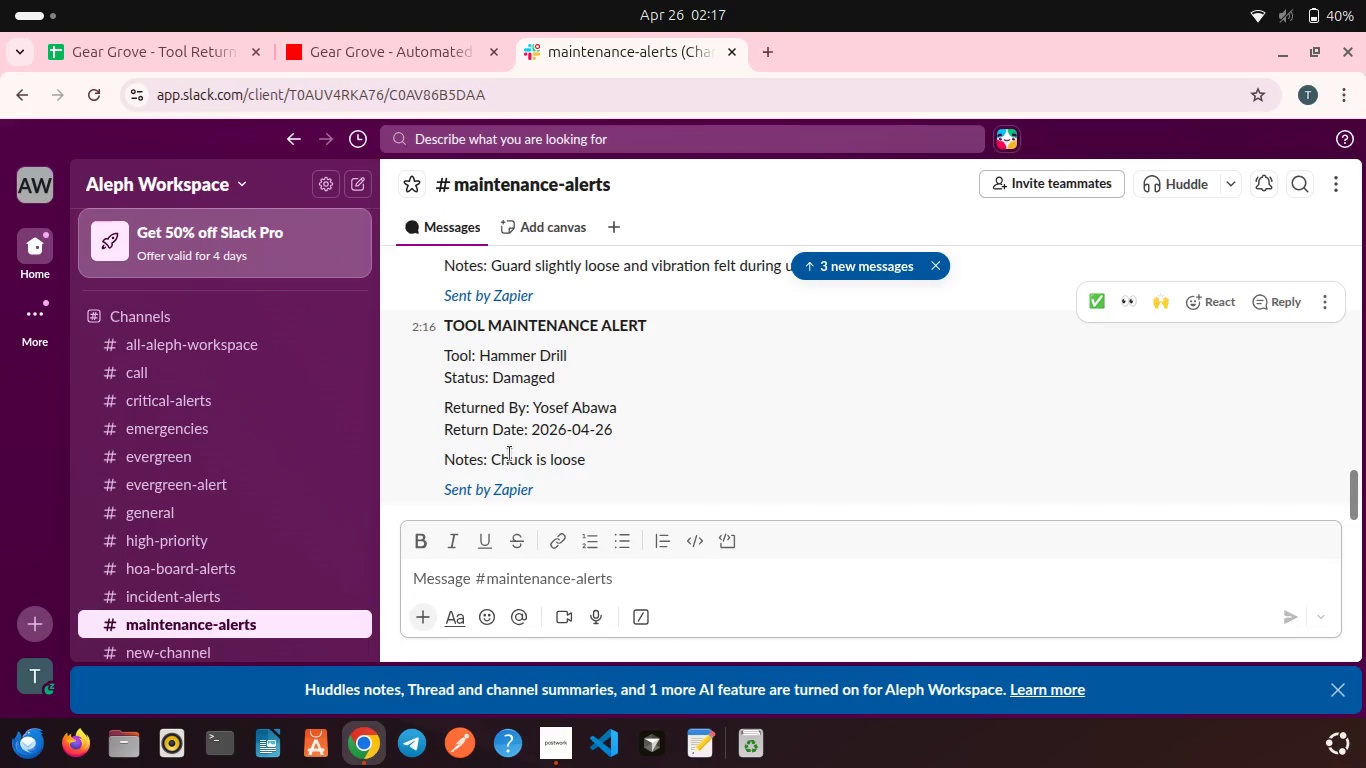 
scroll: coordinate [510, 454], scroll_direction: down, amount: 2.0
 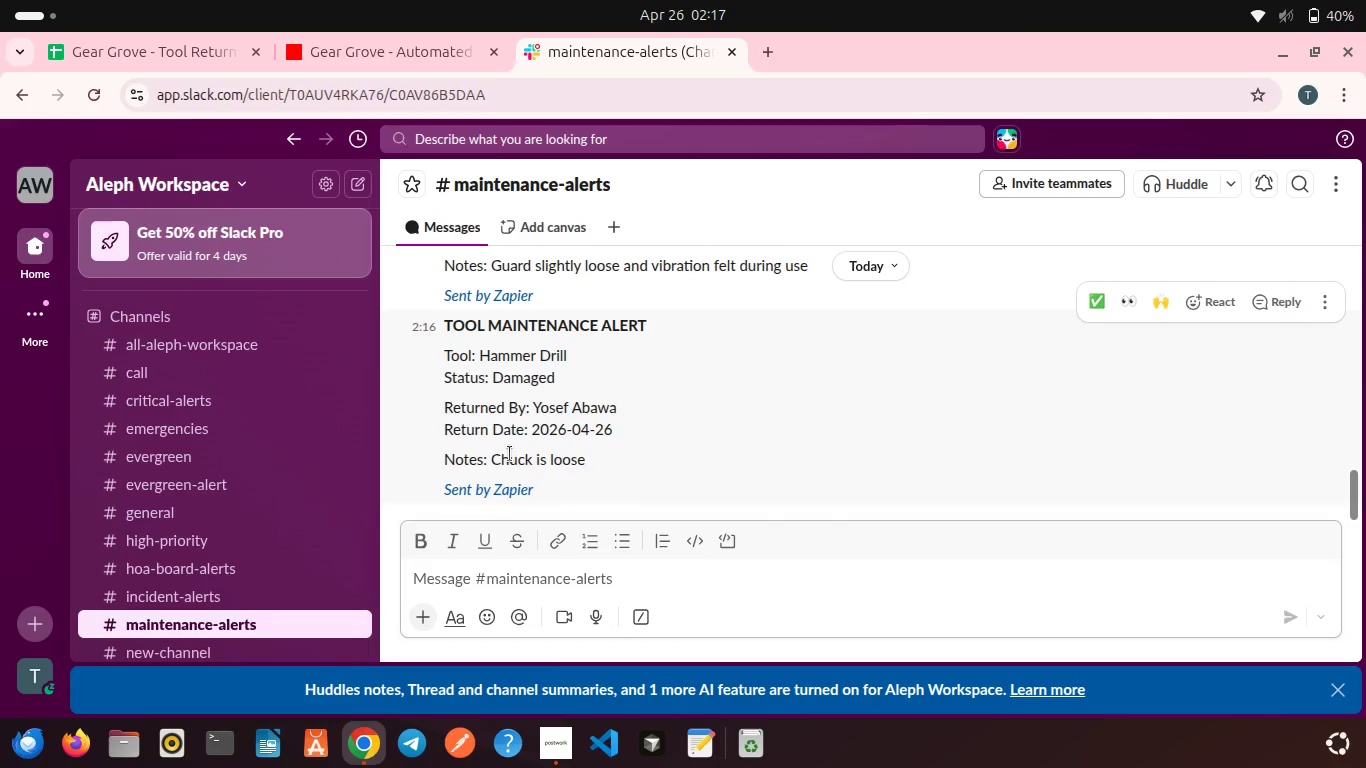 
left_click([415, 58])
 